 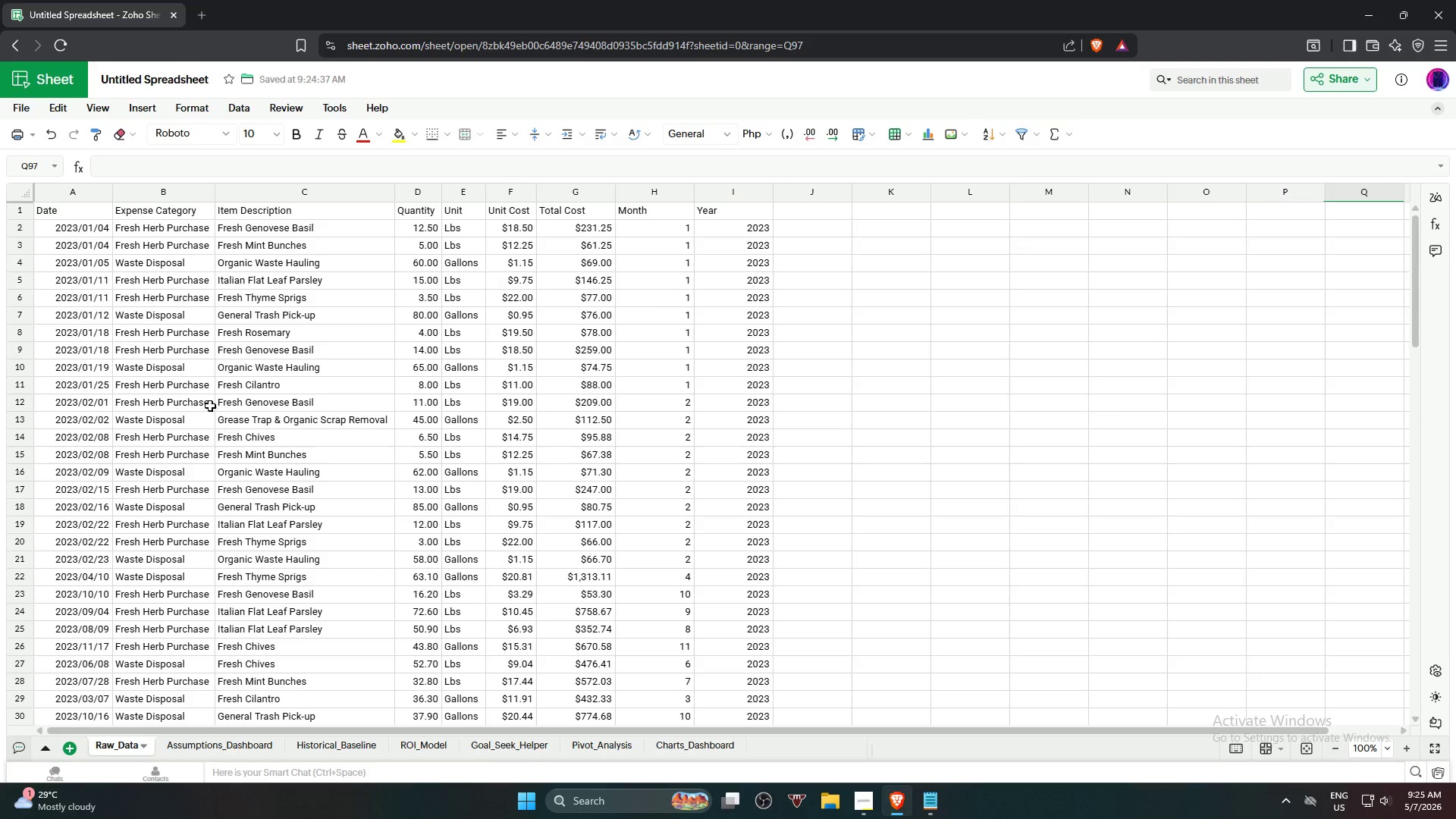 
left_click([85, 208])
 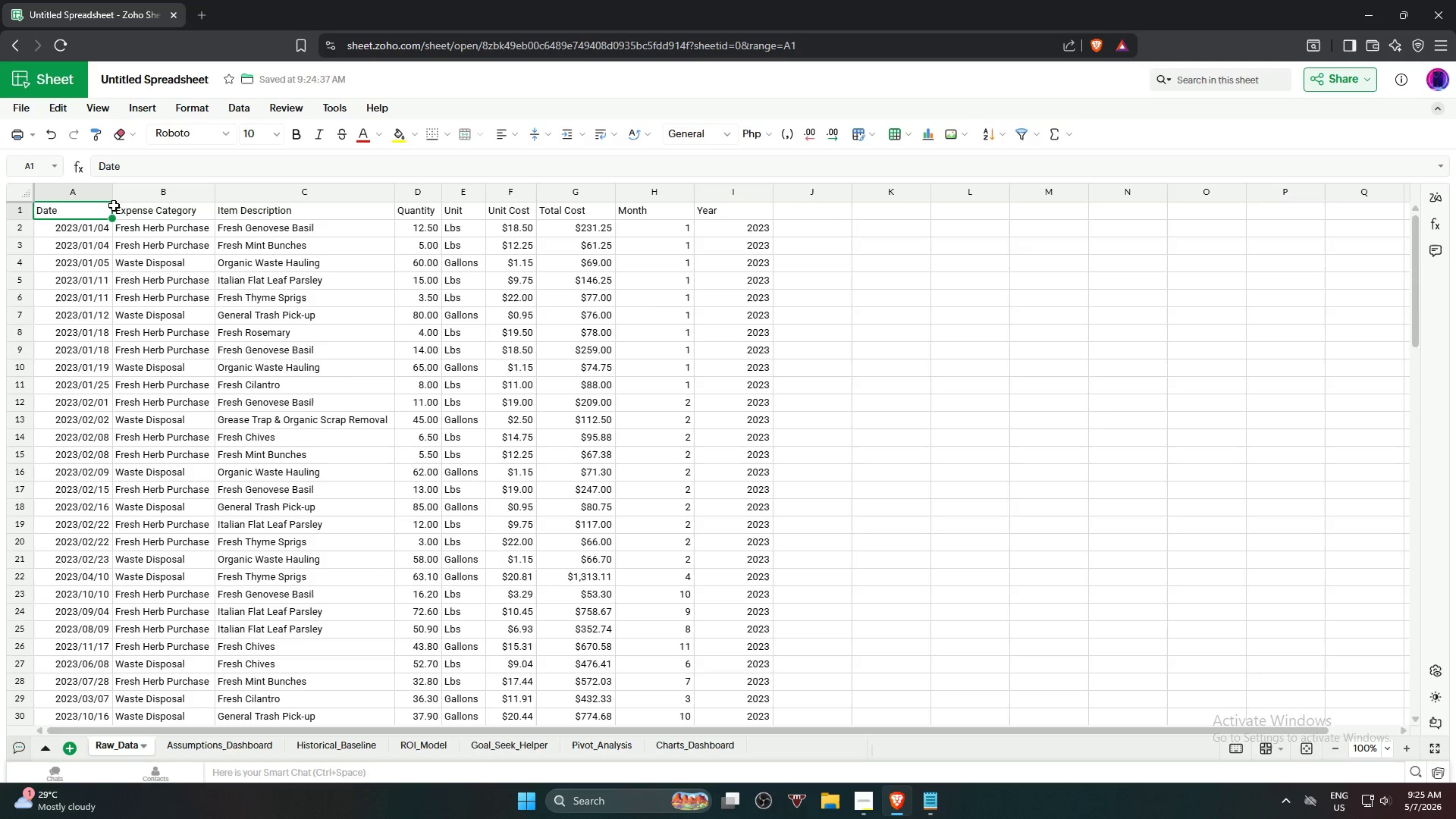 
hold_key(key=ShiftLeft, duration=0.94)
 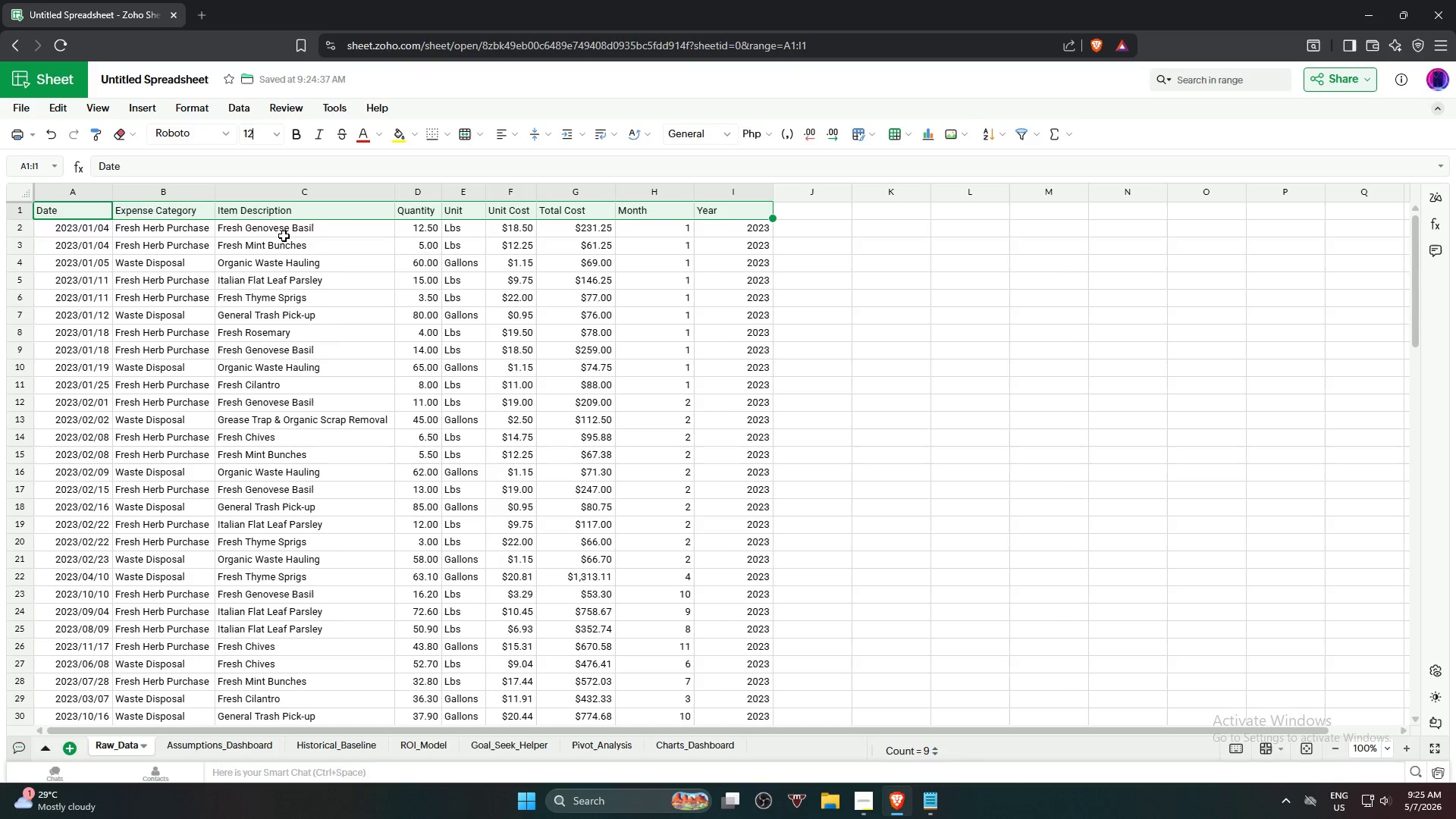 
left_click([303, 142])
 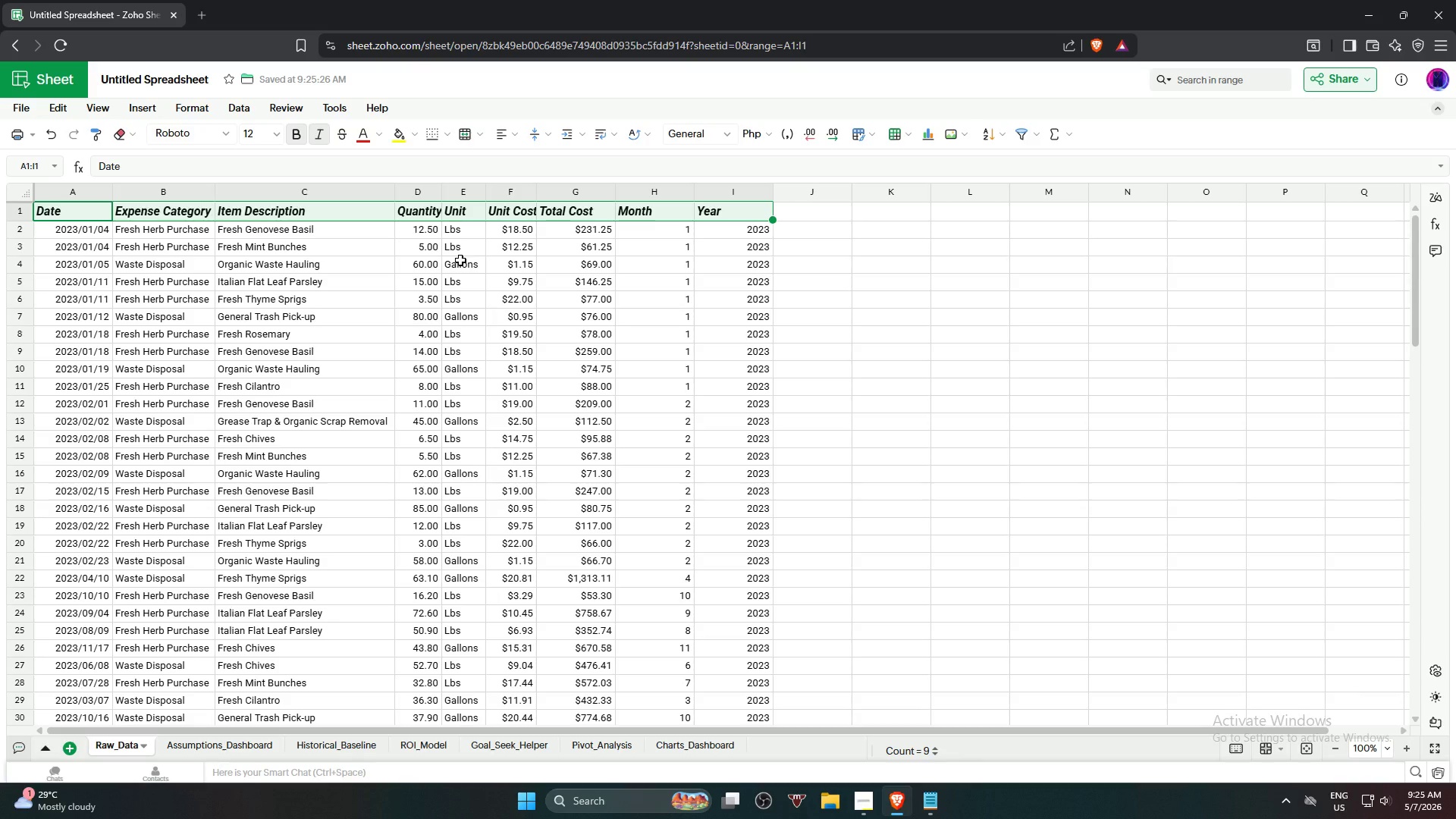 
key(Control+A)
 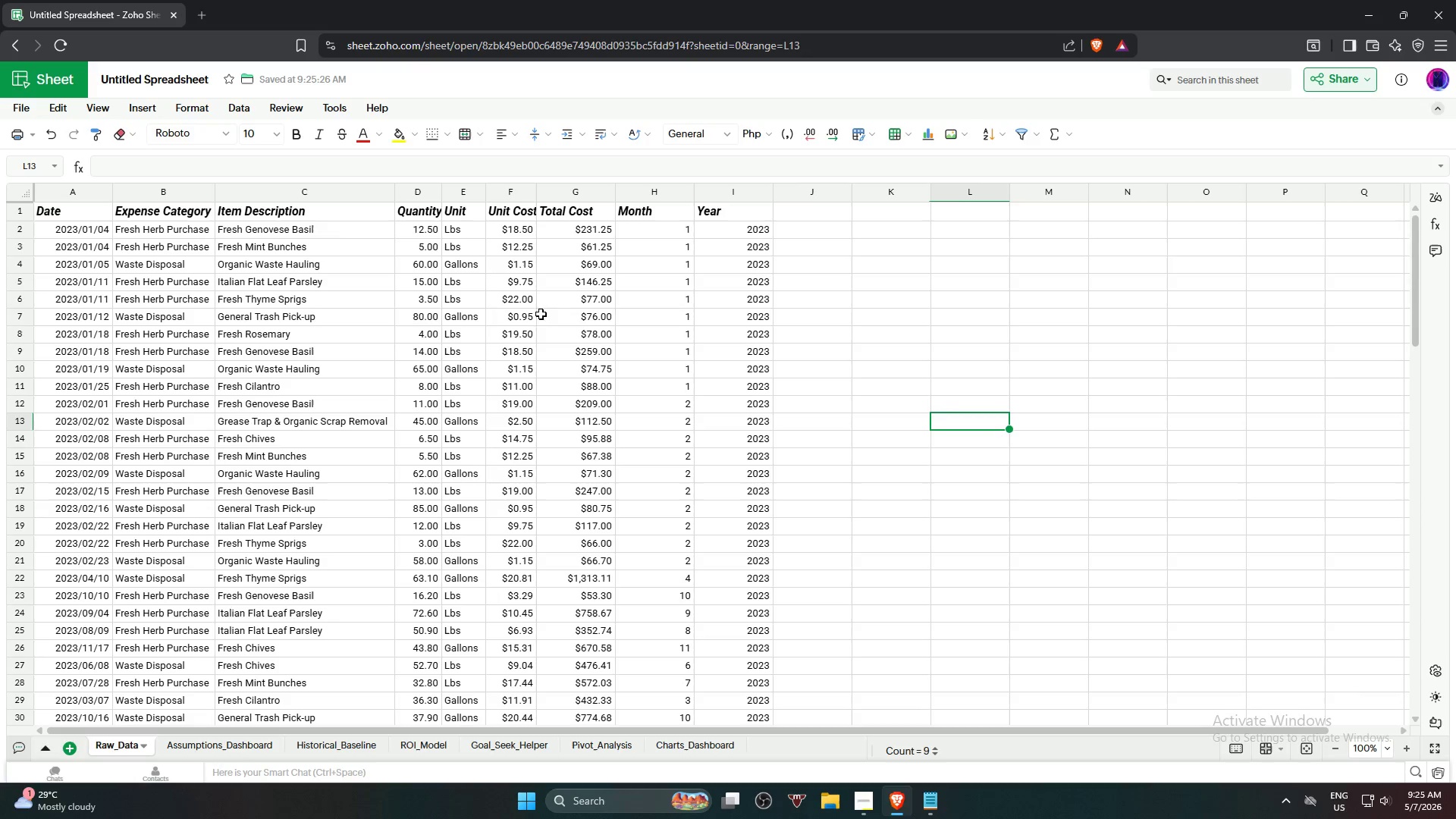 
hold_key(key=ControlLeft, duration=0.36)
 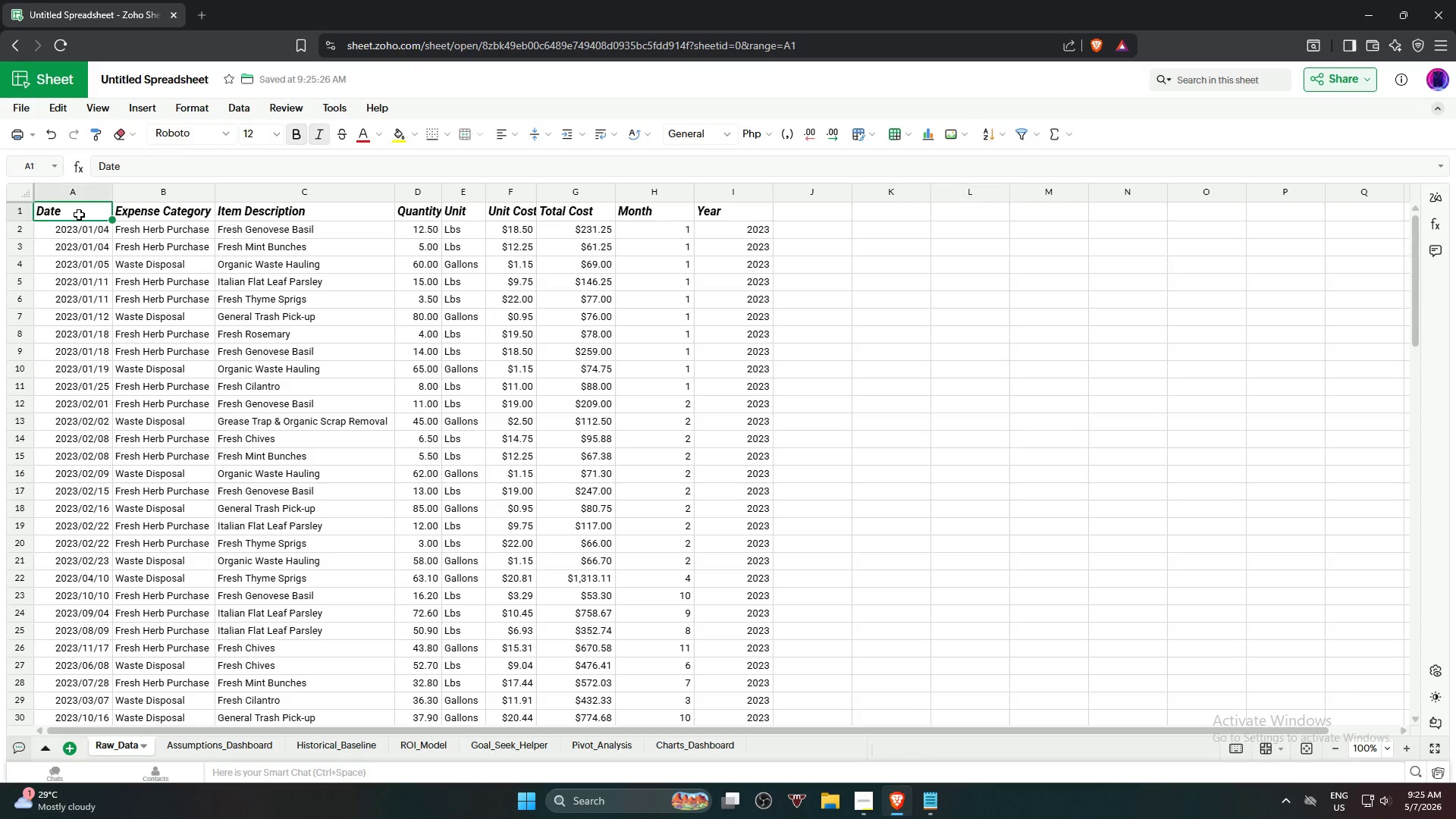 
key(Control+A)
 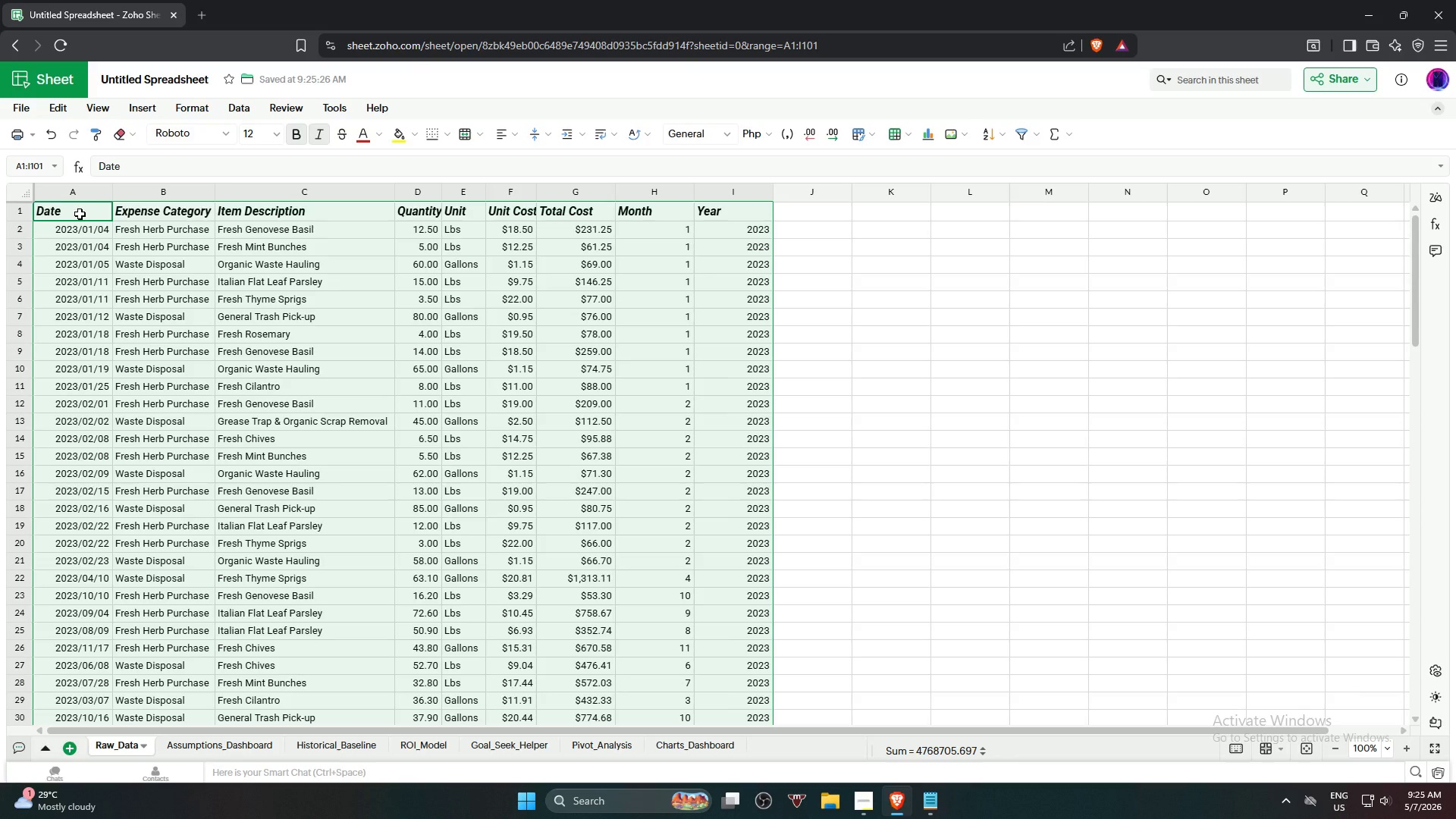 
key(Alt+Control+T)
 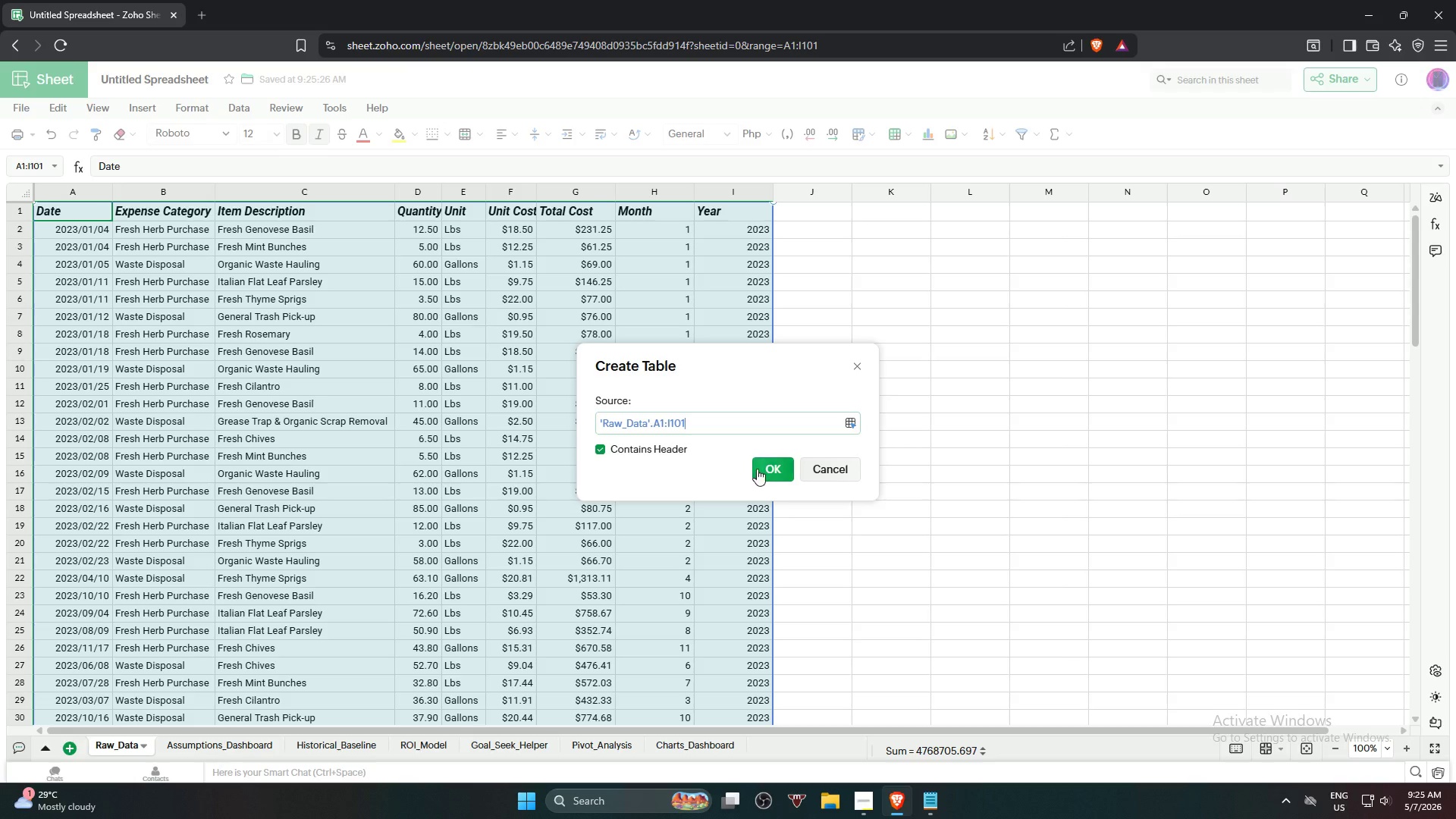 
left_click([757, 466])
 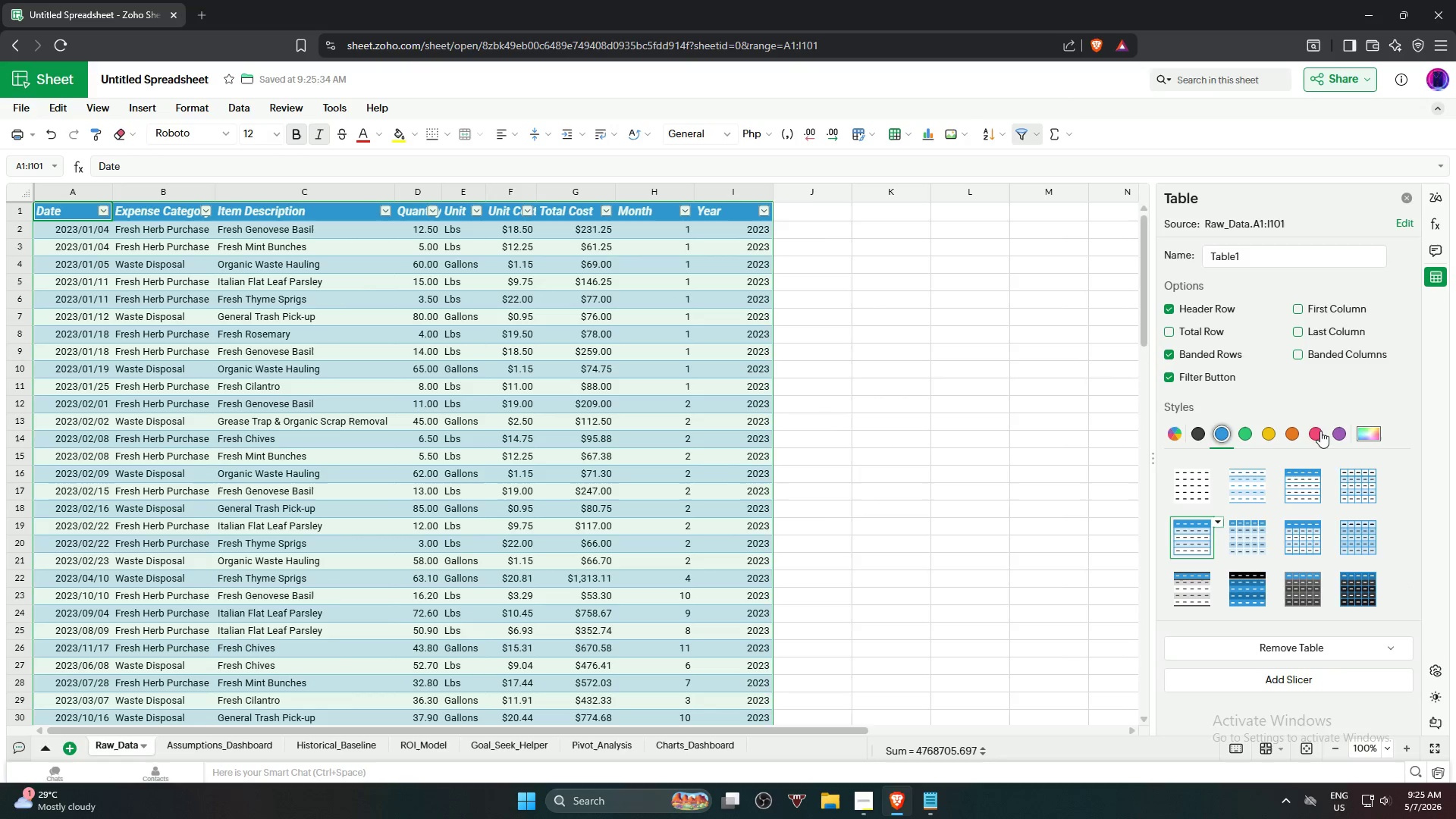 
left_click([1298, 435])
 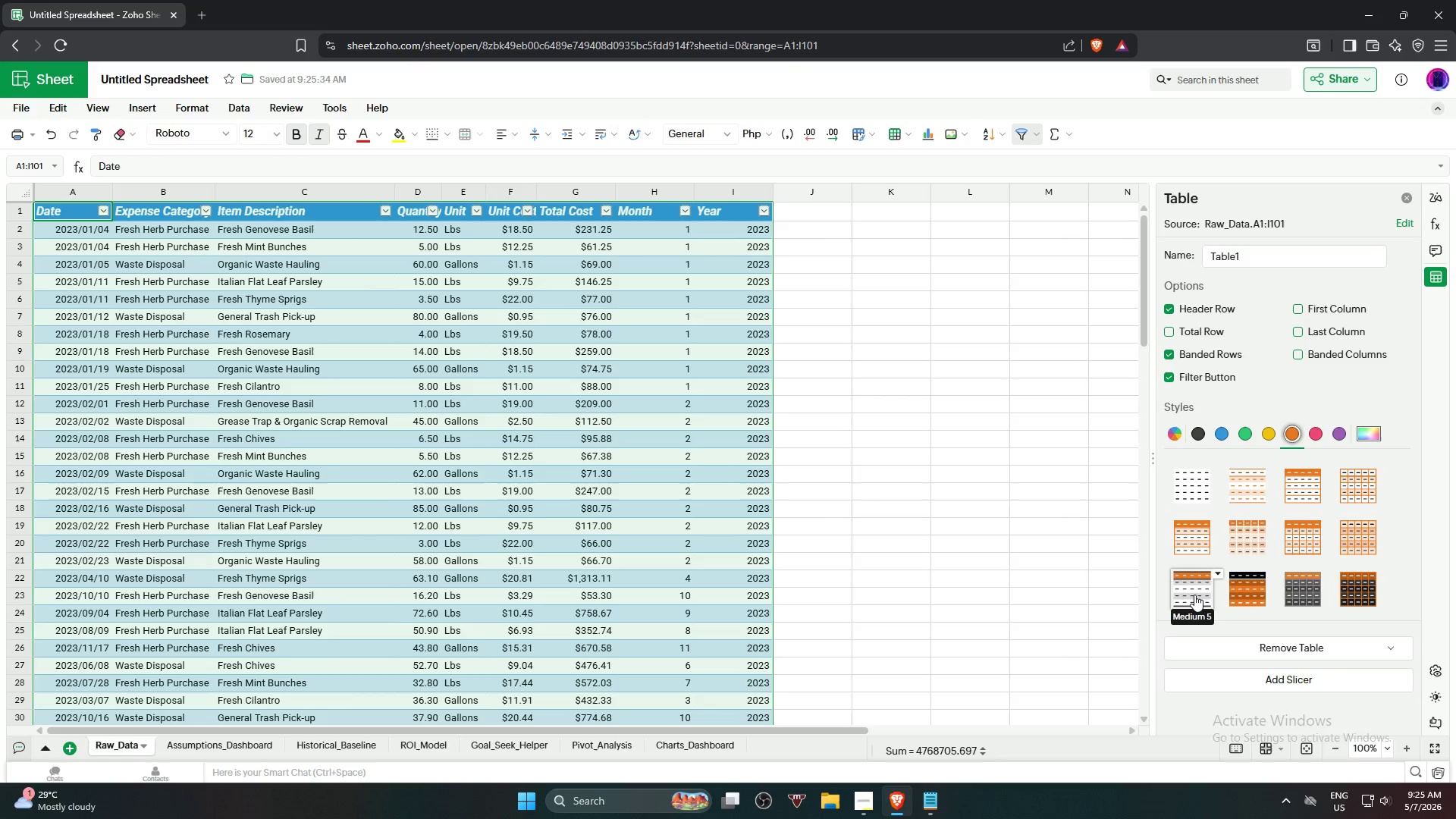 
wait(5.56)
 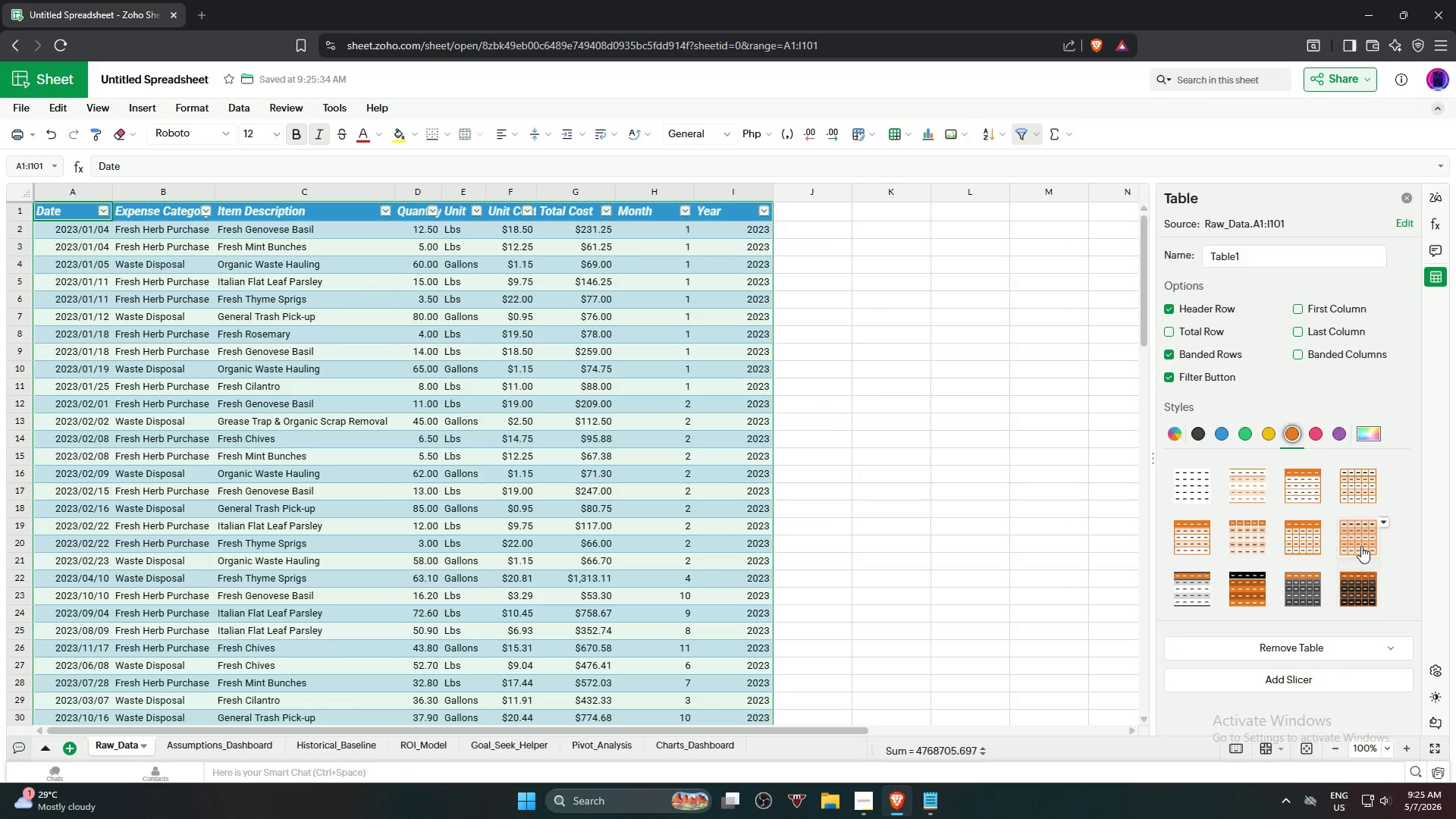 
left_click([1298, 488])
 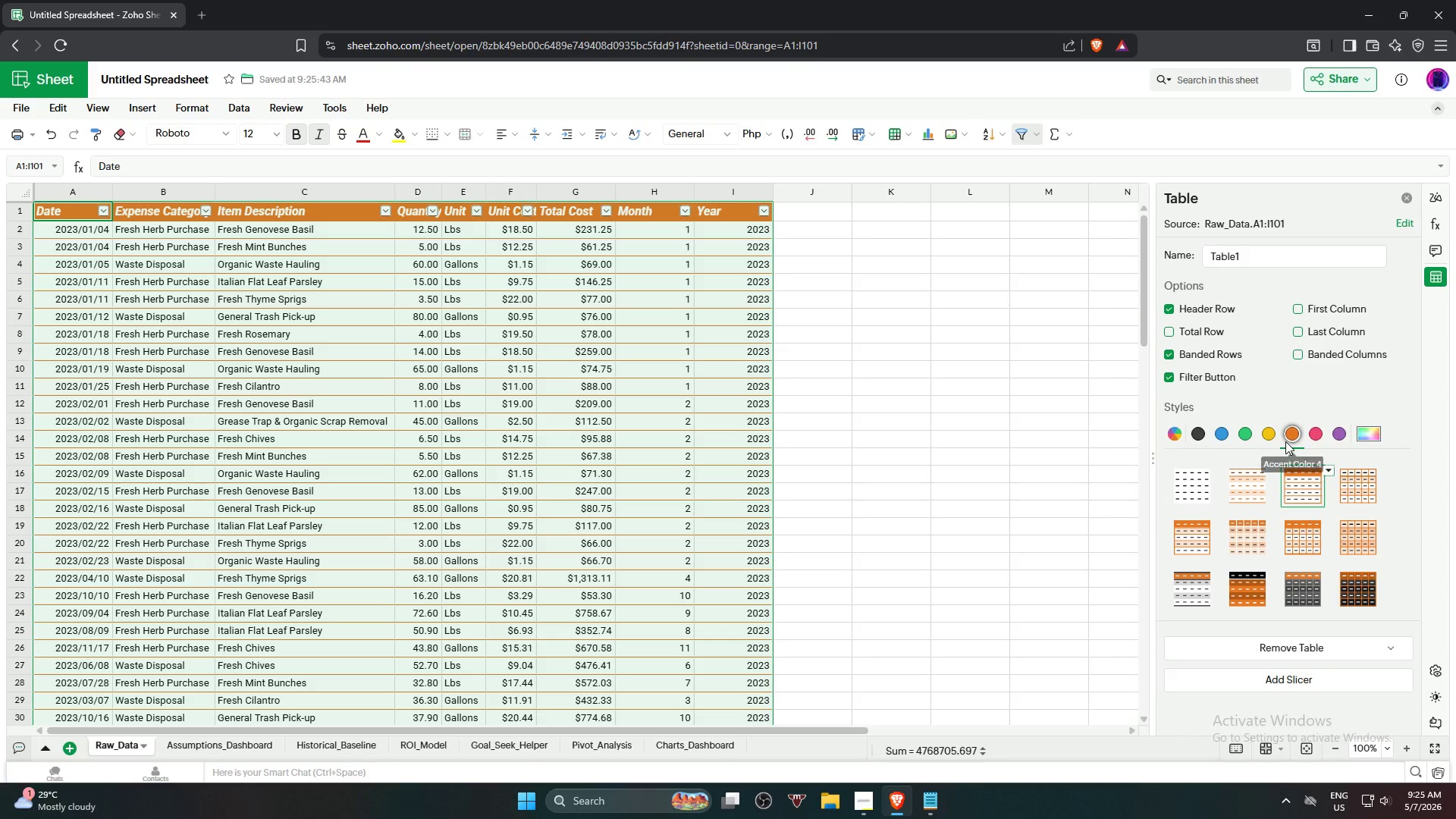 
left_click([1266, 434])
 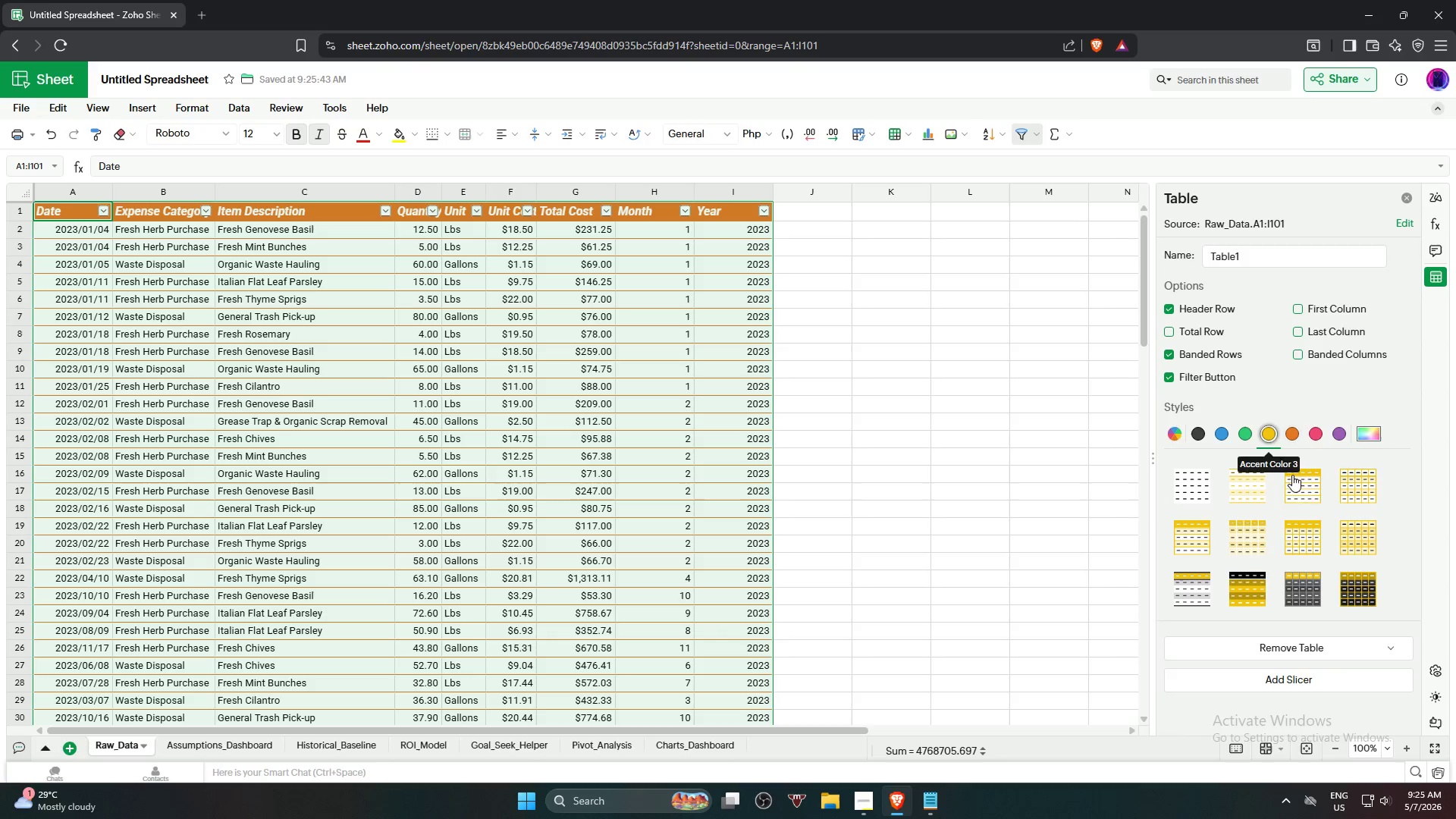 
left_click([1306, 488])
 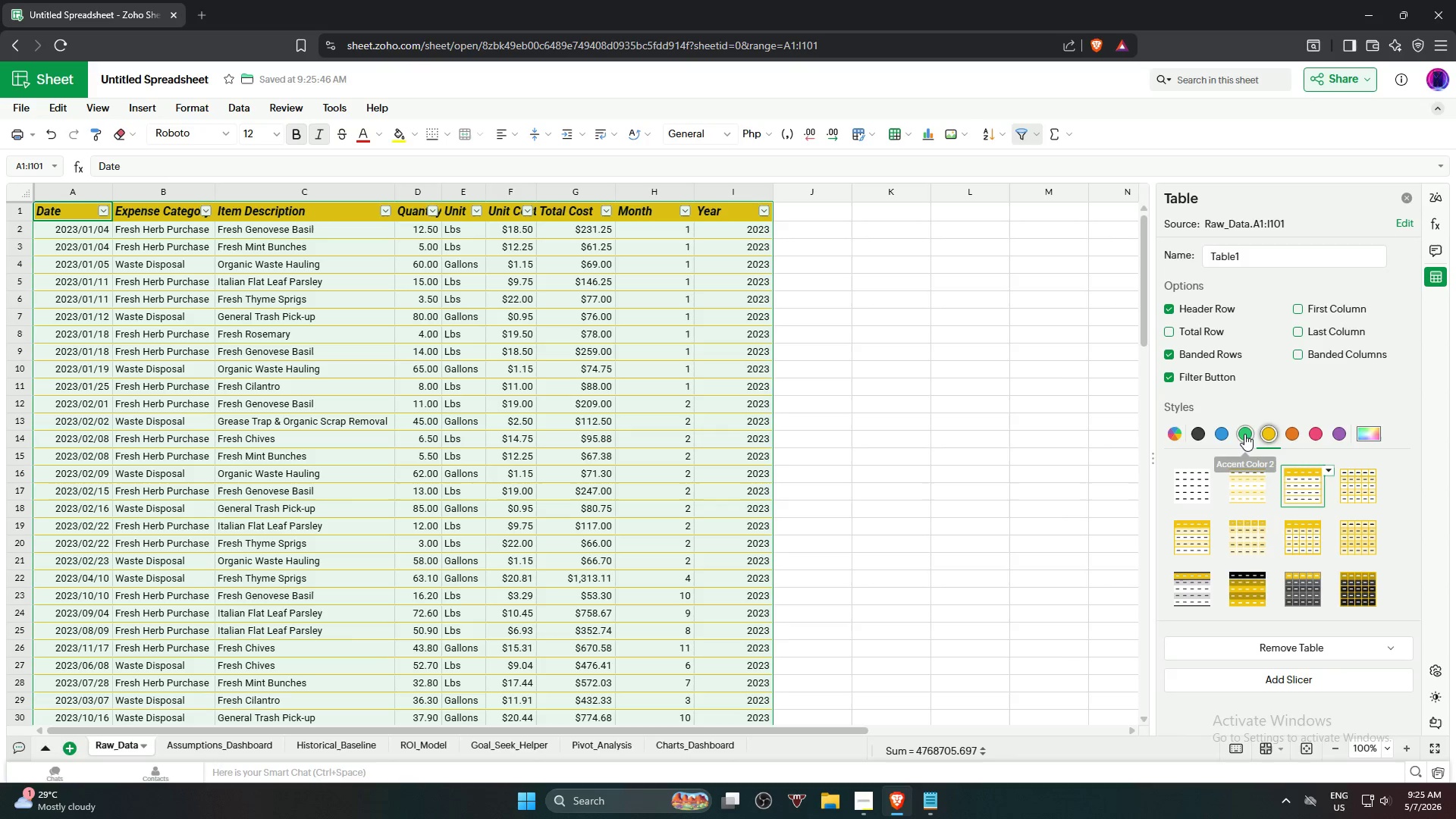 
mouse_move([1289, 487])
 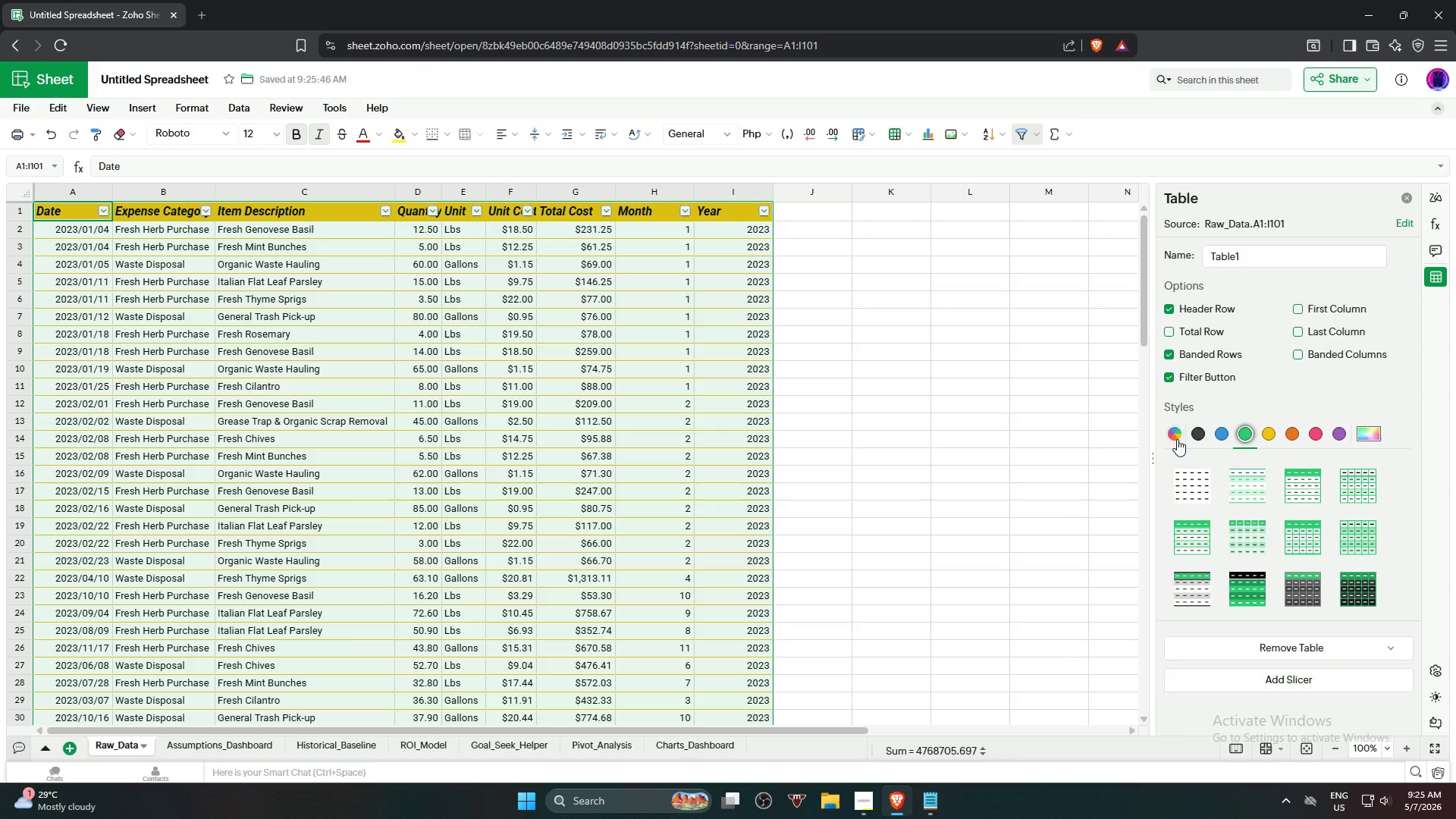 
left_click([1175, 436])
 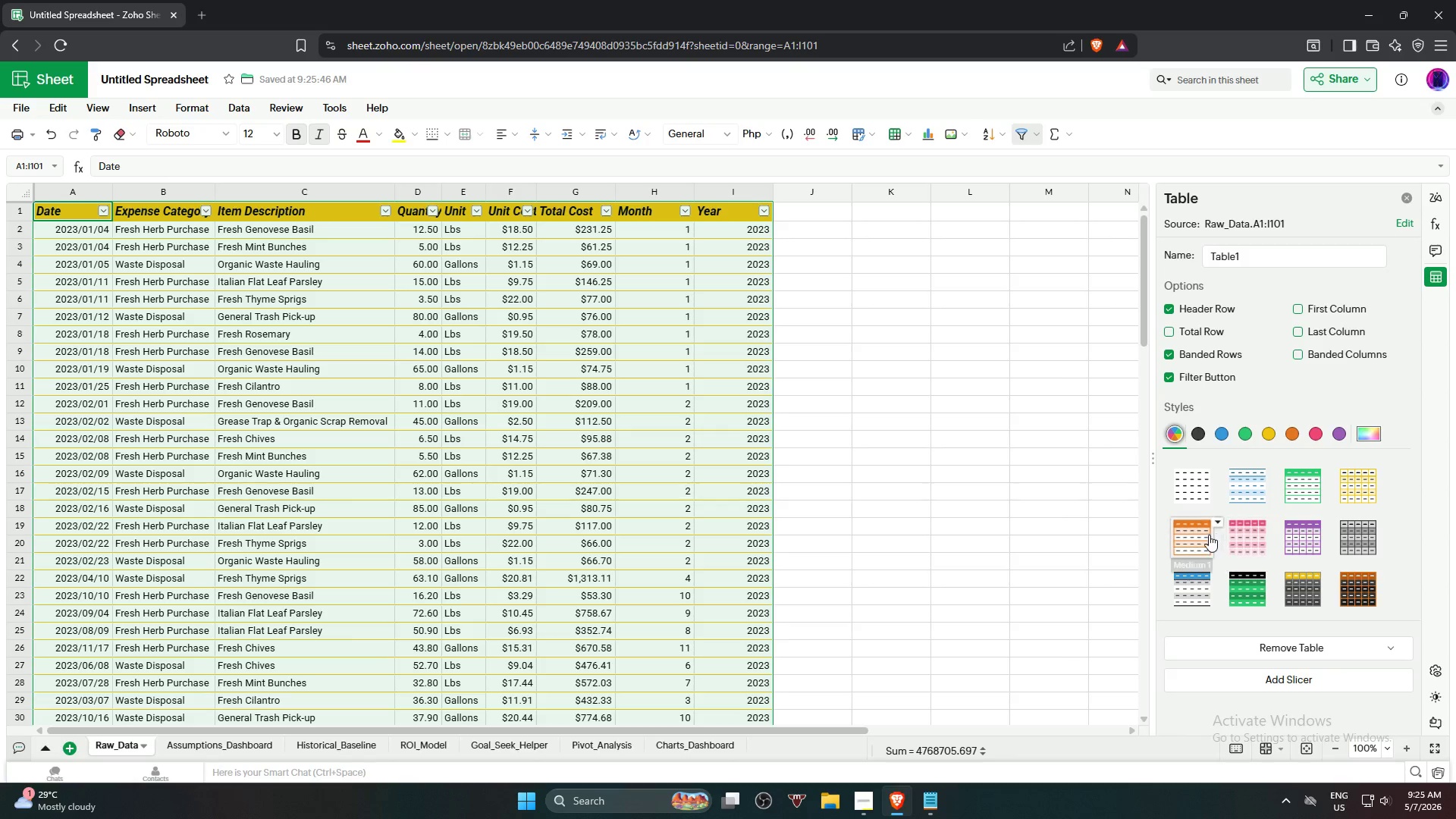 
scroll: coordinate [1288, 539], scroll_direction: down, amount: 1.0
 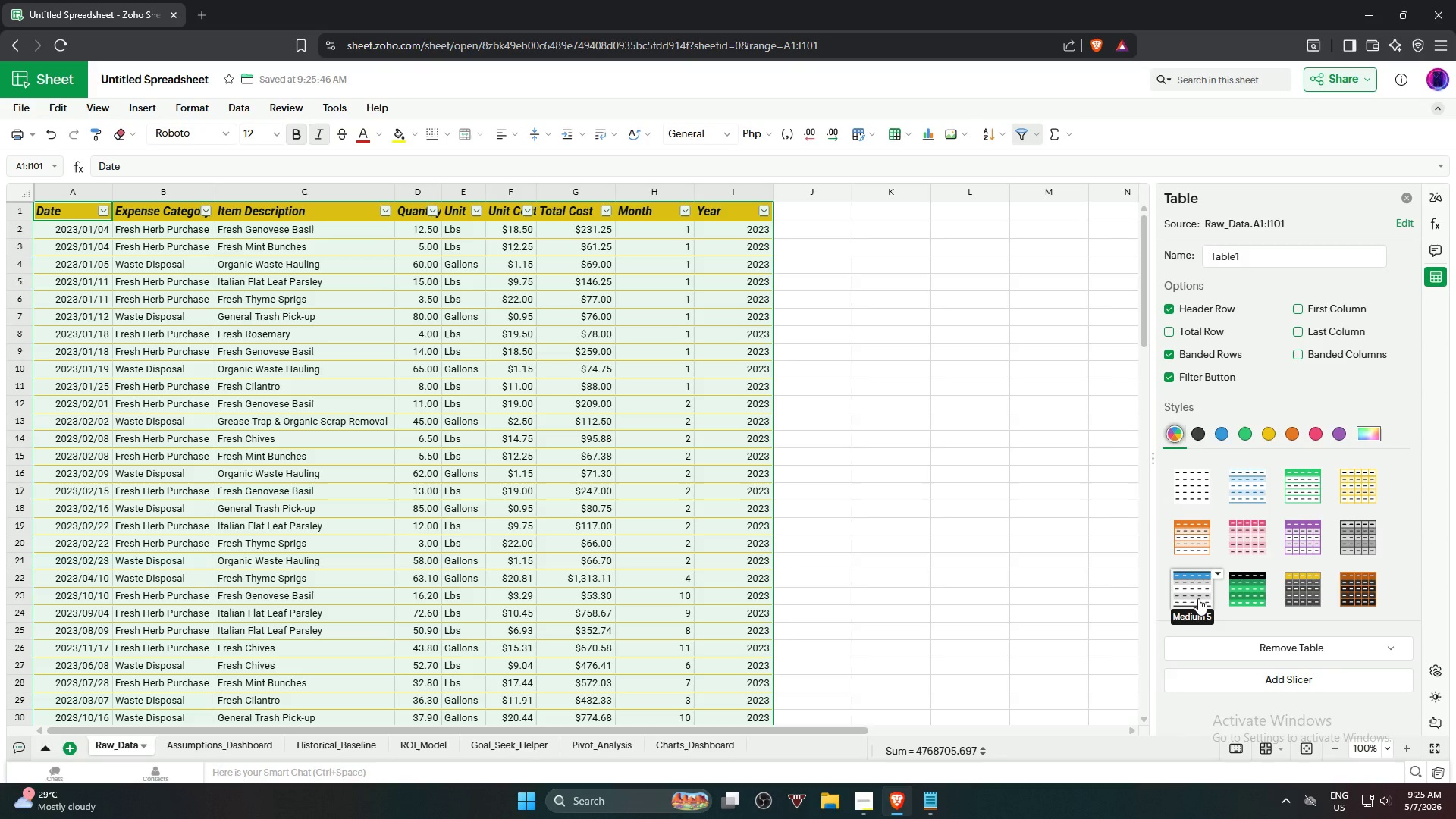 
left_click([1198, 598])
 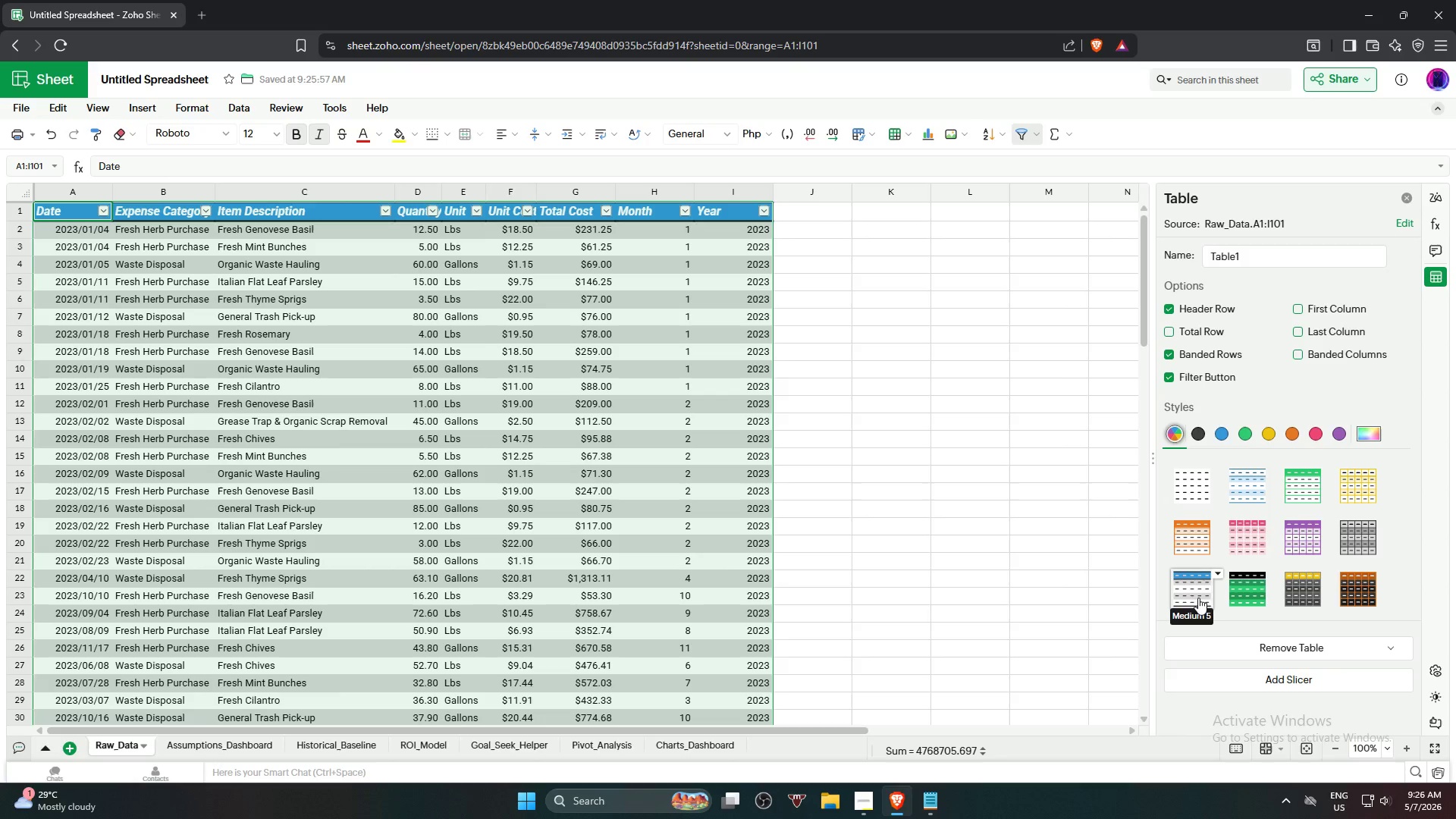 
wait(6.84)
 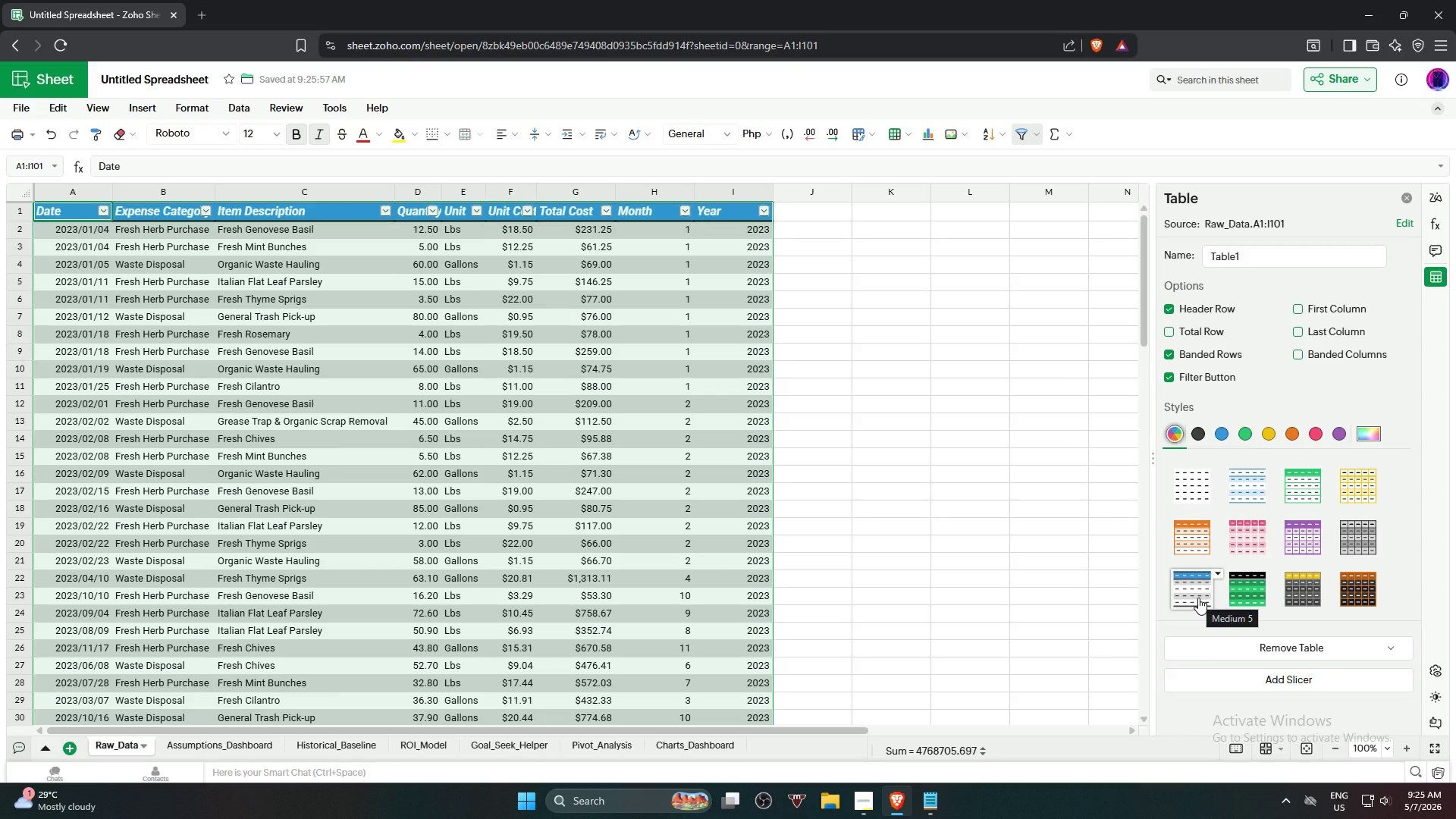 
left_click([1313, 549])
 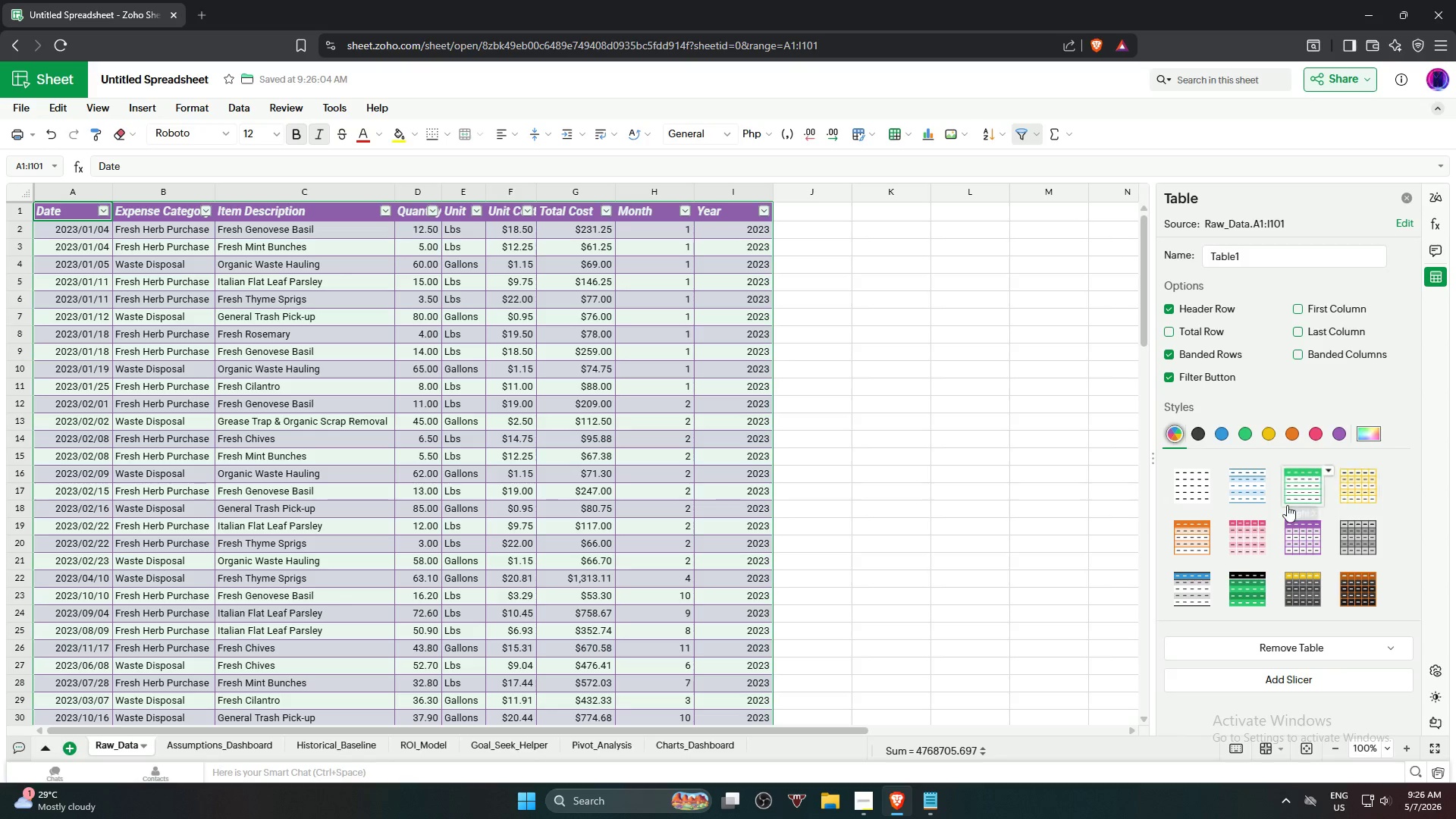 
left_click([1349, 535])
 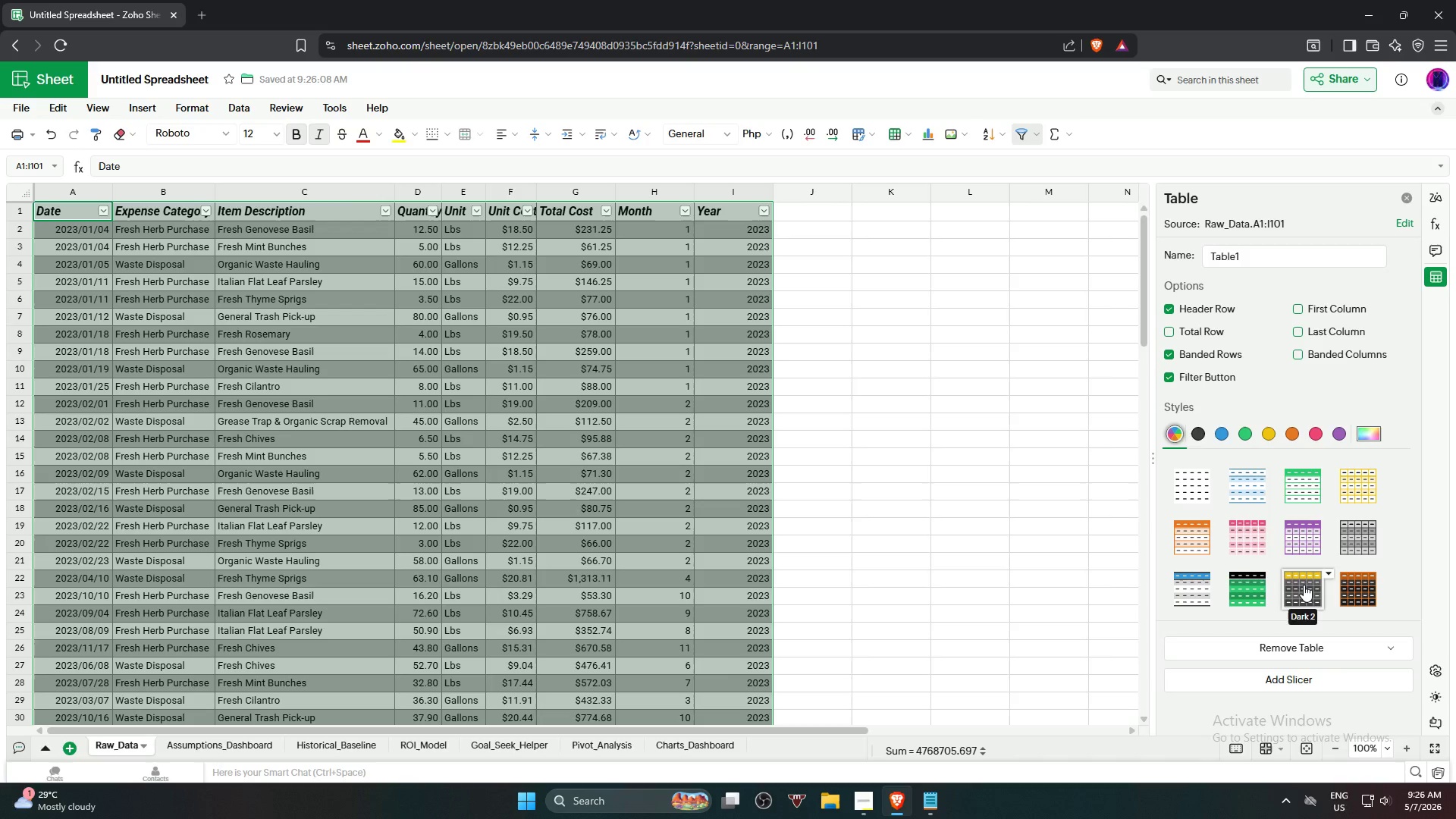 
left_click([1308, 598])
 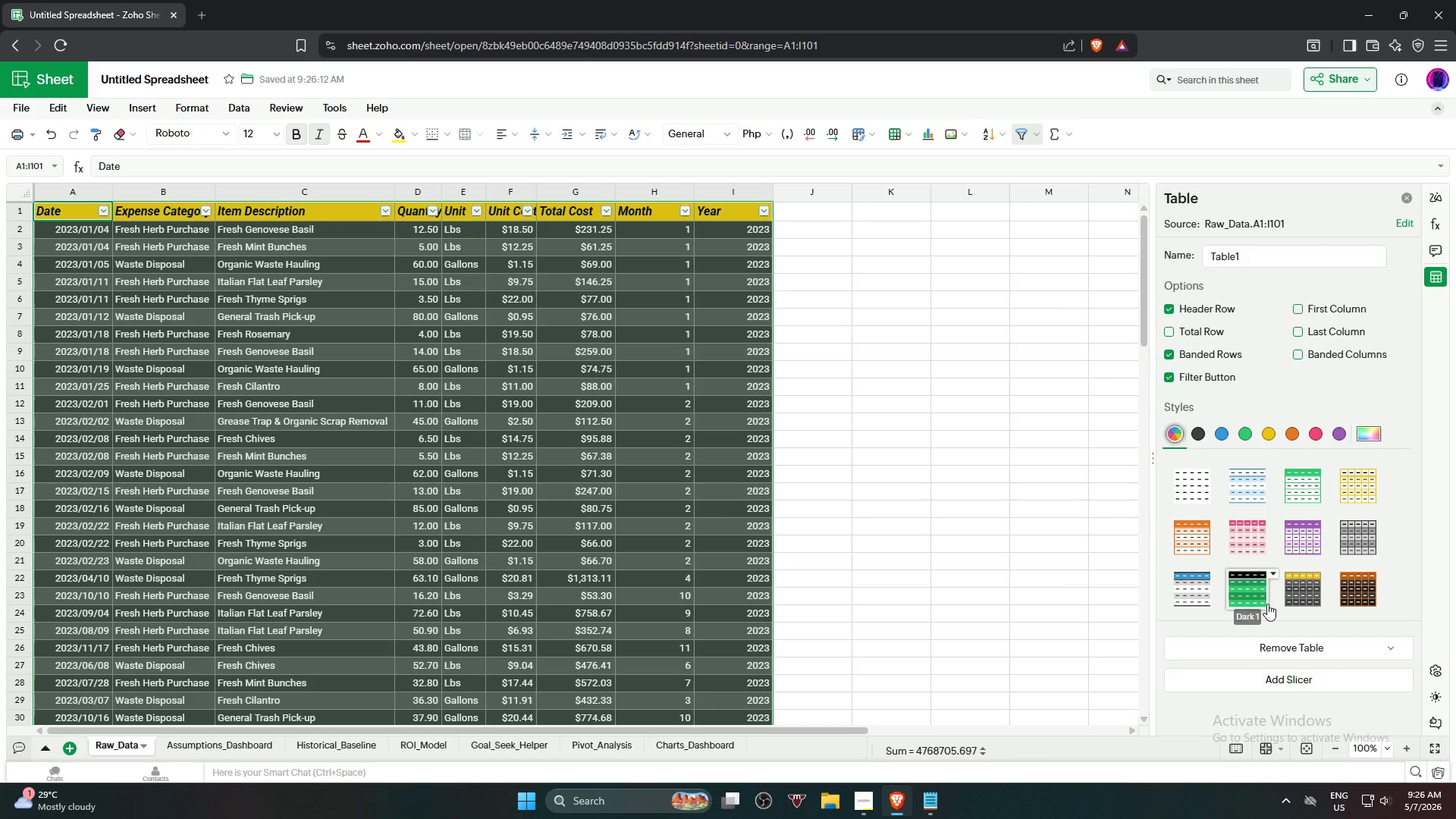 
left_click([1265, 603])
 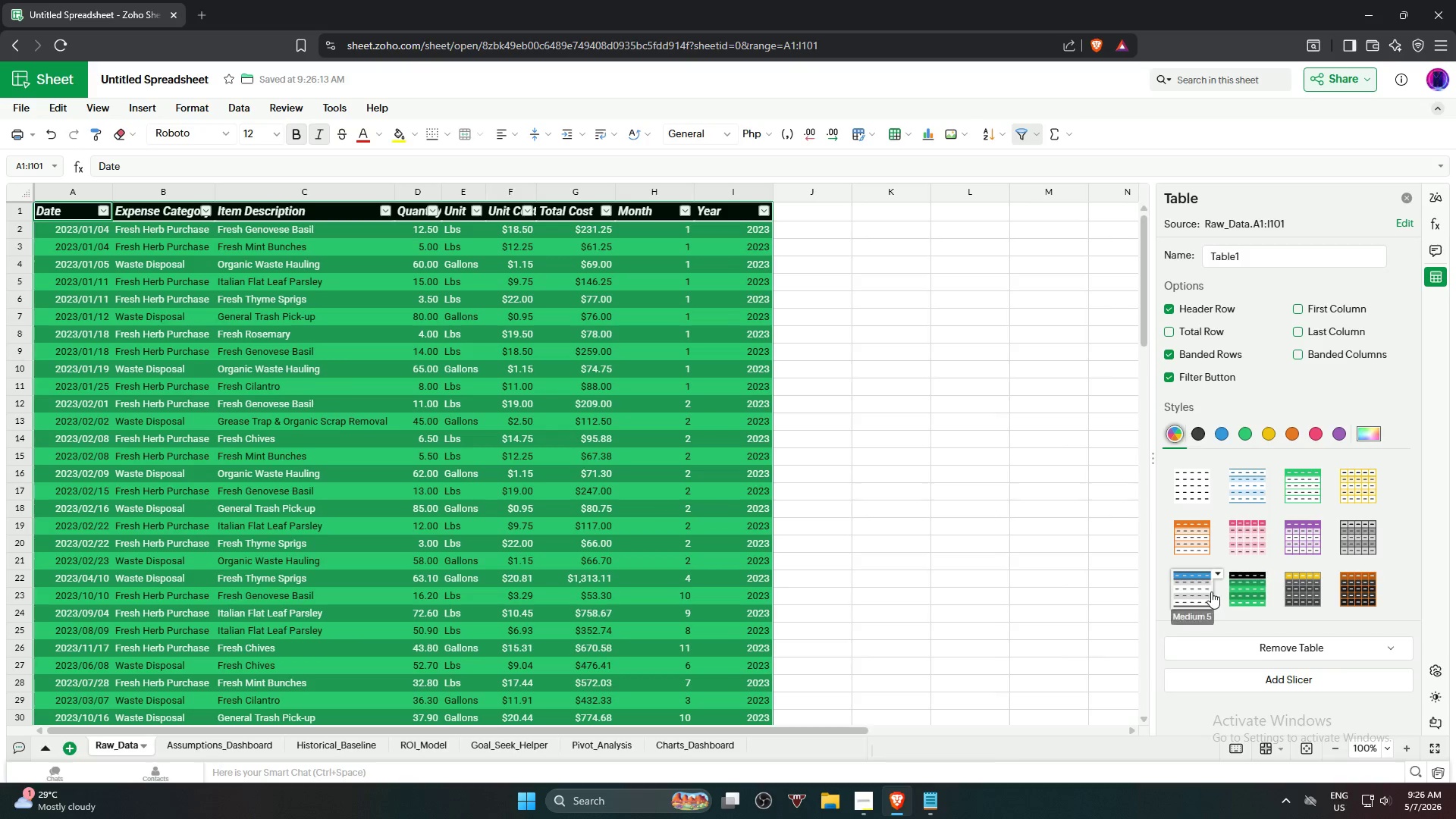 
left_click([1210, 592])
 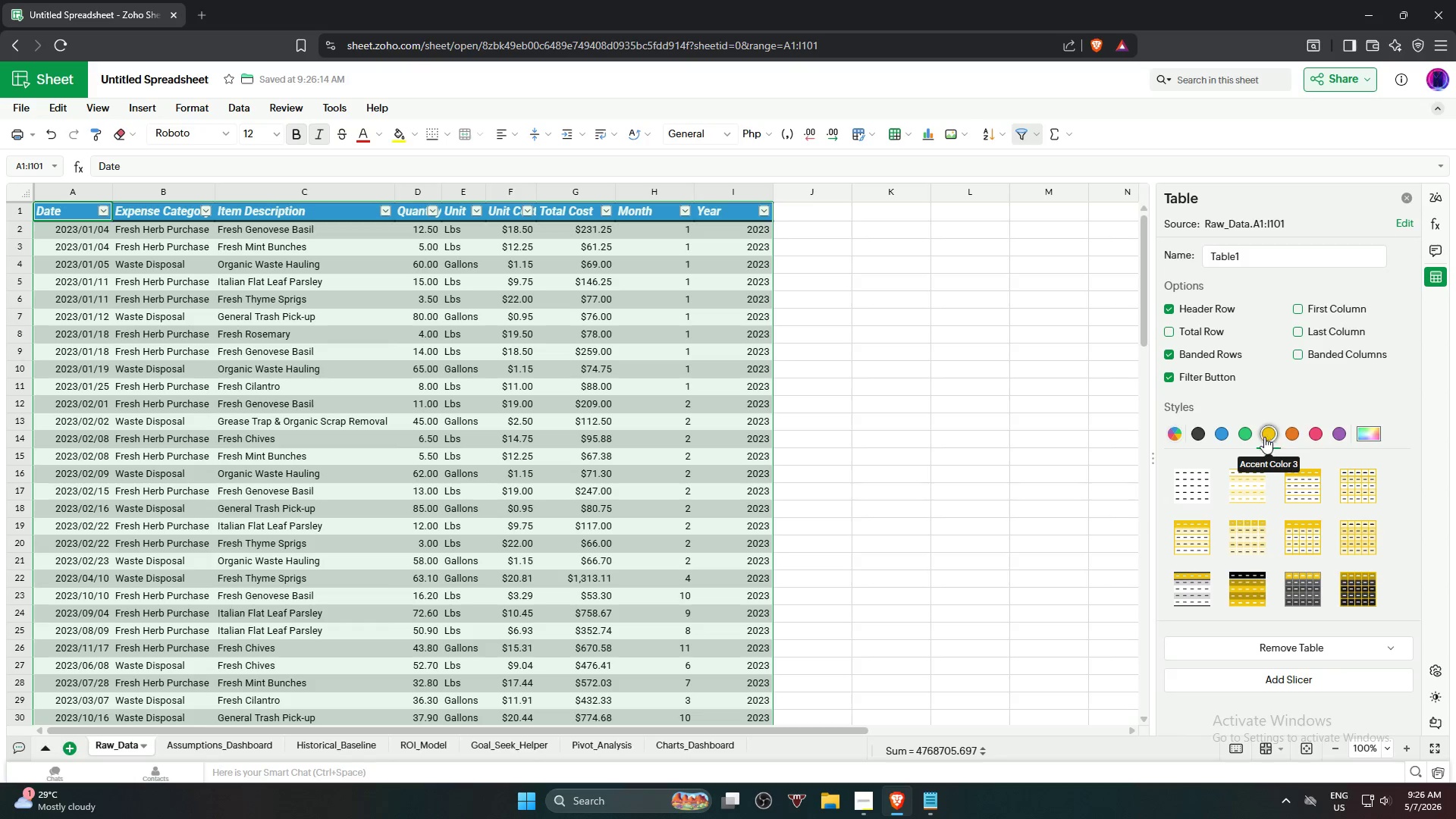 
left_click([1250, 438])
 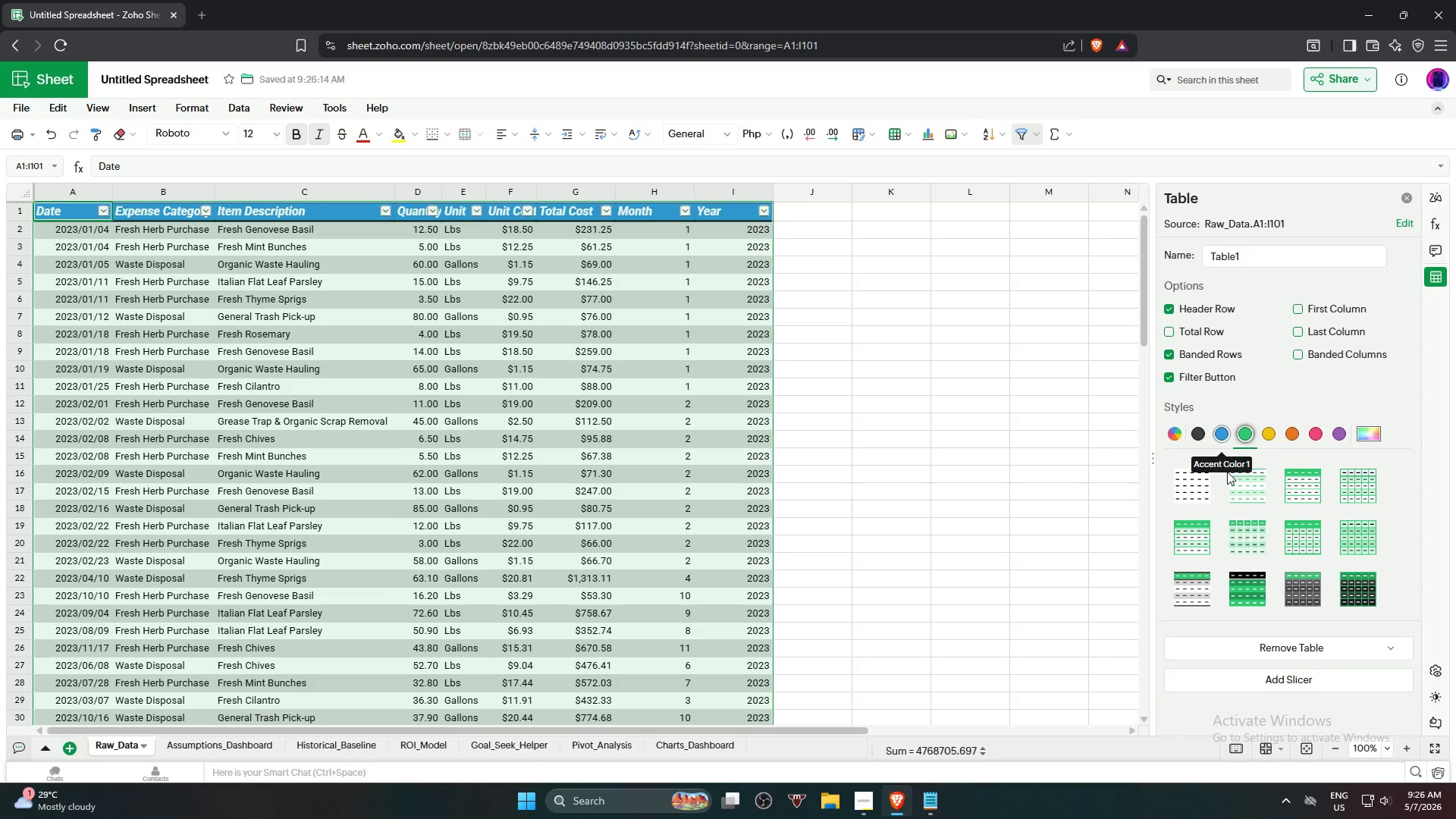 
left_click([1254, 583])
 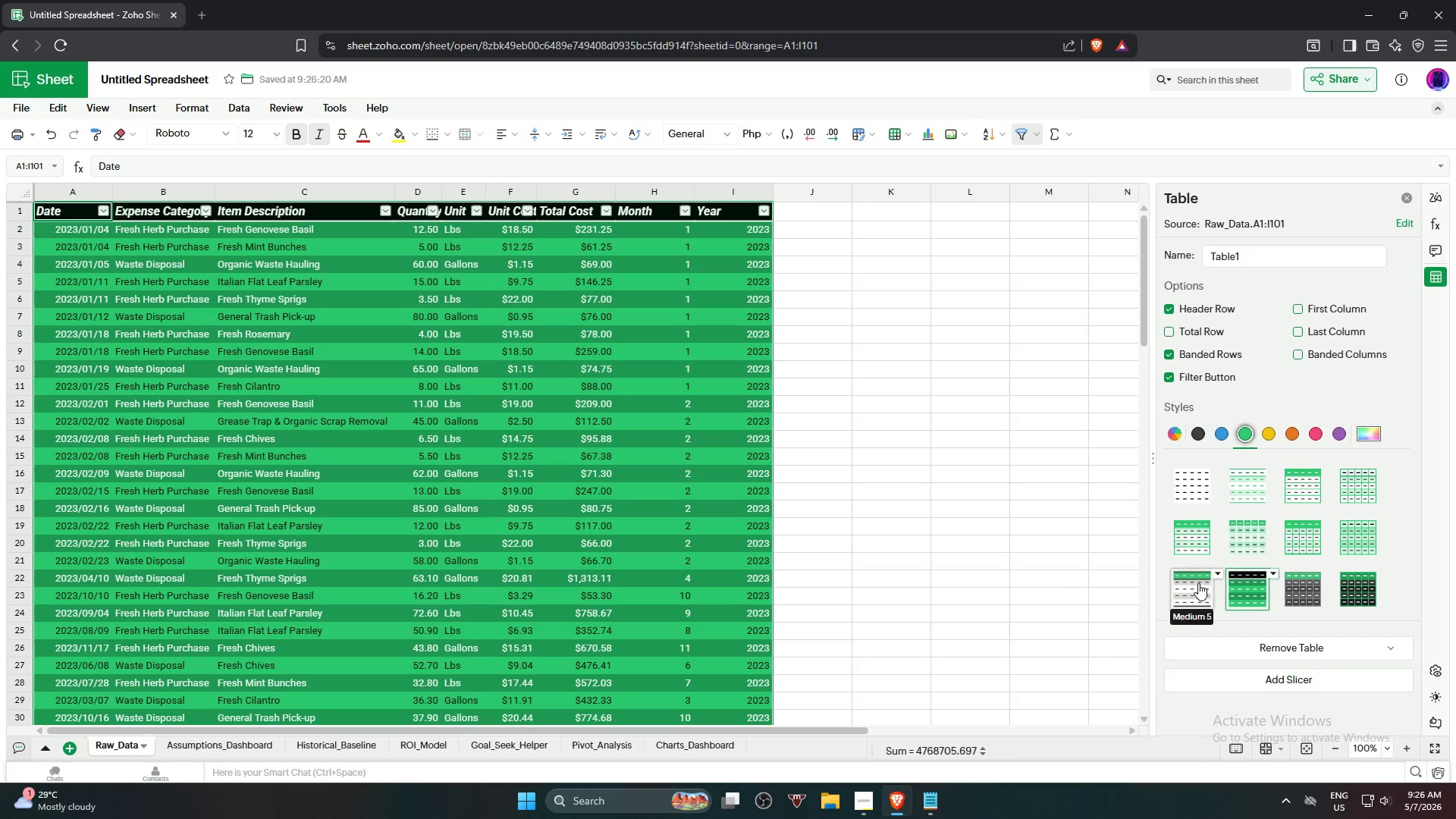 
mouse_move([1304, 535])
 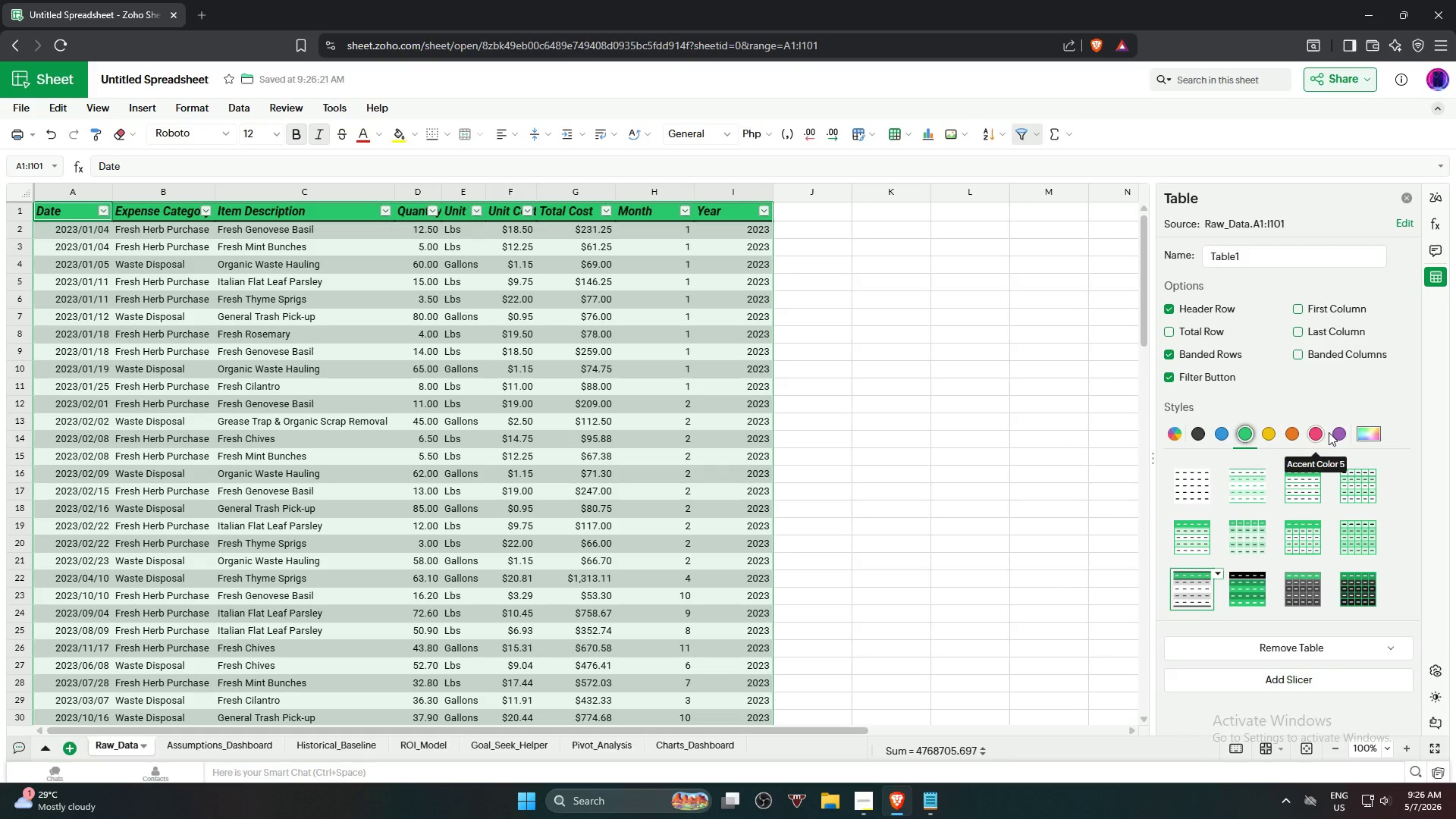 
left_click([1330, 432])
 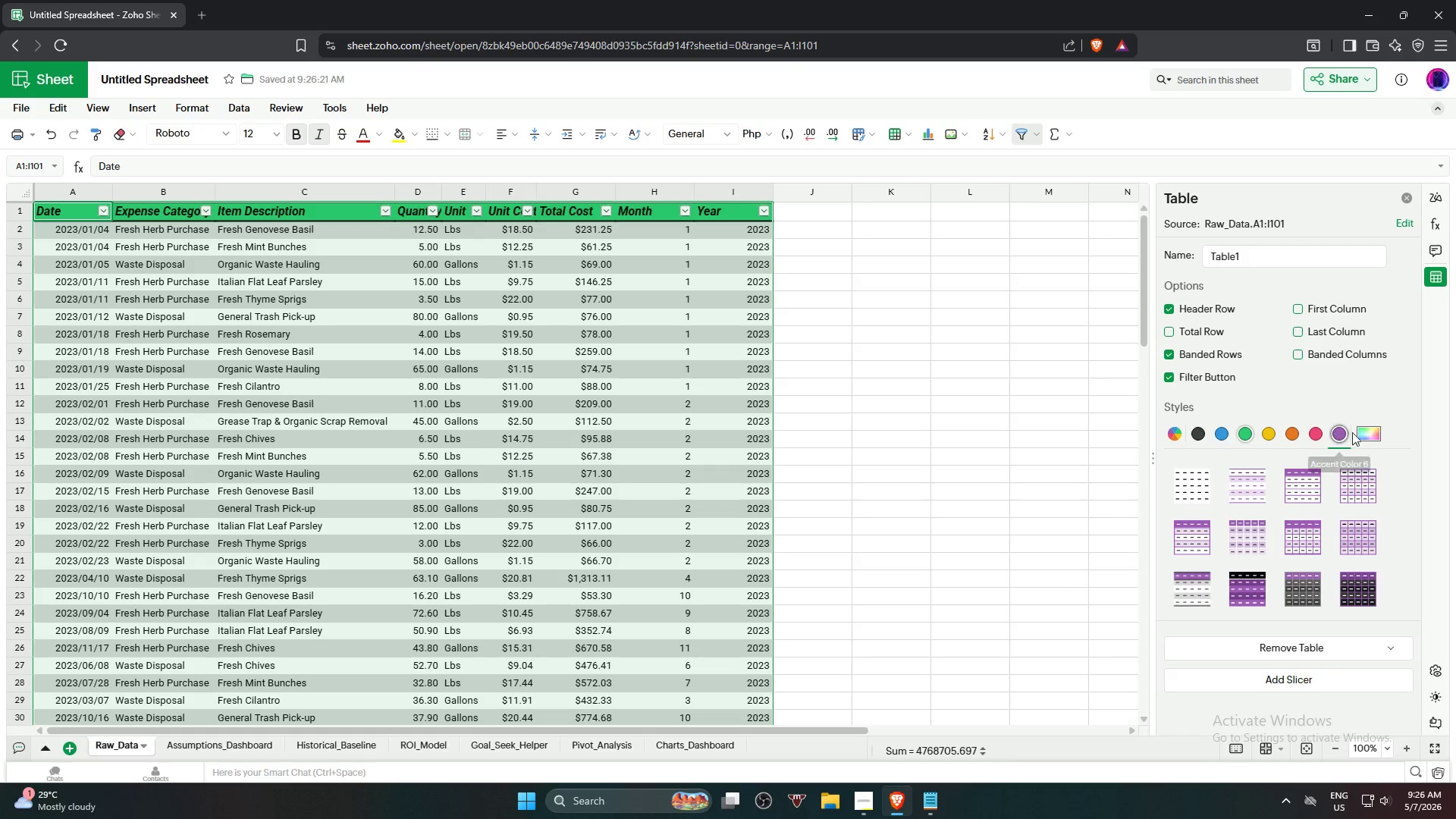 
left_click([1371, 430])
 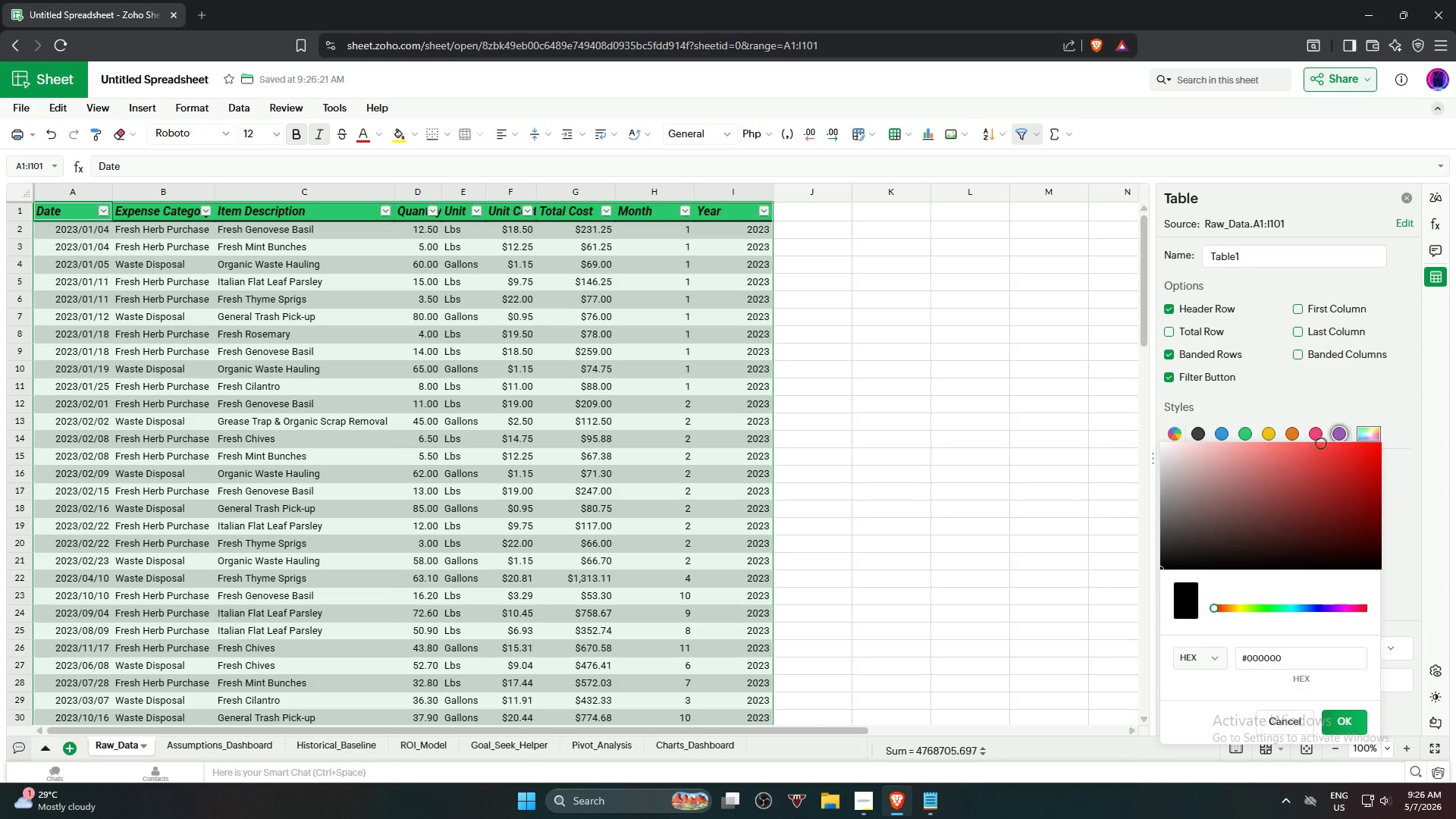 
left_click([1325, 435])
 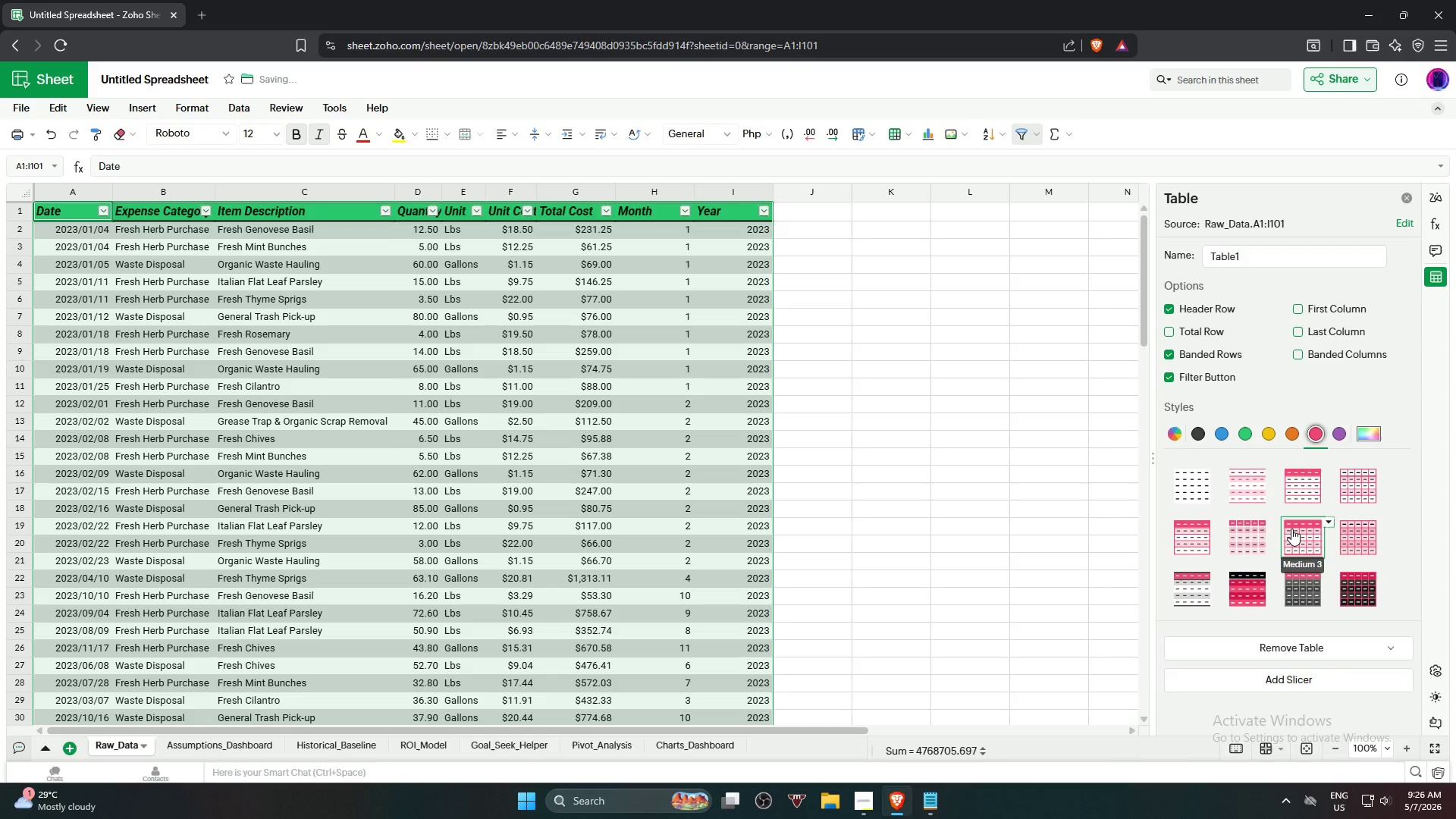 
left_click([1311, 485])
 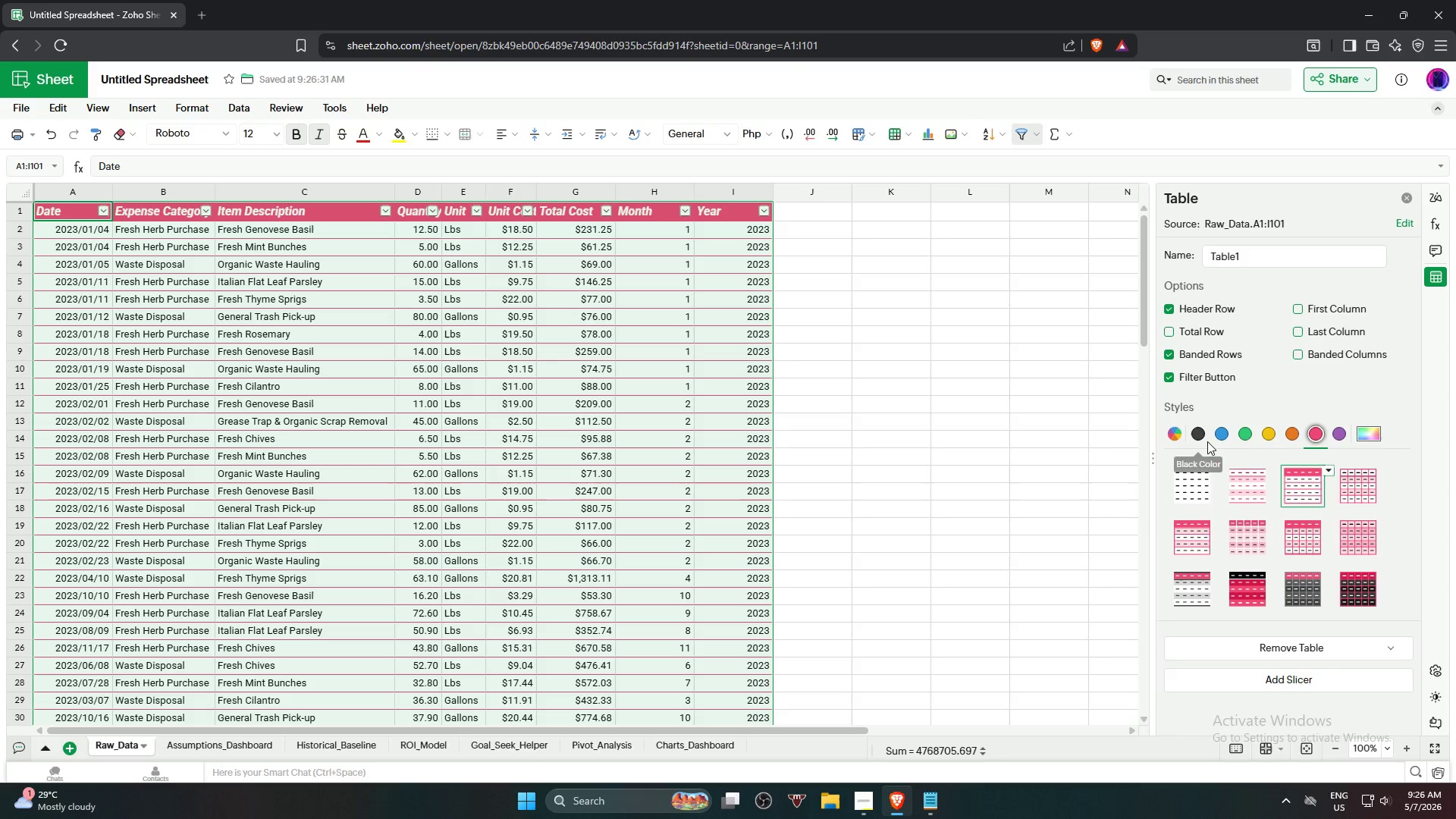 
wait(11.03)
 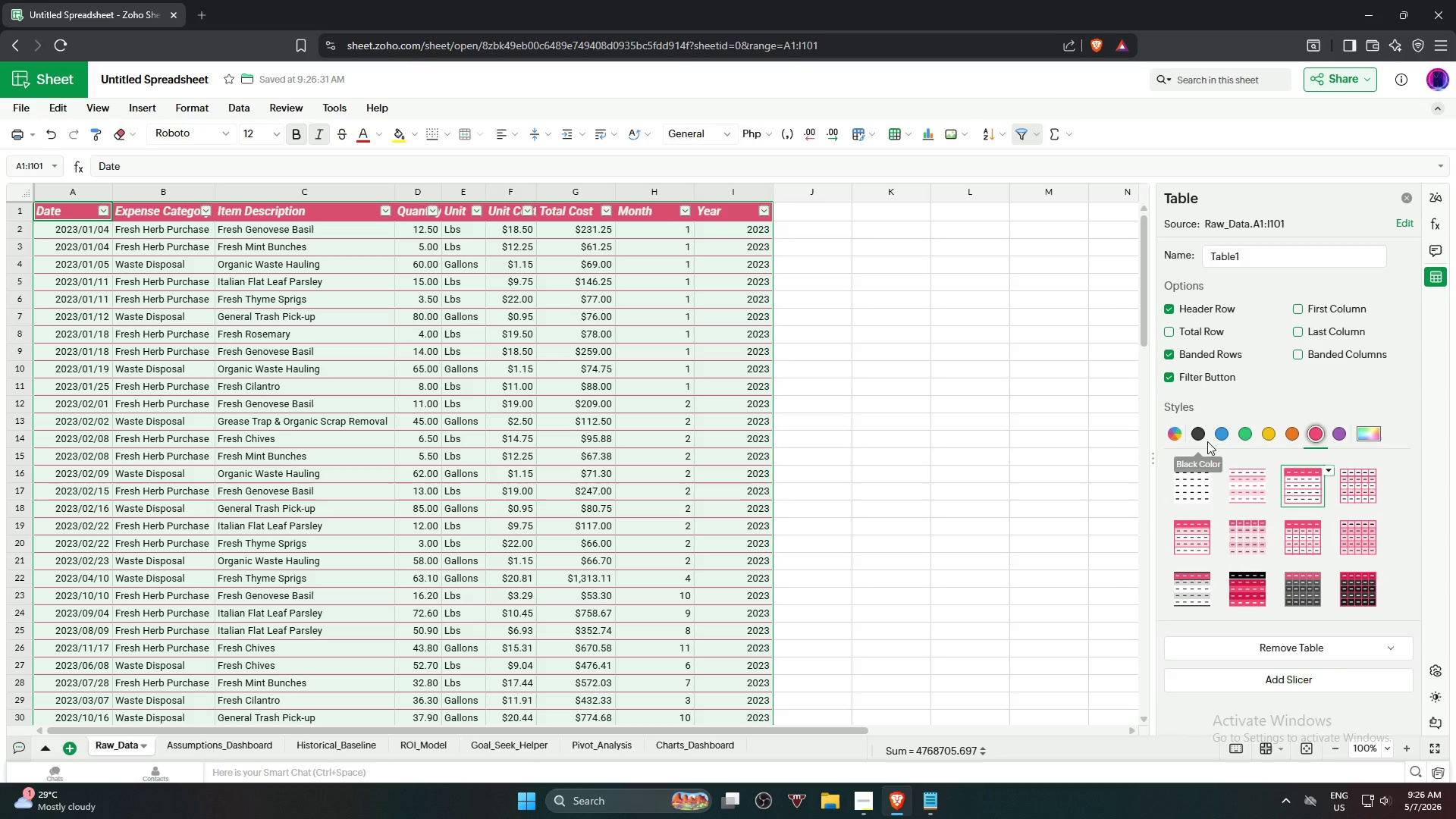 
scroll: coordinate [1006, 572], scroll_direction: down, amount: 21.0
 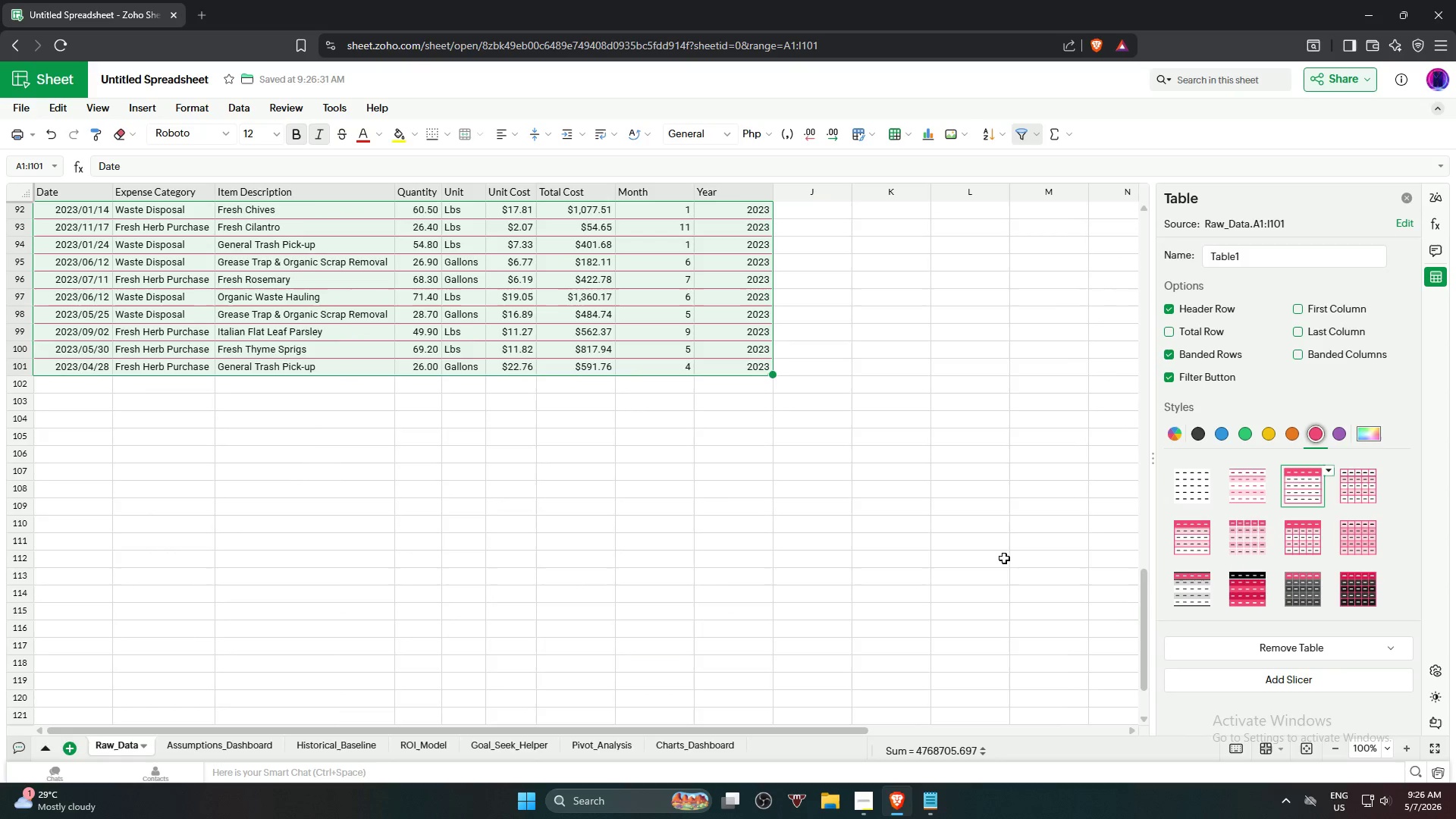 
scroll: coordinate [1001, 555], scroll_direction: up, amount: 25.0
 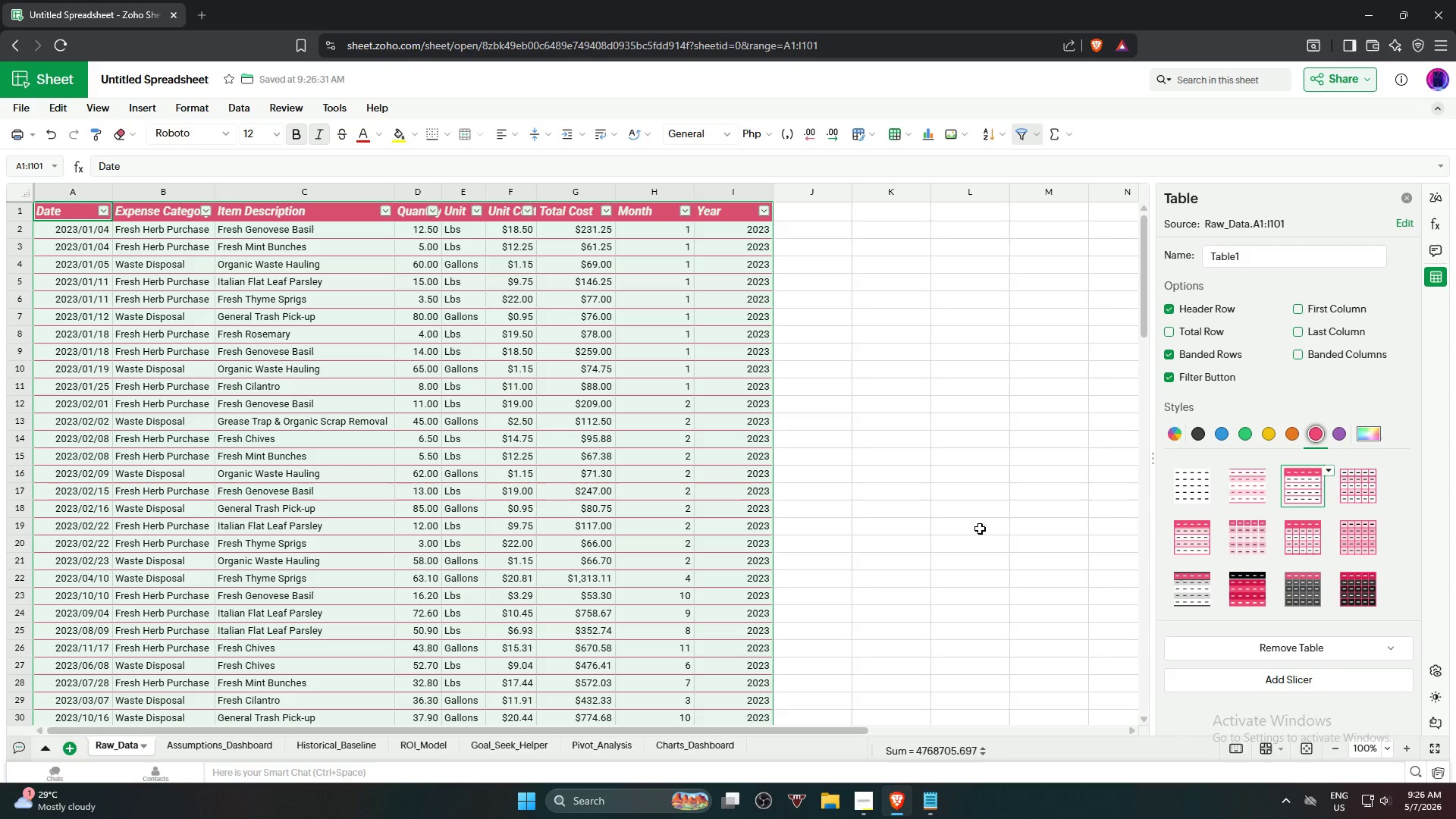 
wait(9.37)
 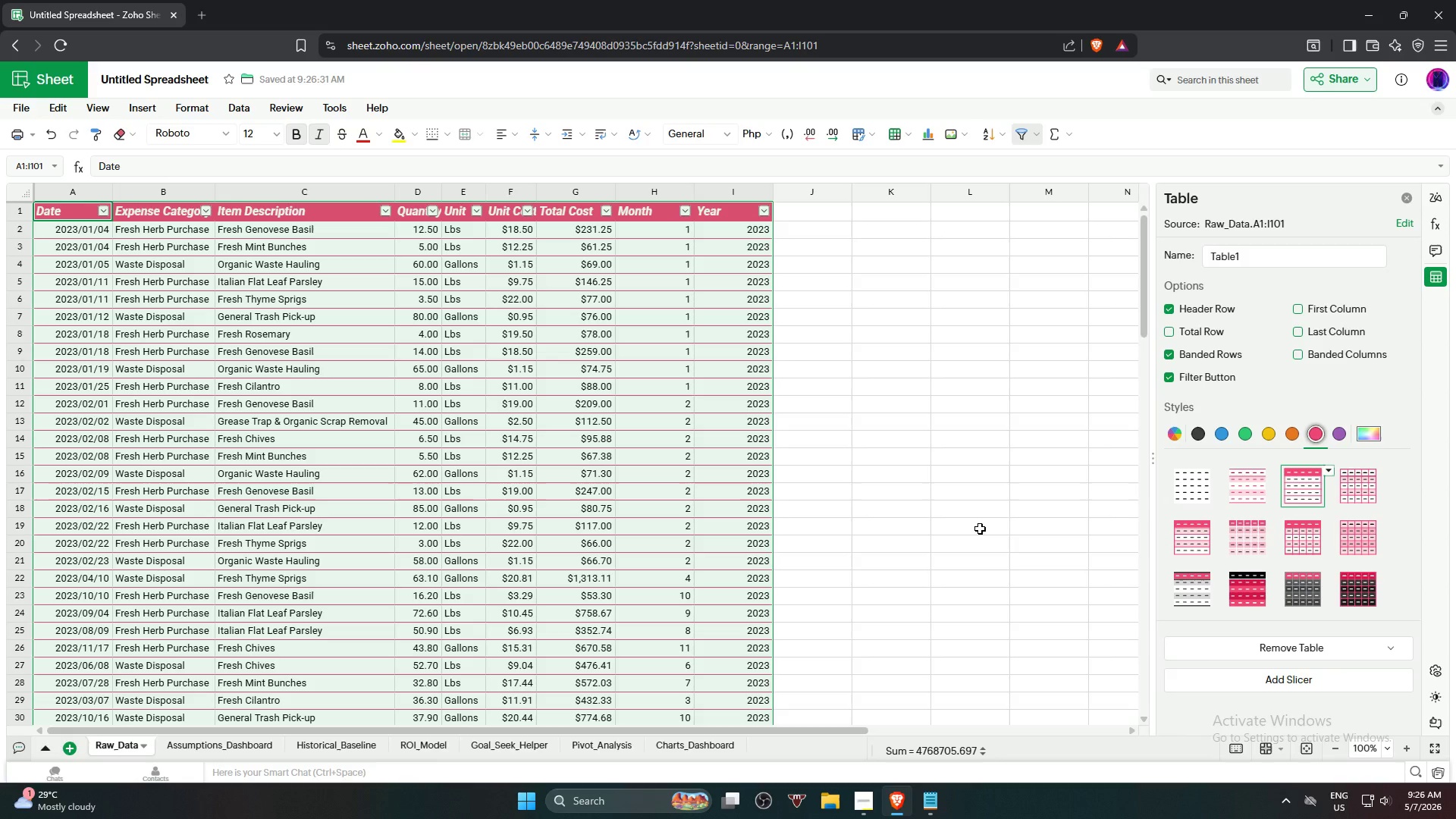 
left_click_drag(start_coordinate=[772, 190], to_coordinate=[811, 179])
 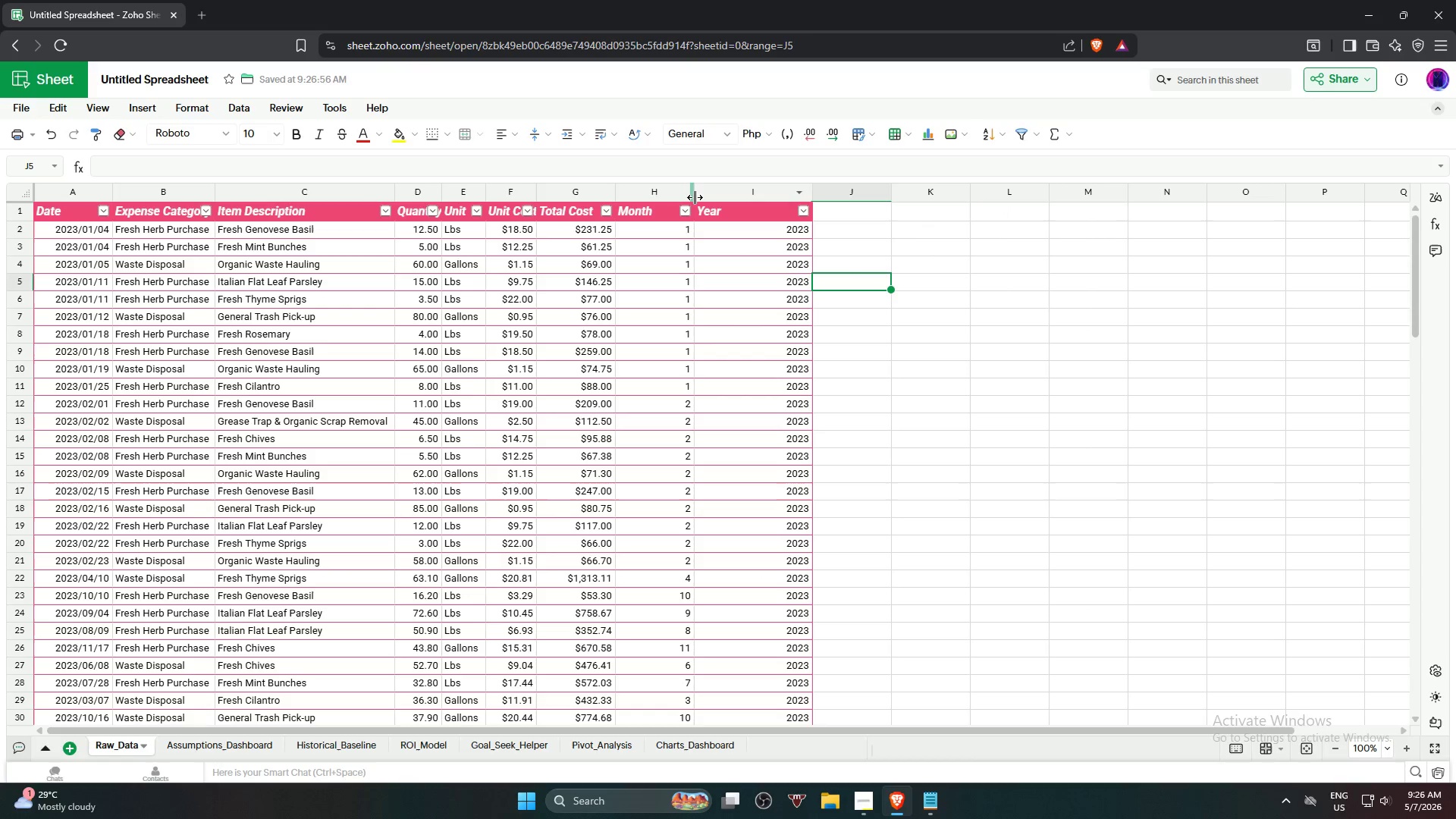 
left_click_drag(start_coordinate=[690, 194], to_coordinate=[719, 196])
 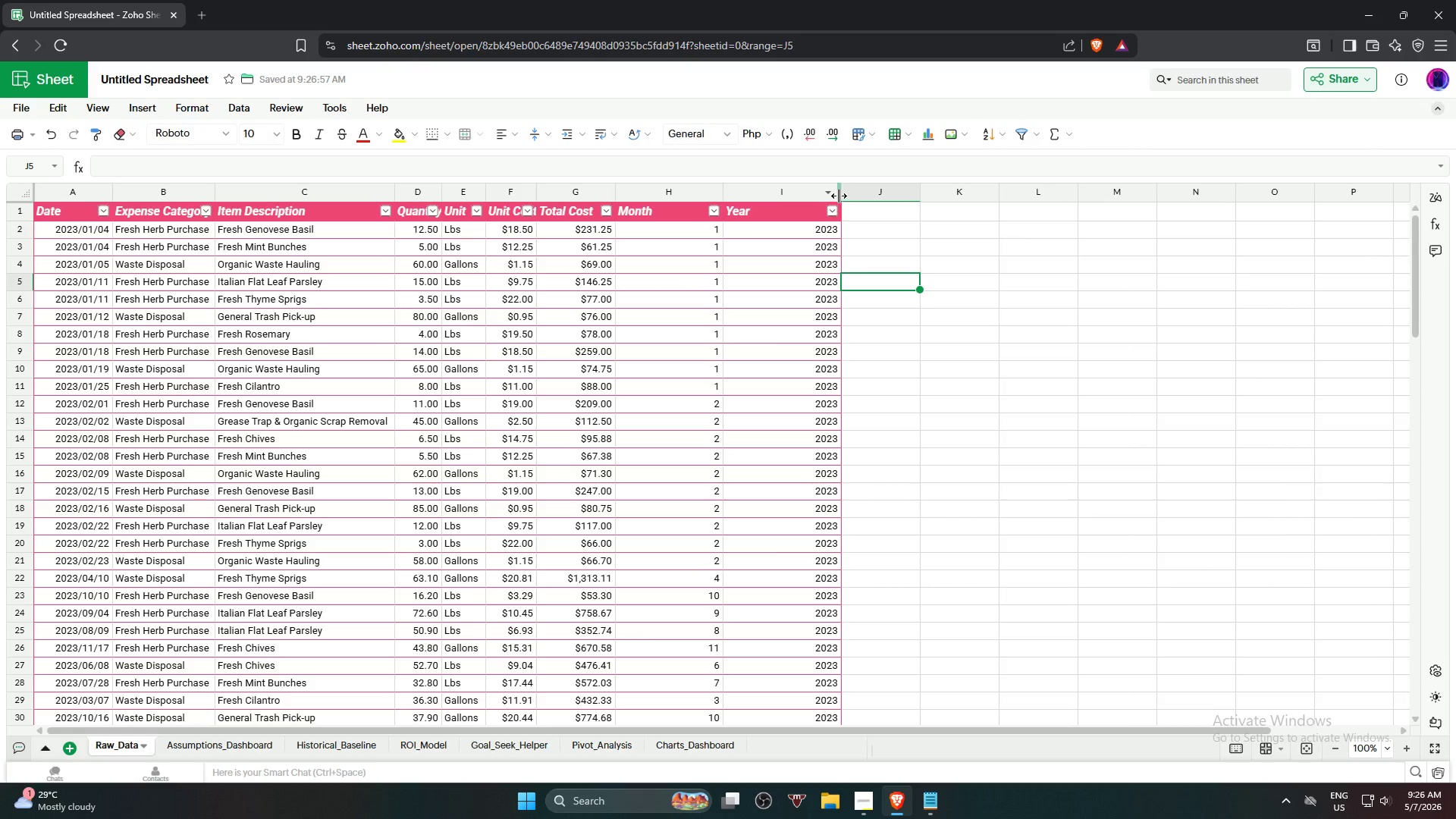 
left_click_drag(start_coordinate=[839, 196], to_coordinate=[774, 202])
 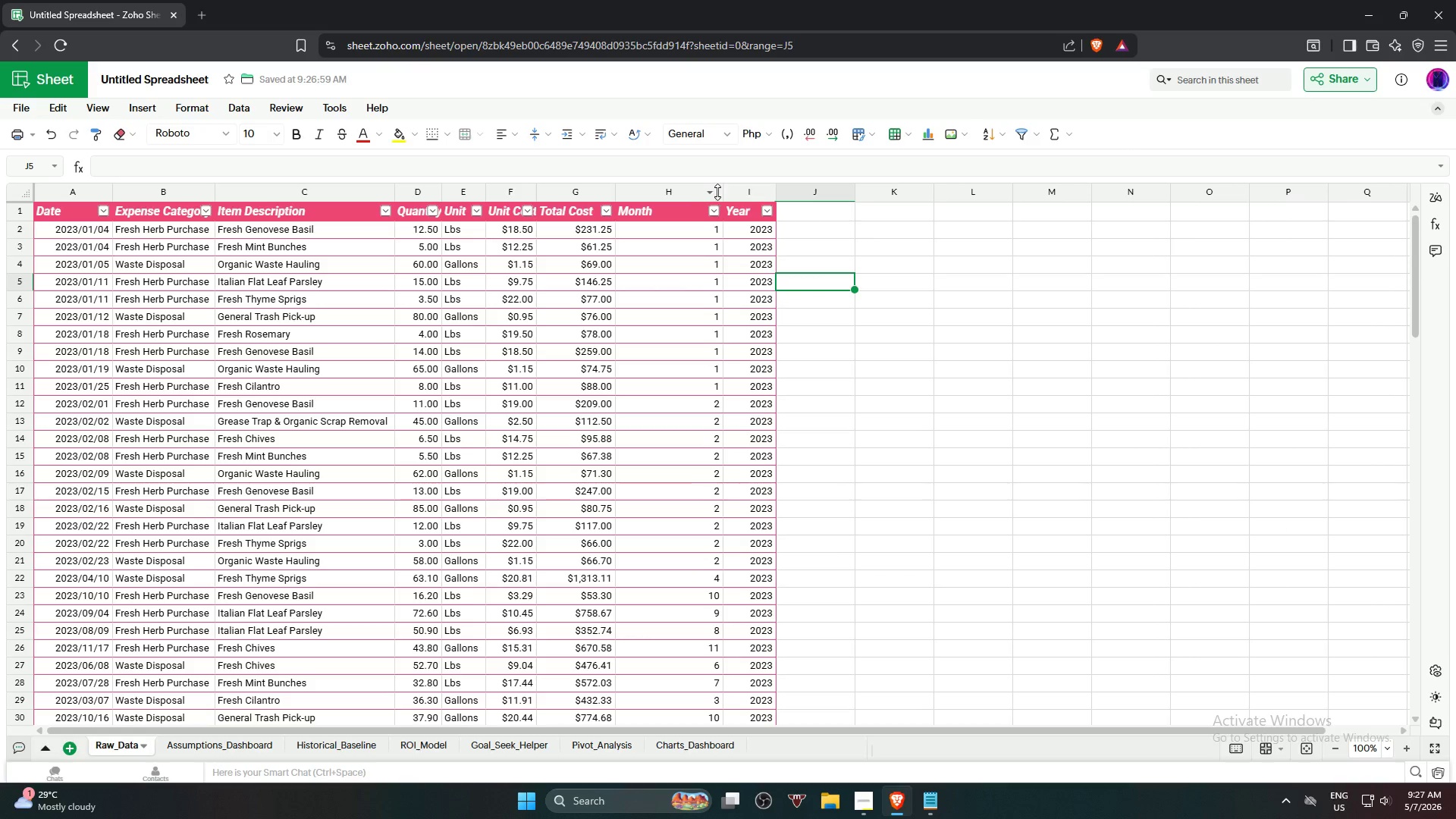 
left_click_drag(start_coordinate=[720, 193], to_coordinate=[686, 195])
 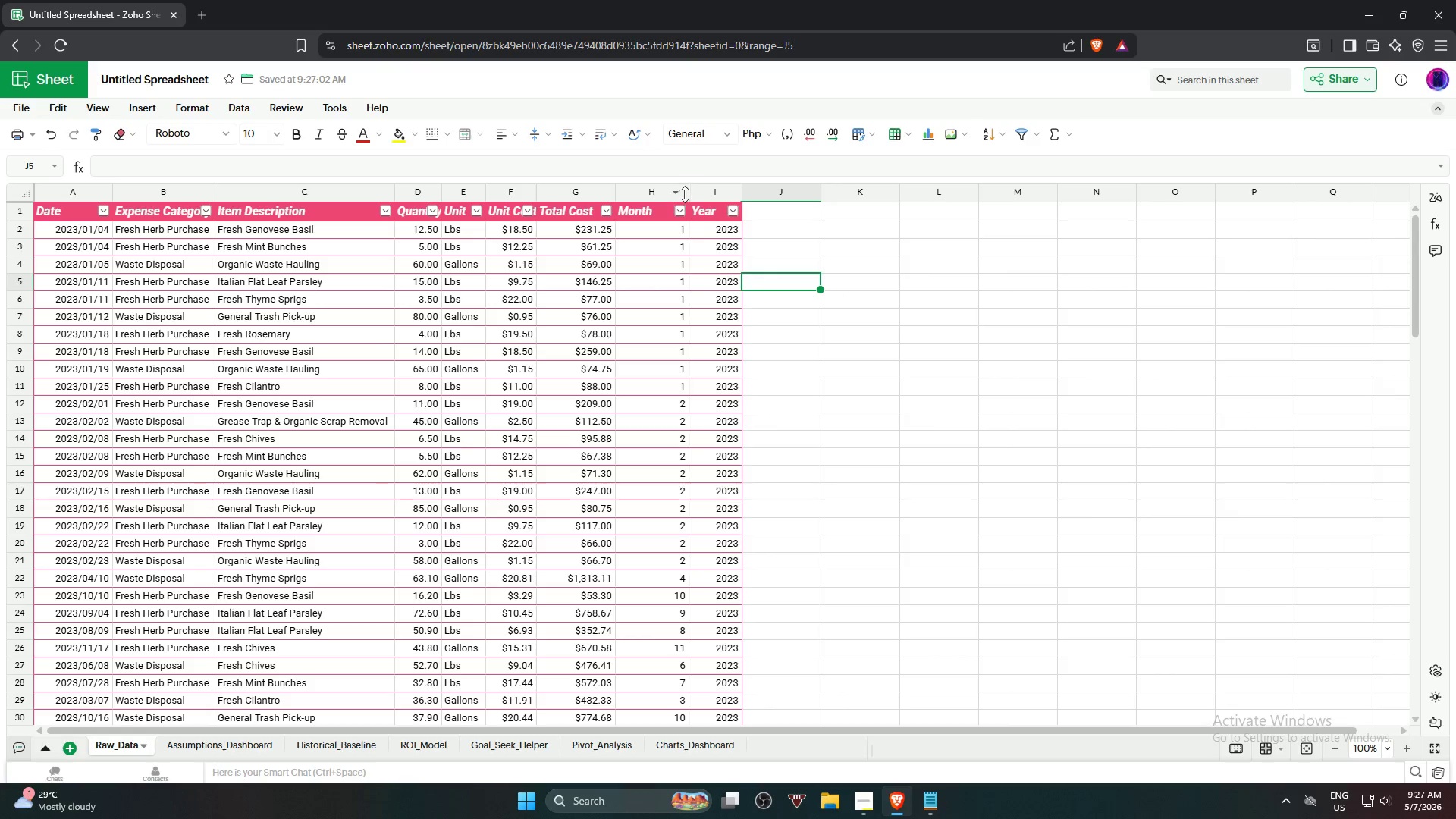 
left_click_drag(start_coordinate=[689, 190], to_coordinate=[679, 189])
 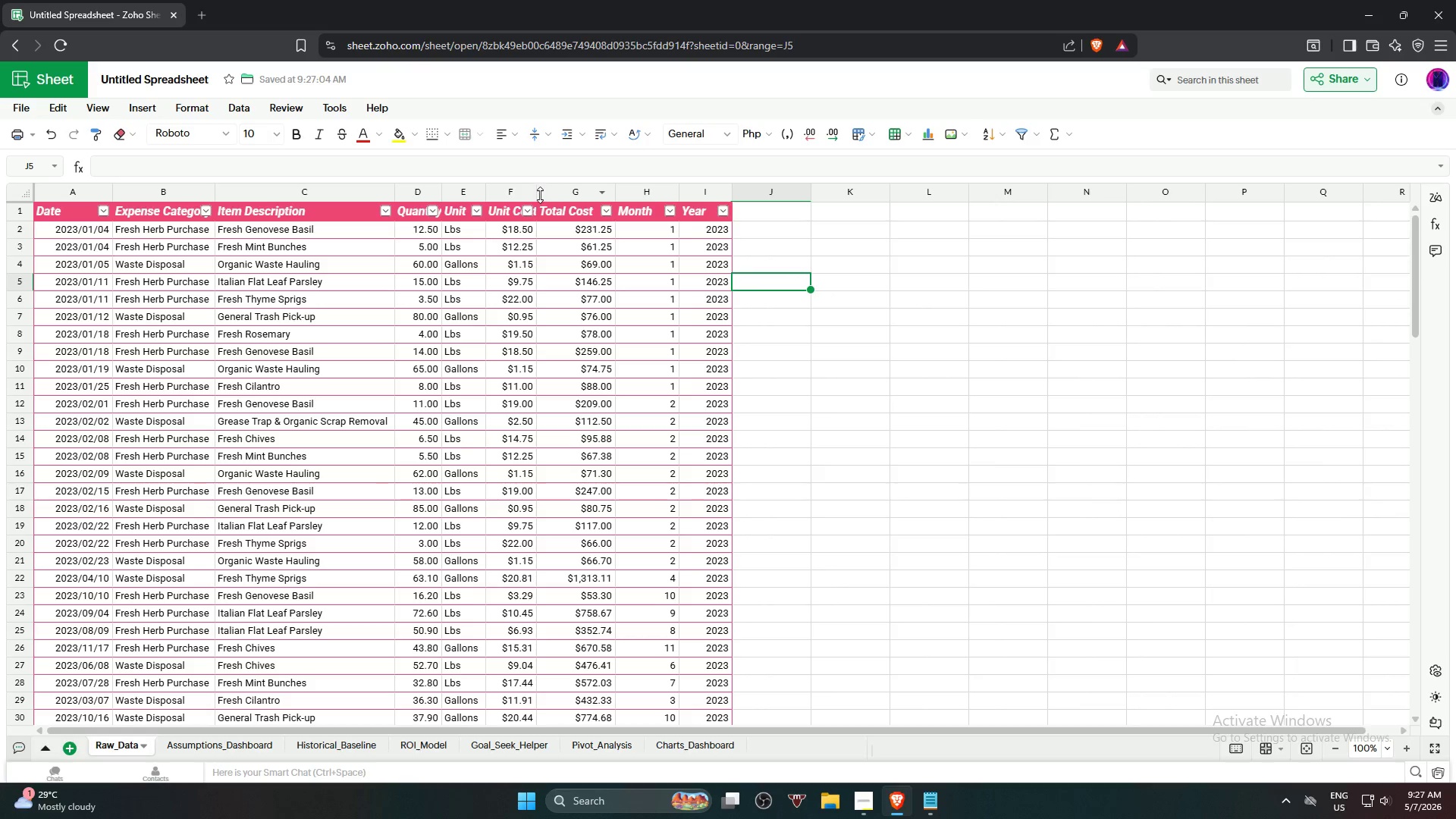 
left_click_drag(start_coordinate=[535, 194], to_coordinate=[548, 196])
 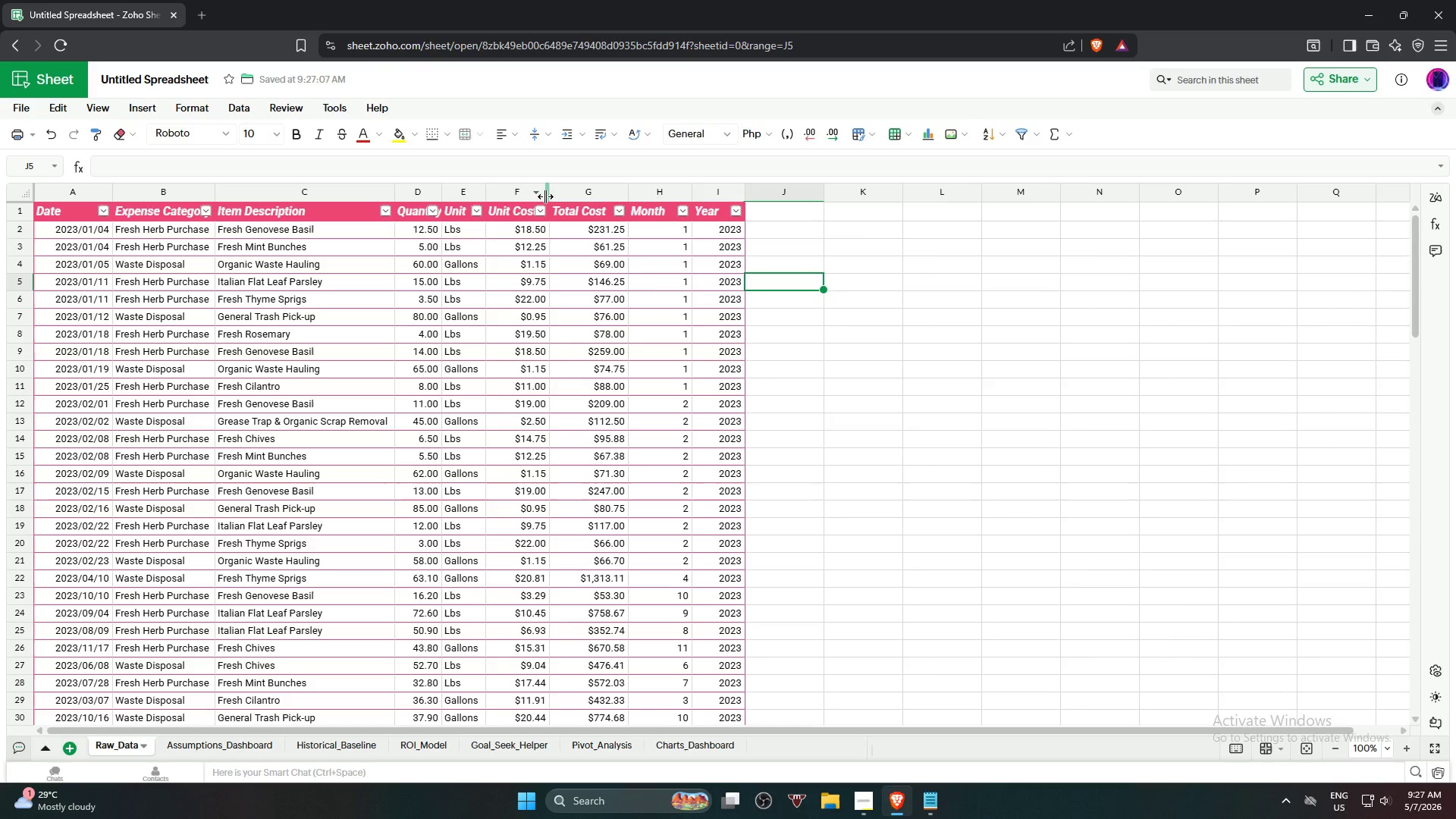 
left_click_drag(start_coordinate=[545, 196], to_coordinate=[563, 199])
 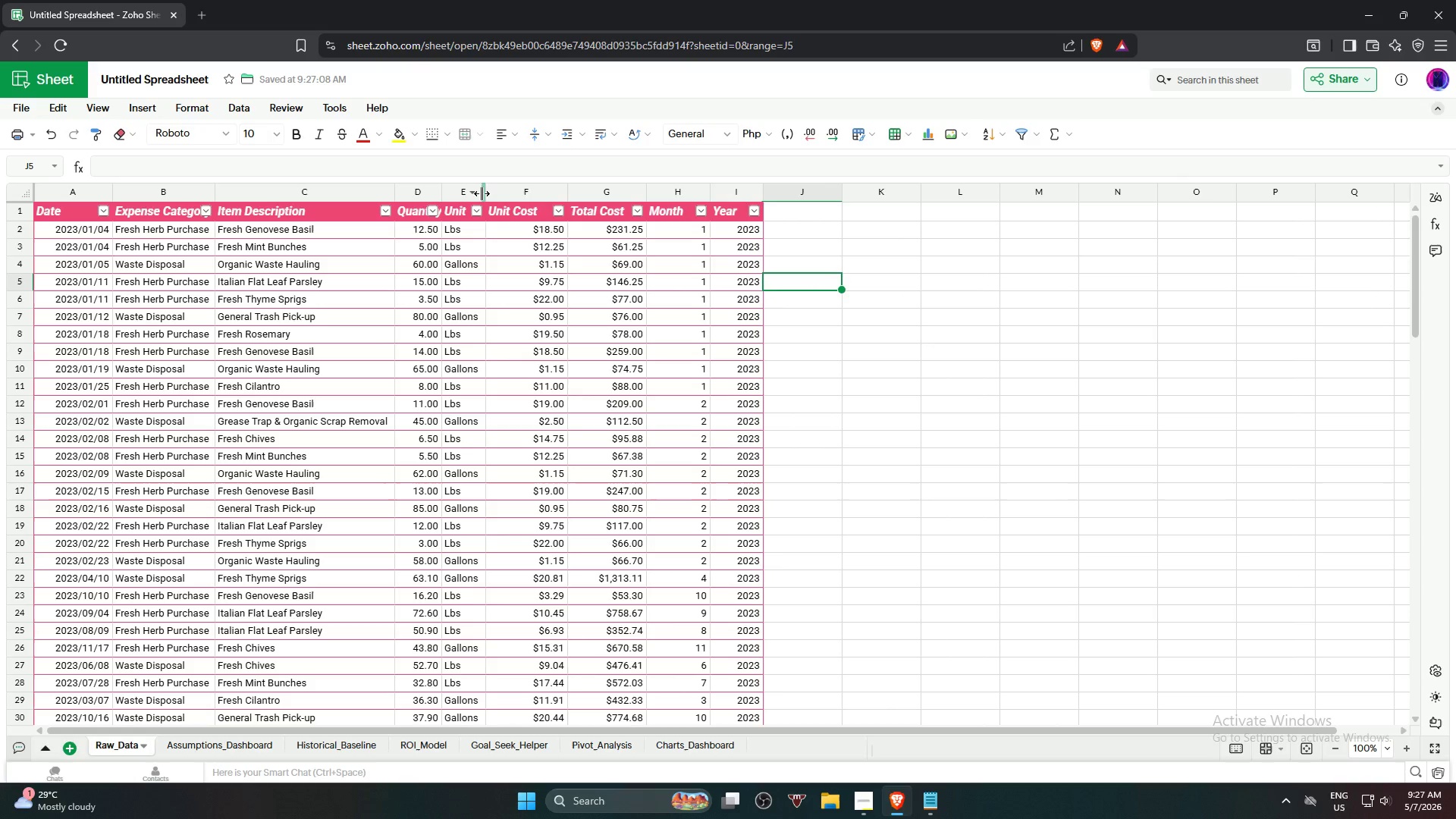 
left_click_drag(start_coordinate=[485, 194], to_coordinate=[513, 198])
 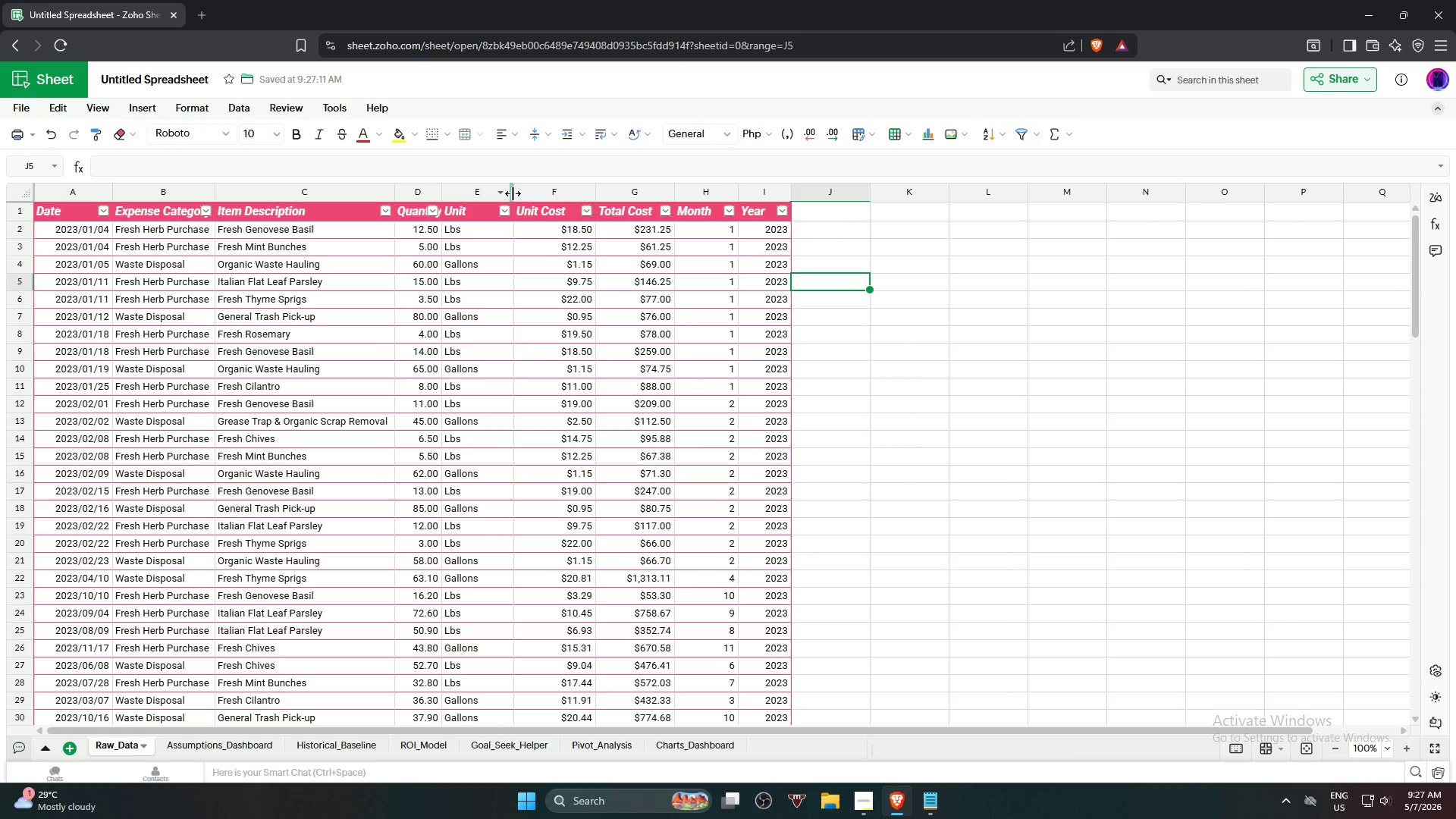 
left_click_drag(start_coordinate=[513, 193], to_coordinate=[495, 194])
 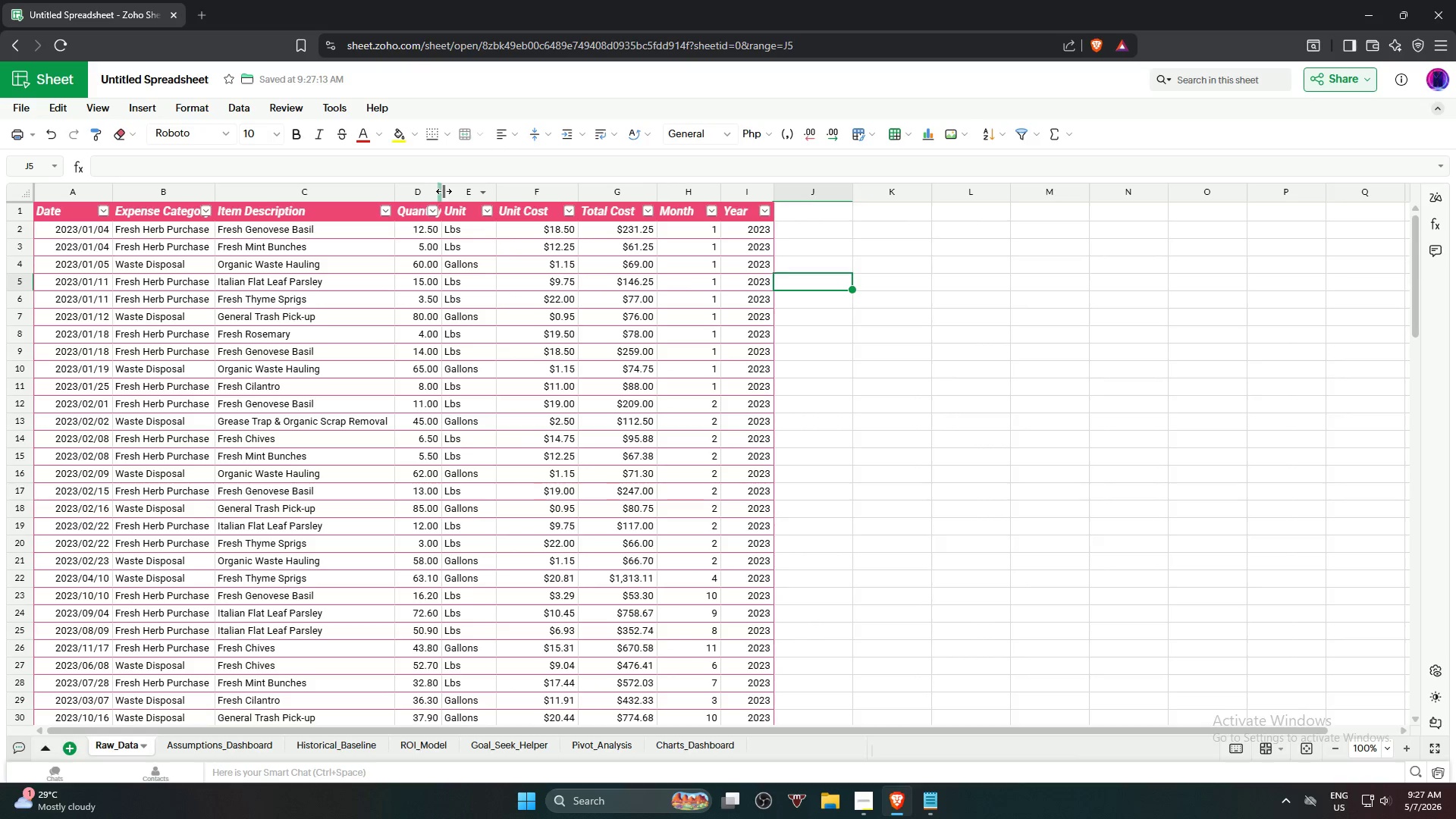 
left_click_drag(start_coordinate=[441, 190], to_coordinate=[457, 193])
 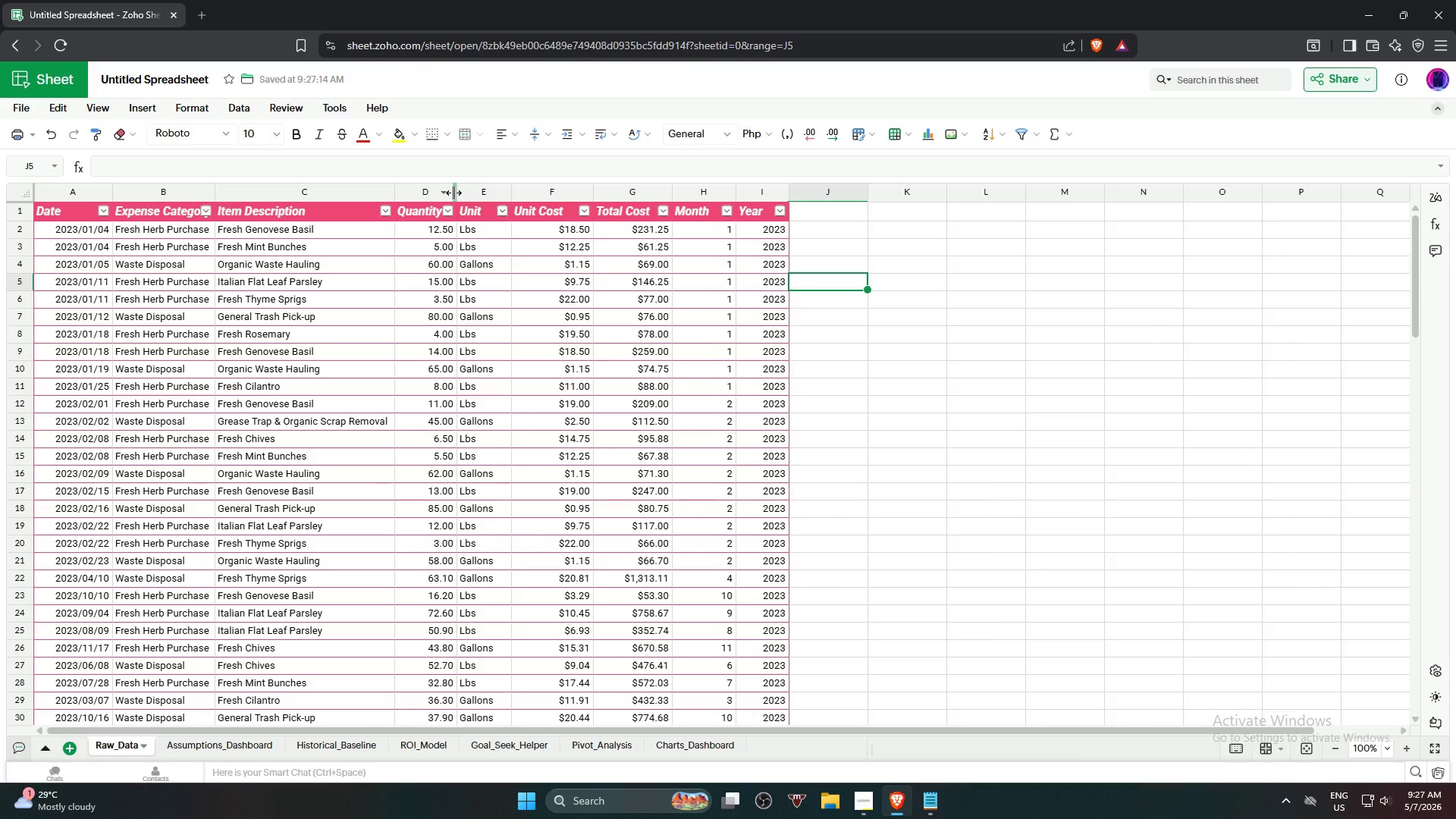 
left_click_drag(start_coordinate=[453, 193], to_coordinate=[462, 196])
 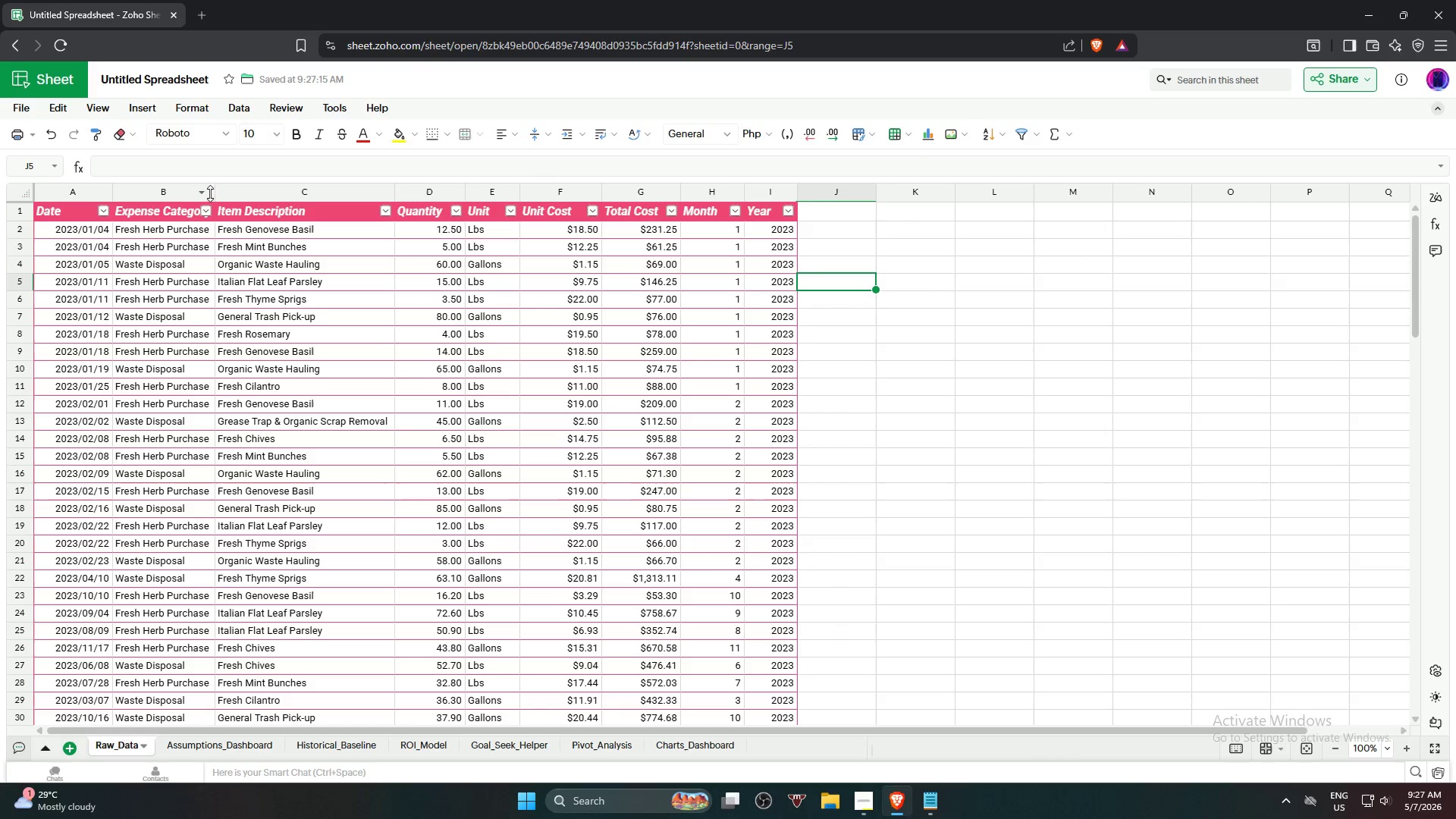 
left_click_drag(start_coordinate=[211, 192], to_coordinate=[230, 197])
 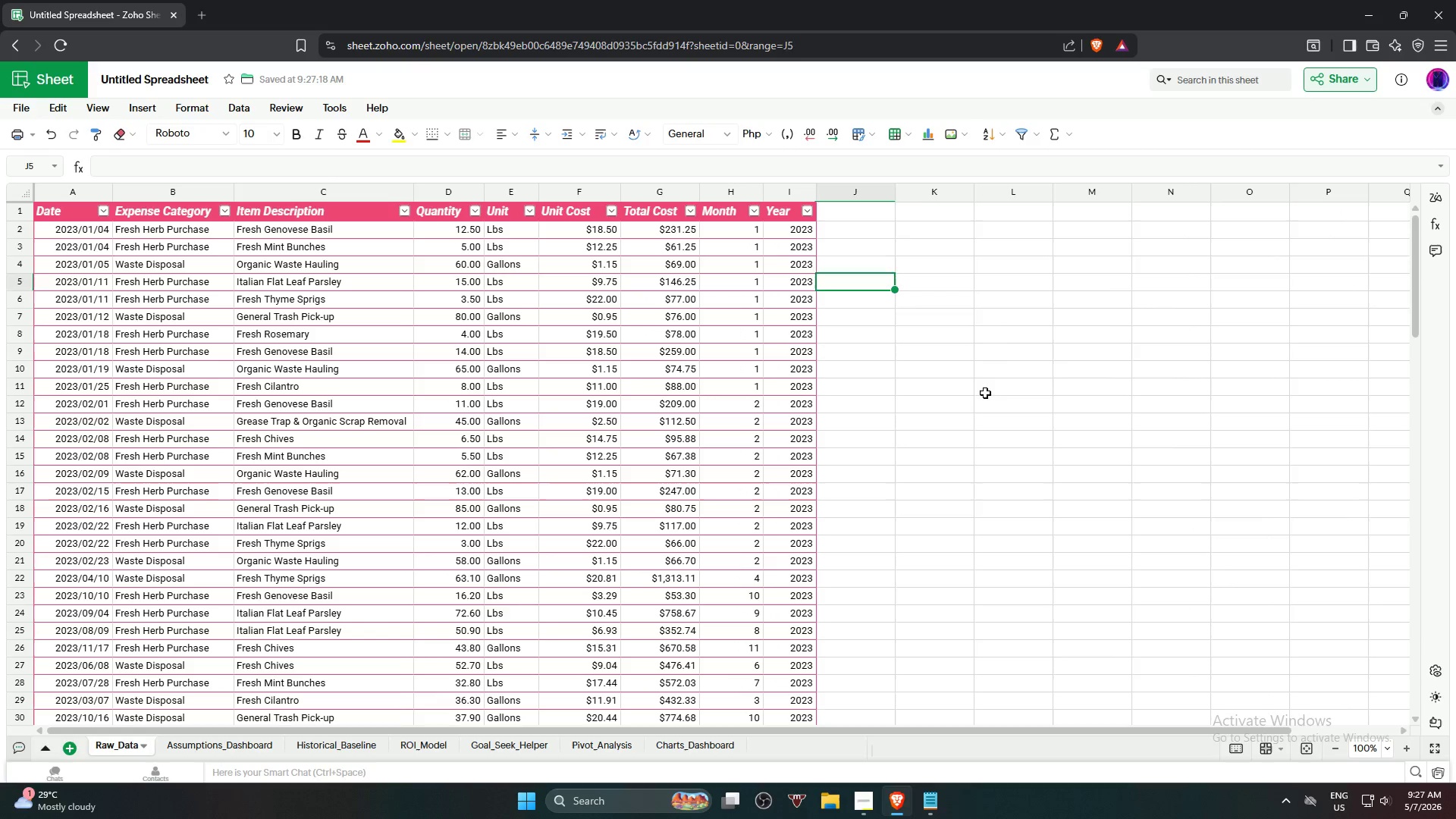 
scroll: coordinate [971, 470], scroll_direction: down, amount: 4.0
 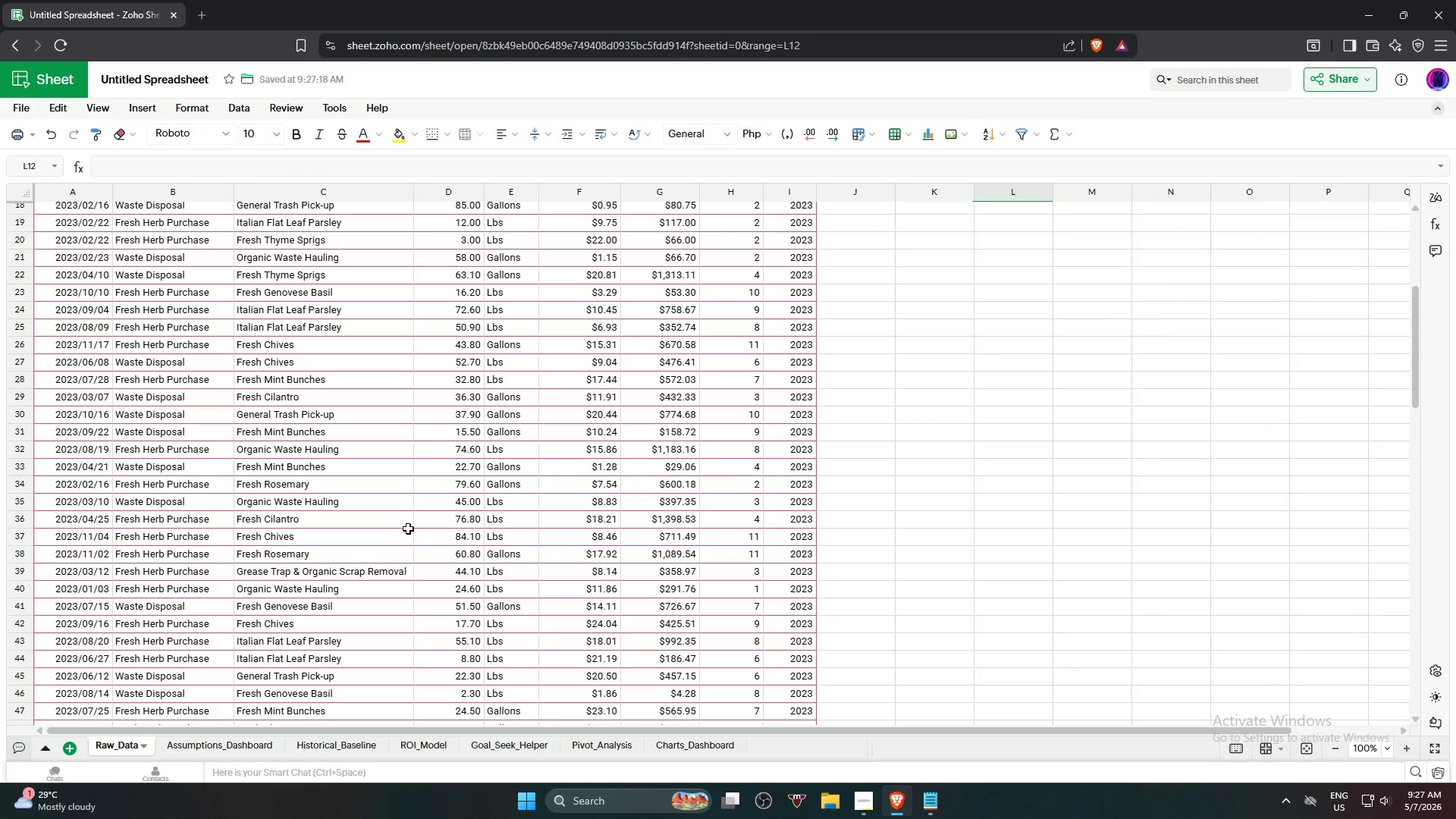 
scroll: coordinate [393, 494], scroll_direction: up, amount: 10.0
 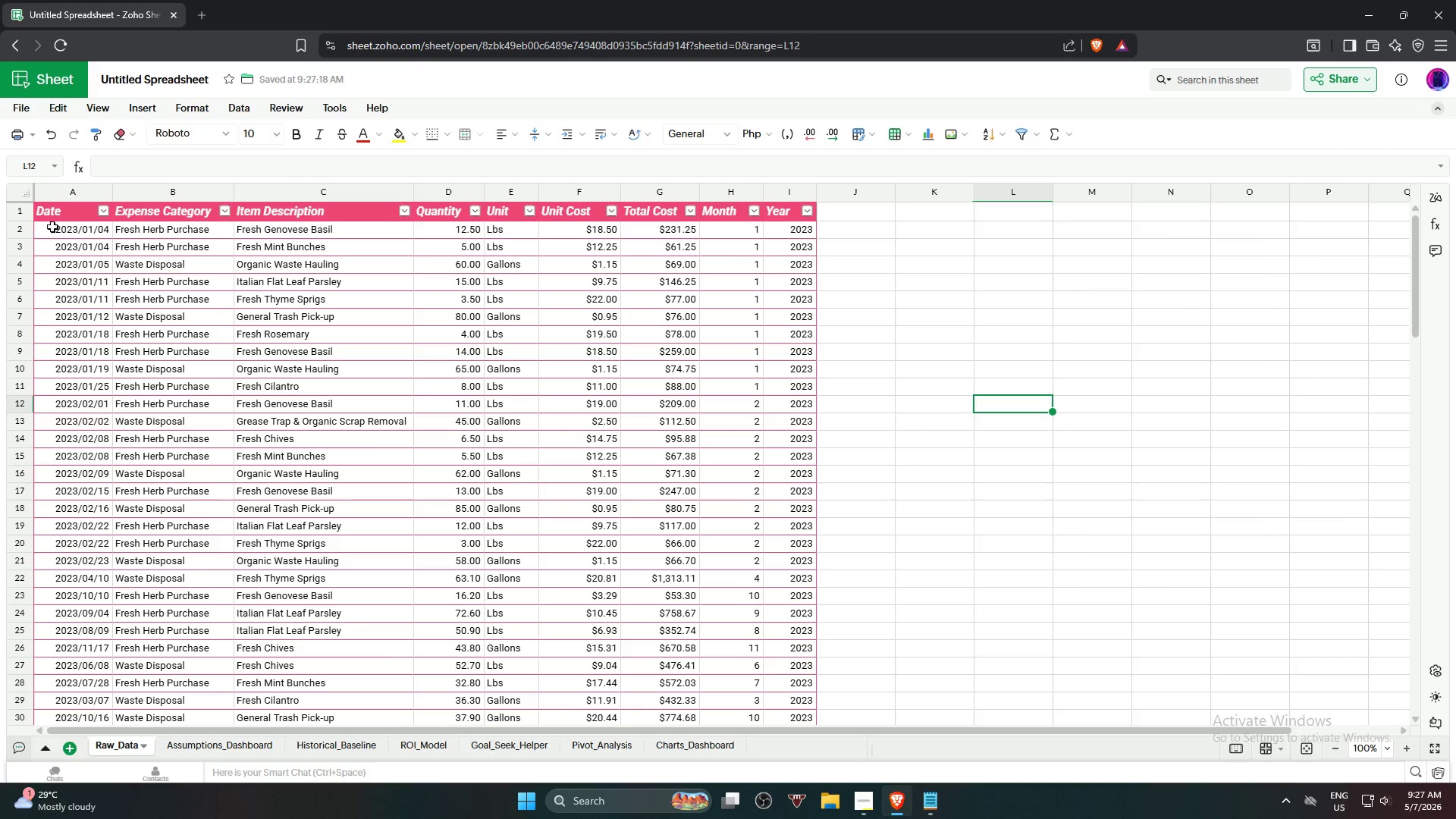 
left_click([49, 229])
 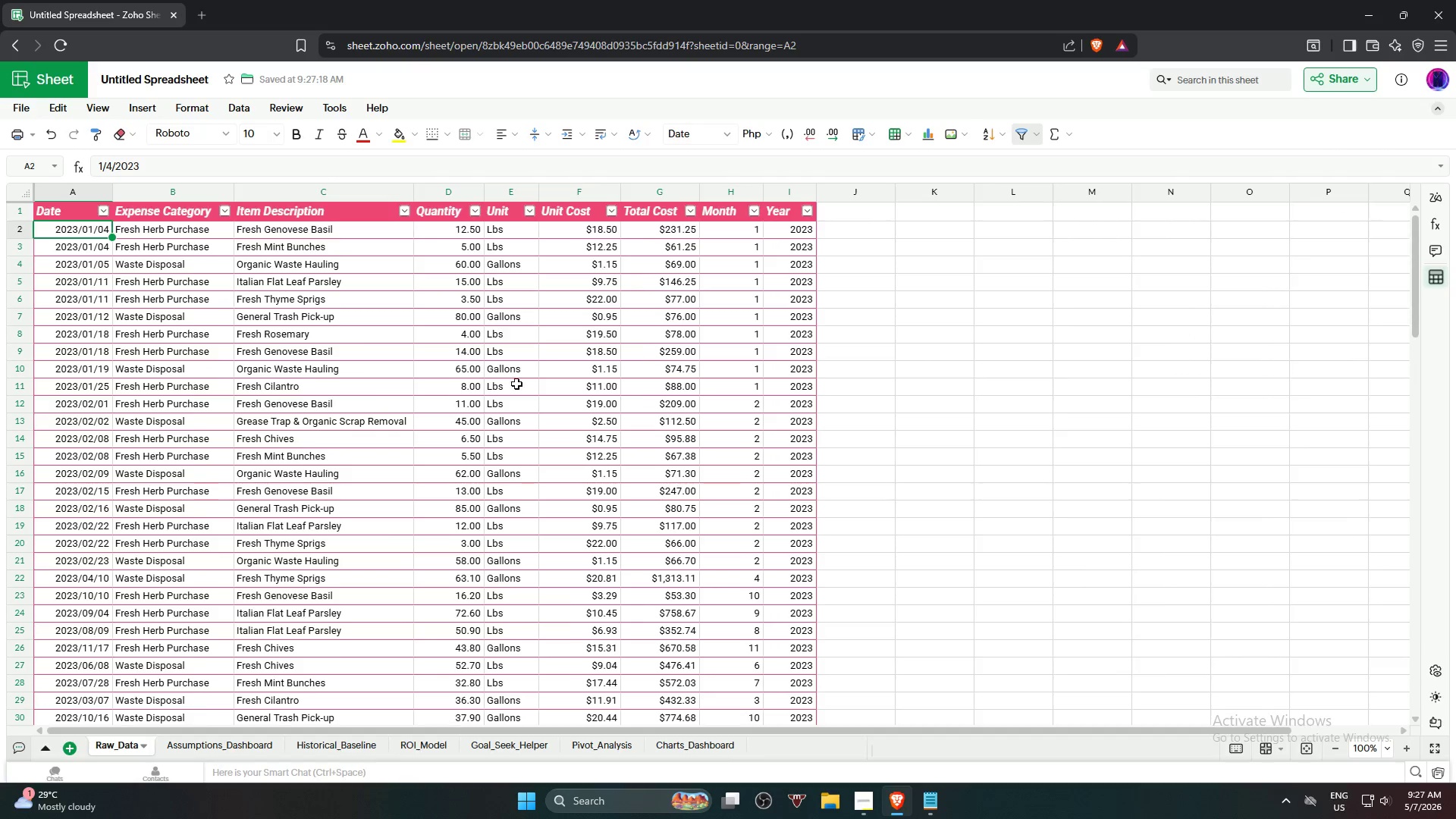 
hold_key(key=ShiftLeft, duration=0.94)
 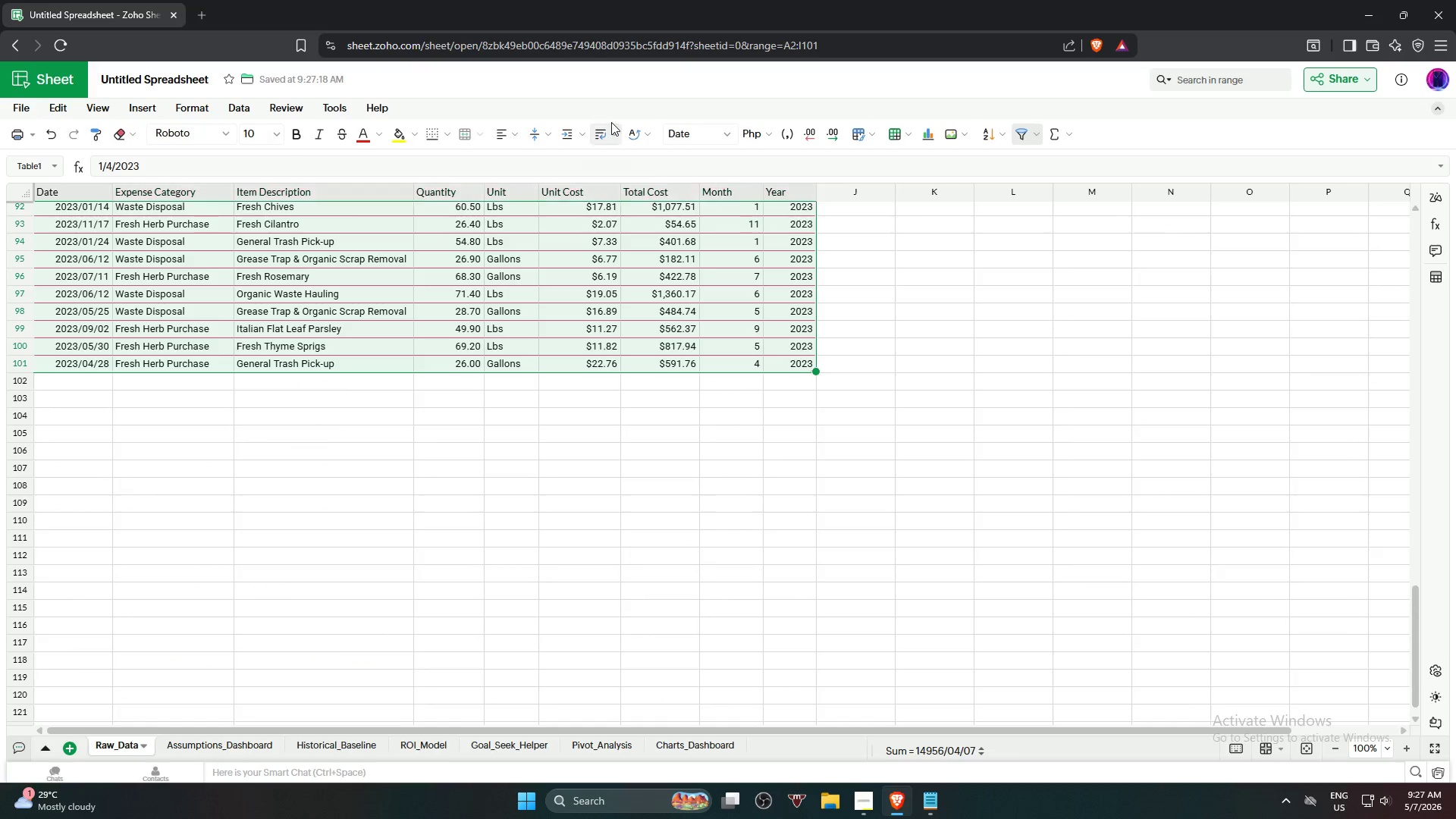 
scroll: coordinate [733, 487], scroll_direction: down, amount: 21.0
 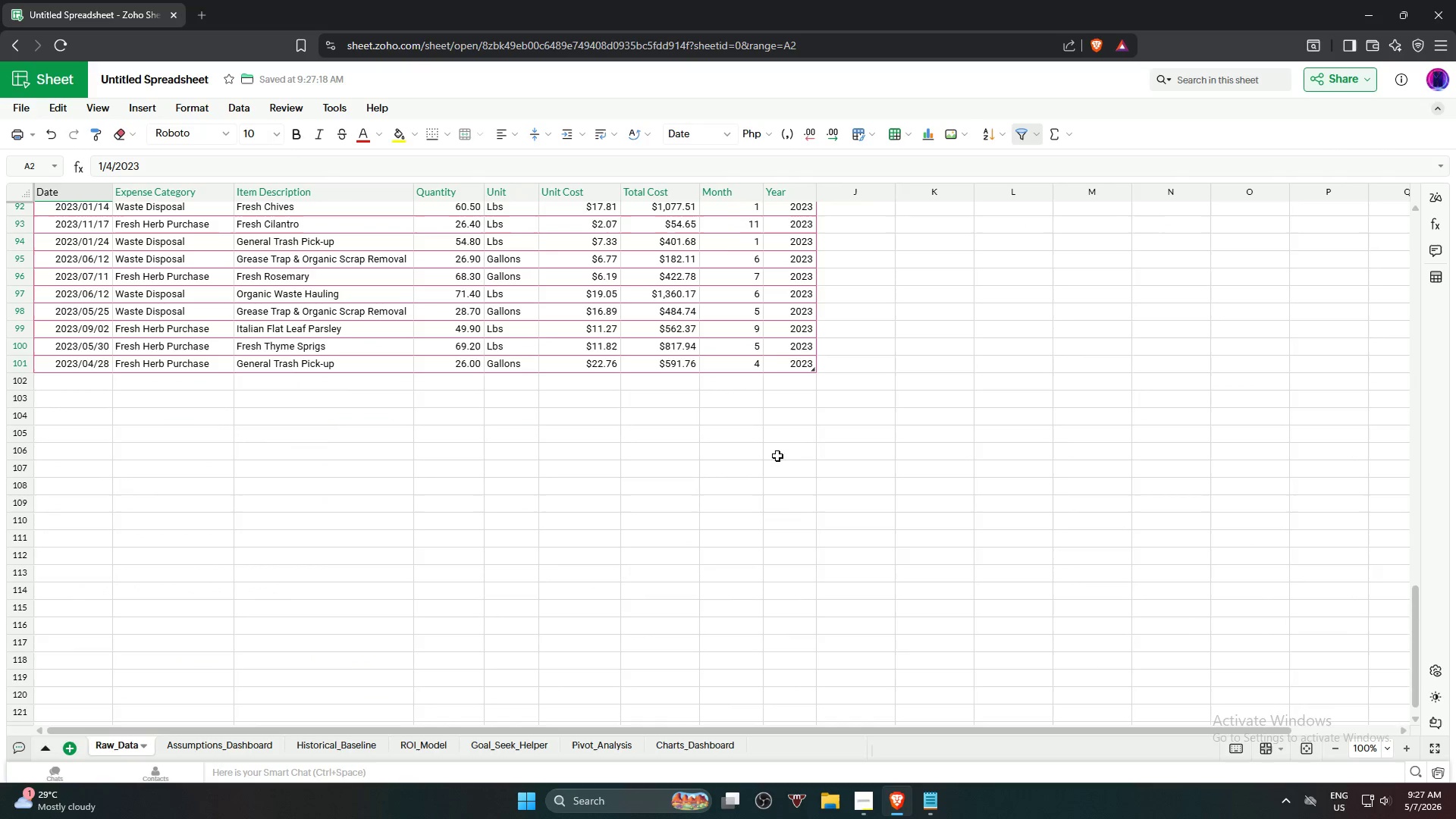 
left_click([789, 366])
 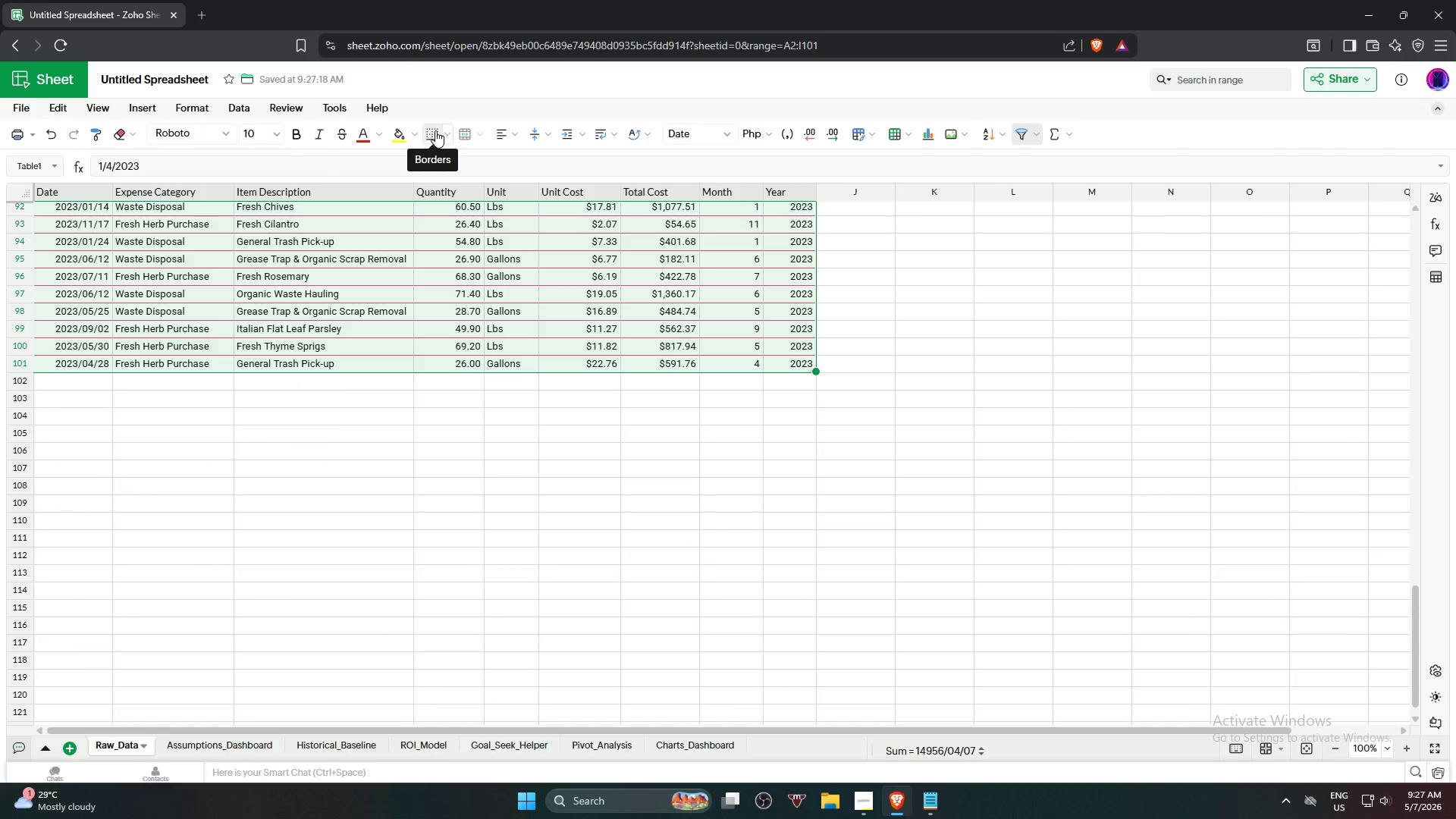 
left_click([445, 133])
 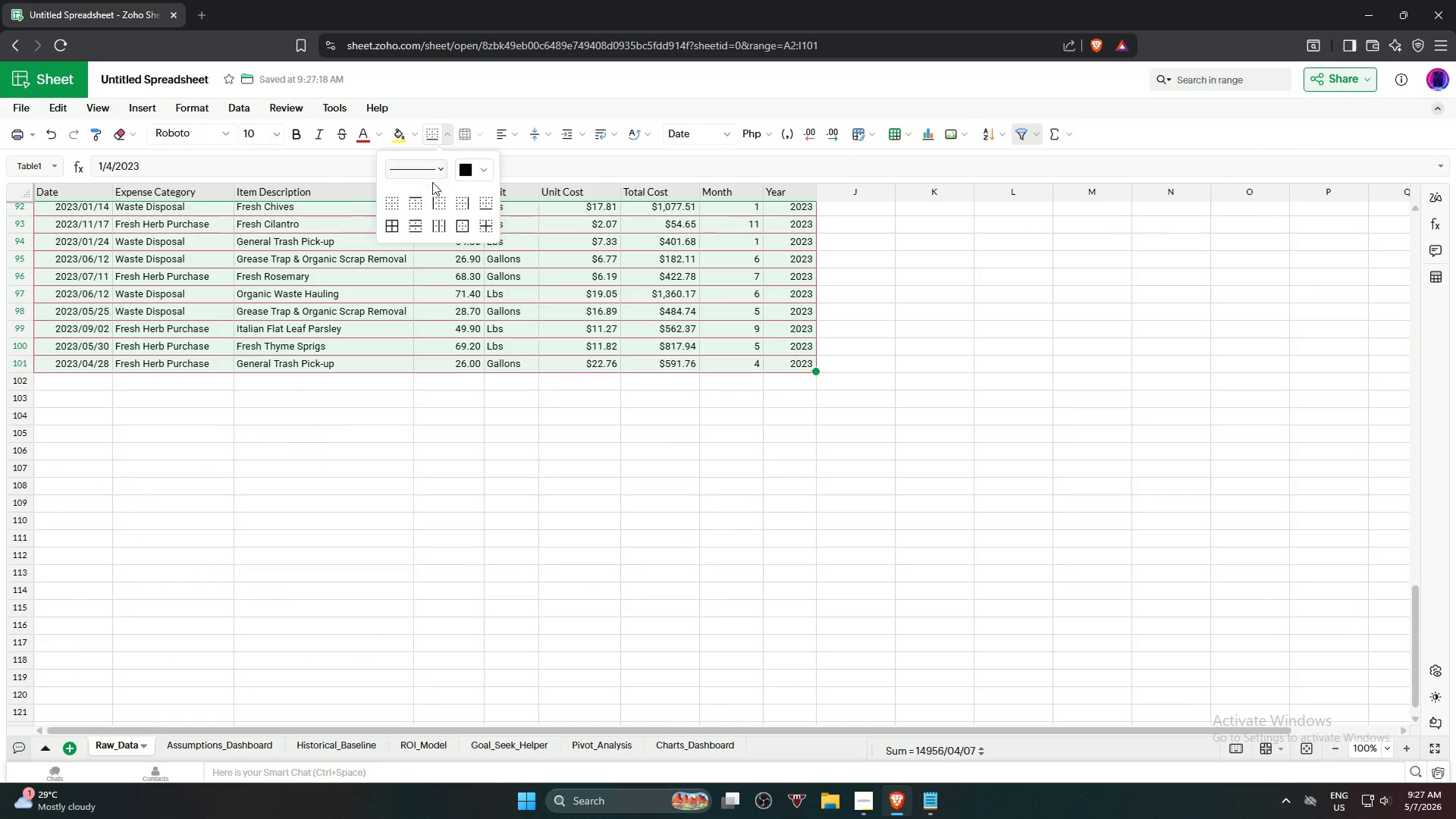 
mouse_move([480, 180])
 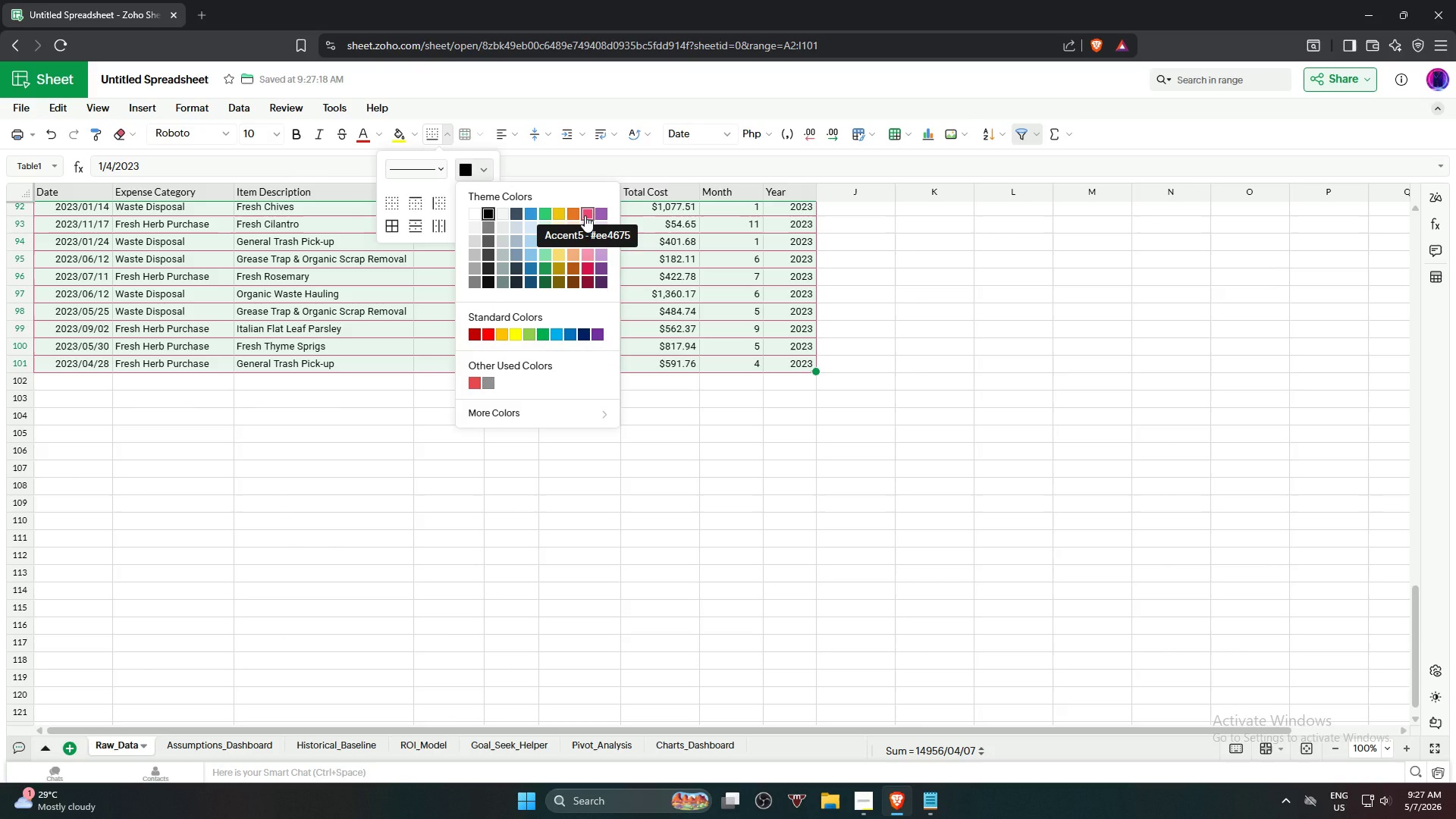 
left_click([585, 215])
 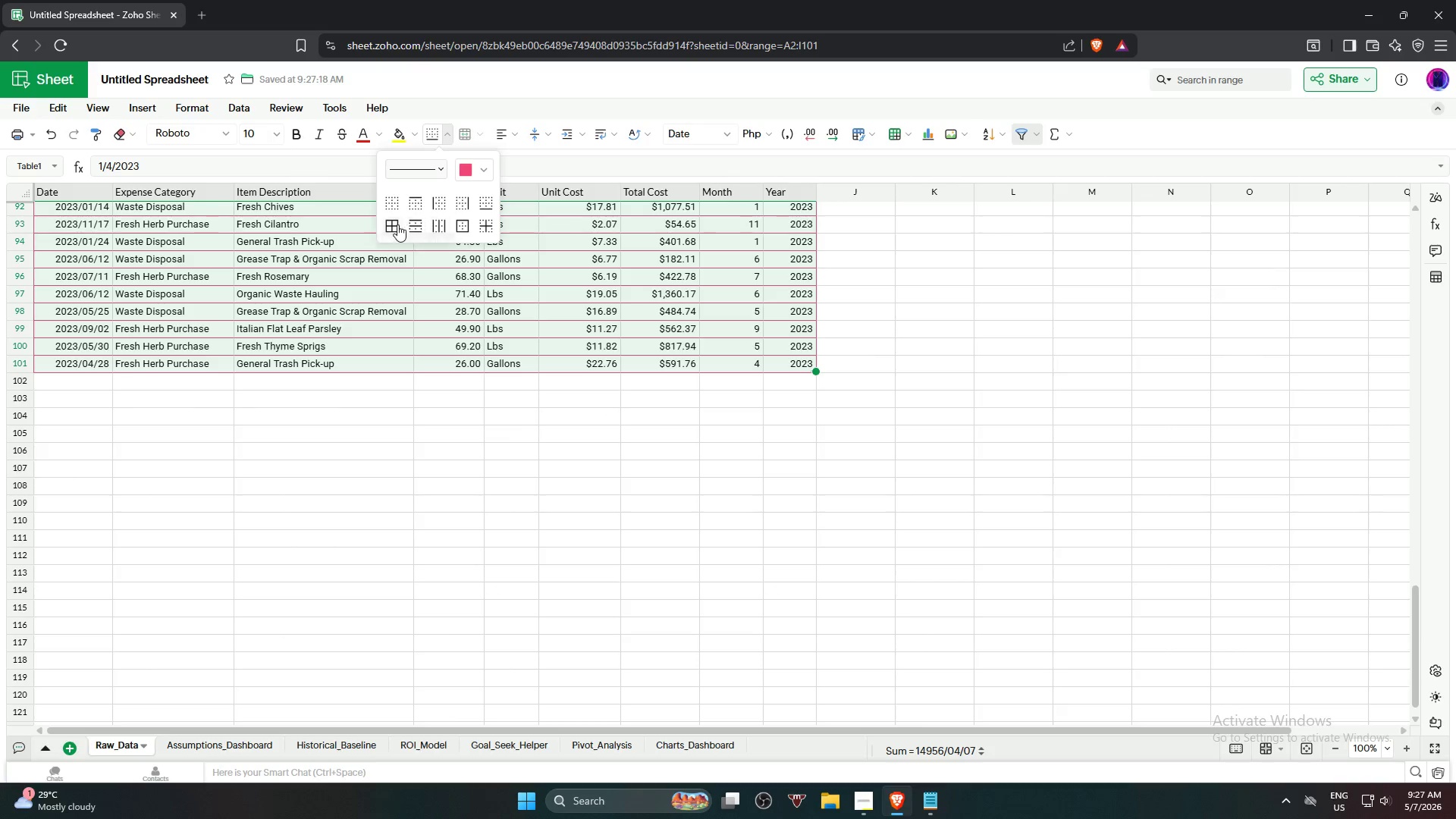 
left_click([394, 223])
 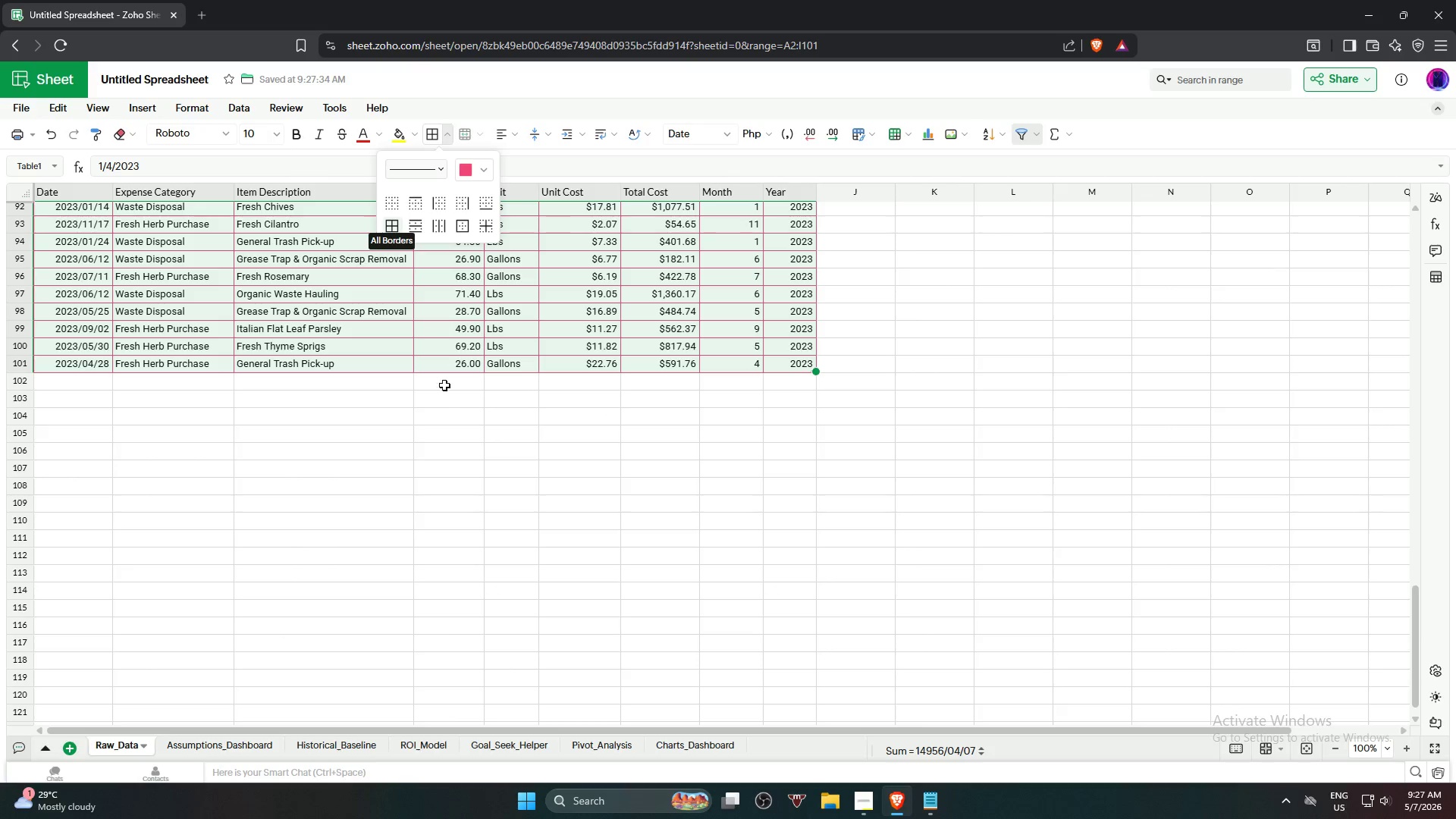 
left_click([455, 419])
 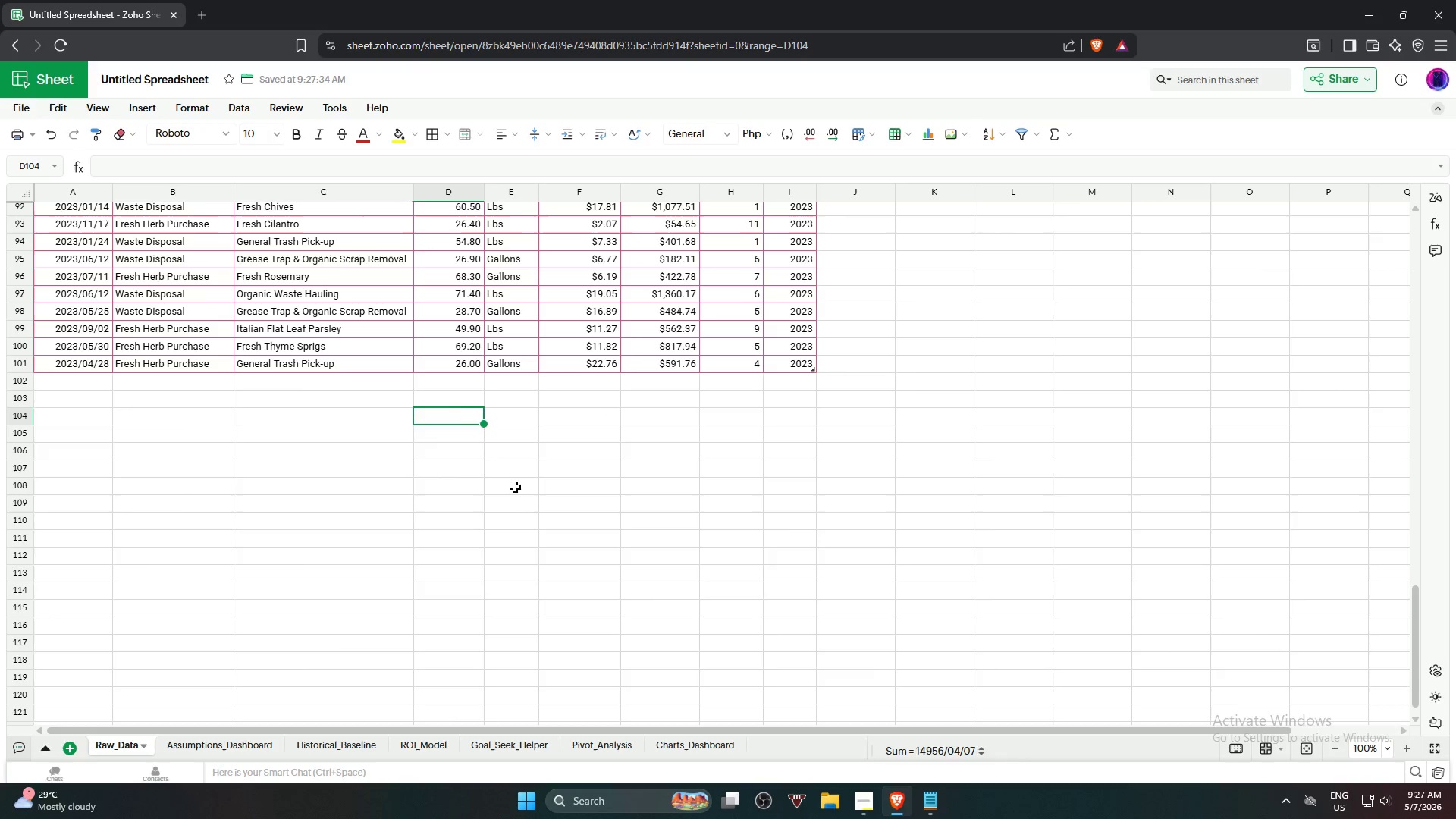 
scroll: coordinate [573, 474], scroll_direction: up, amount: 26.0
 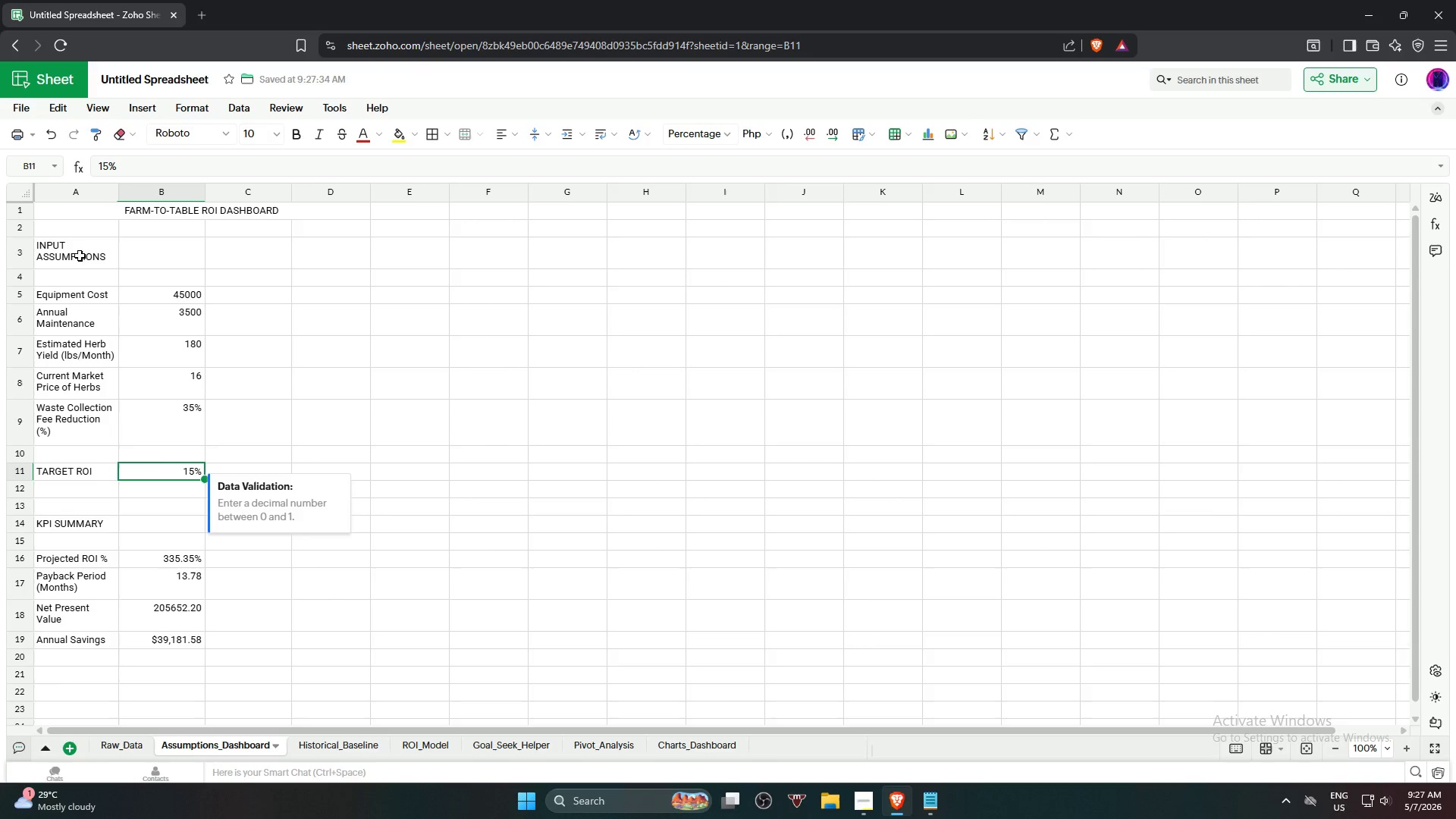 
wait(5.04)
 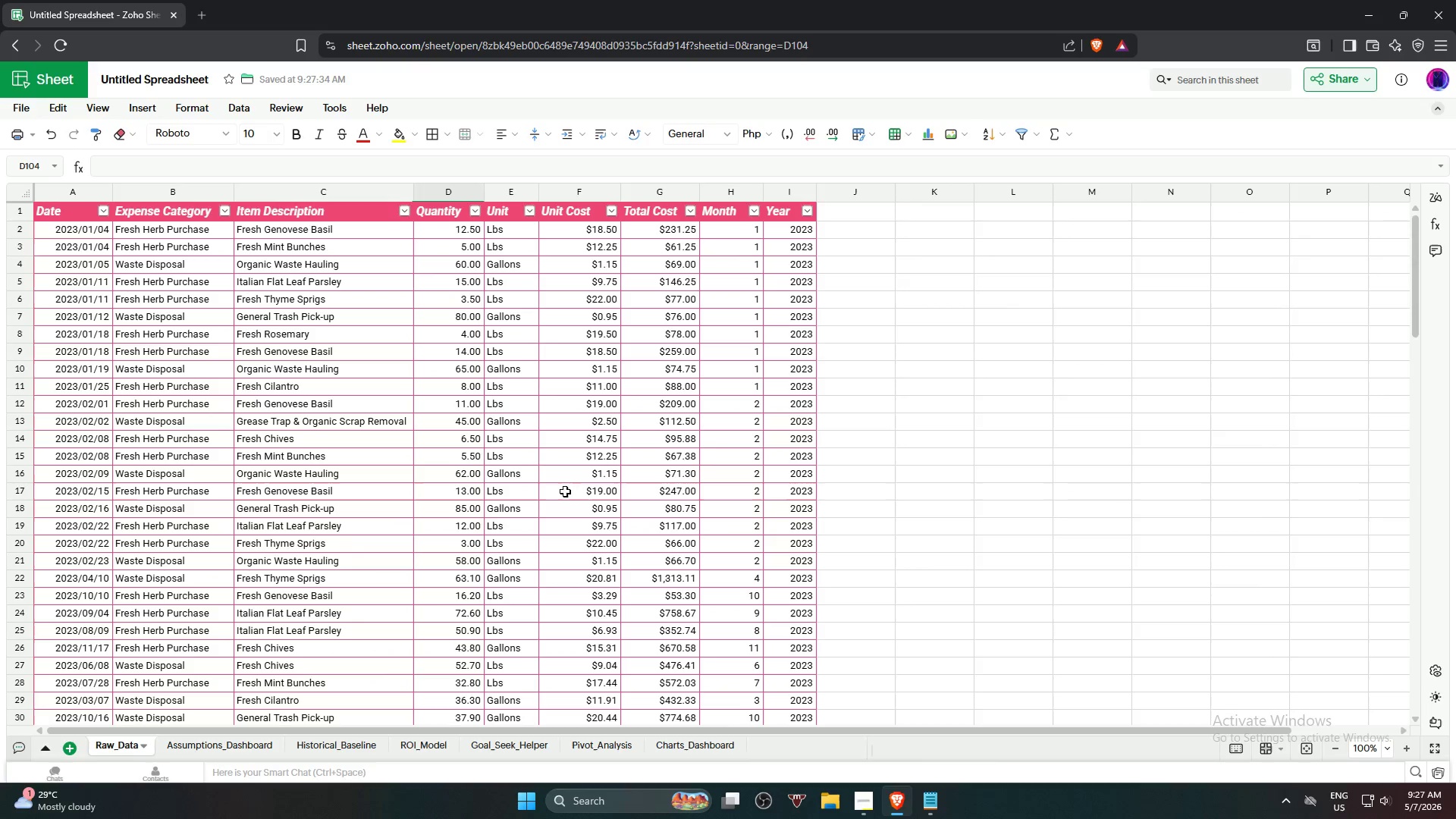 
left_click([97, 210])
 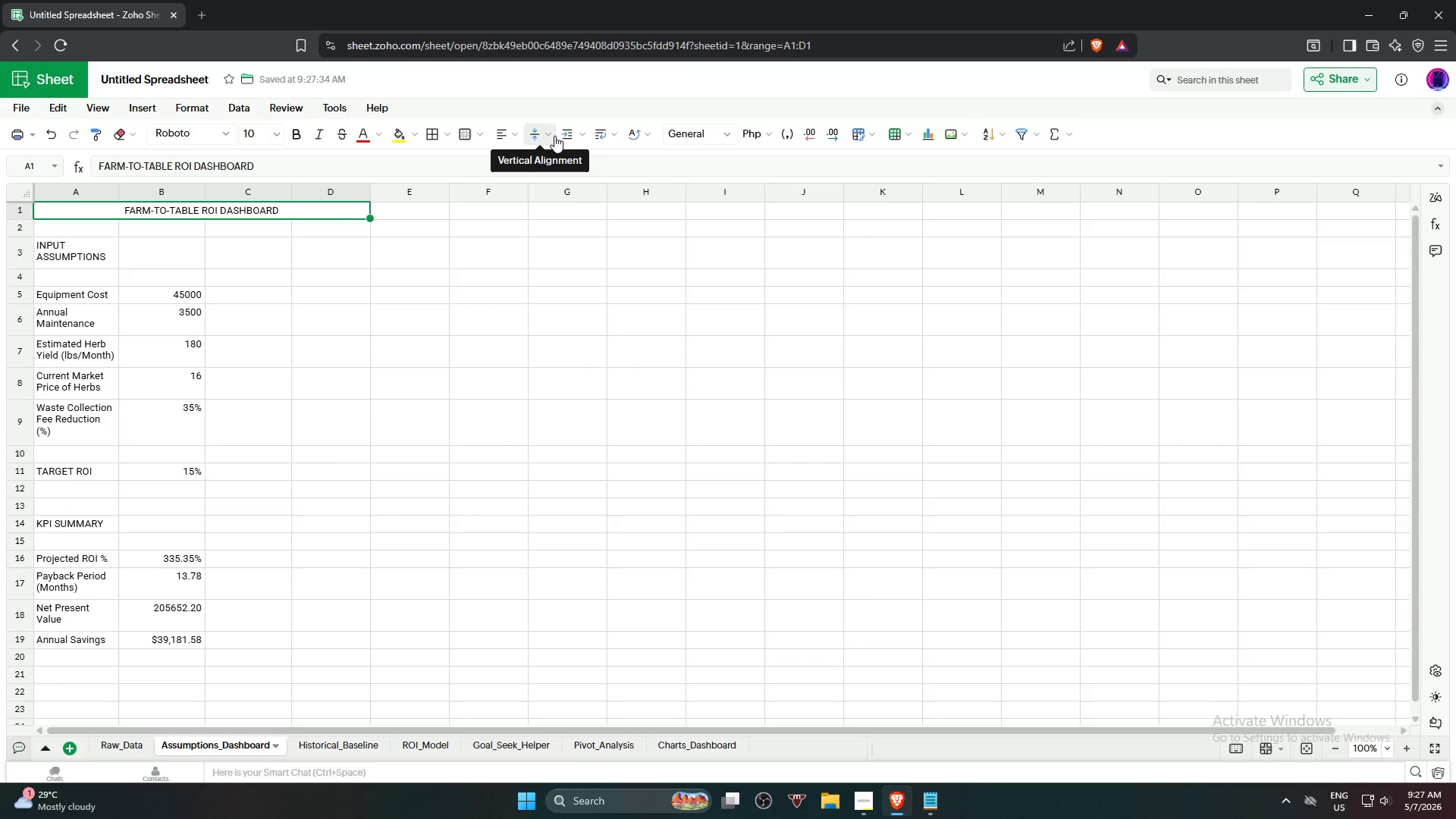 
wait(5.92)
 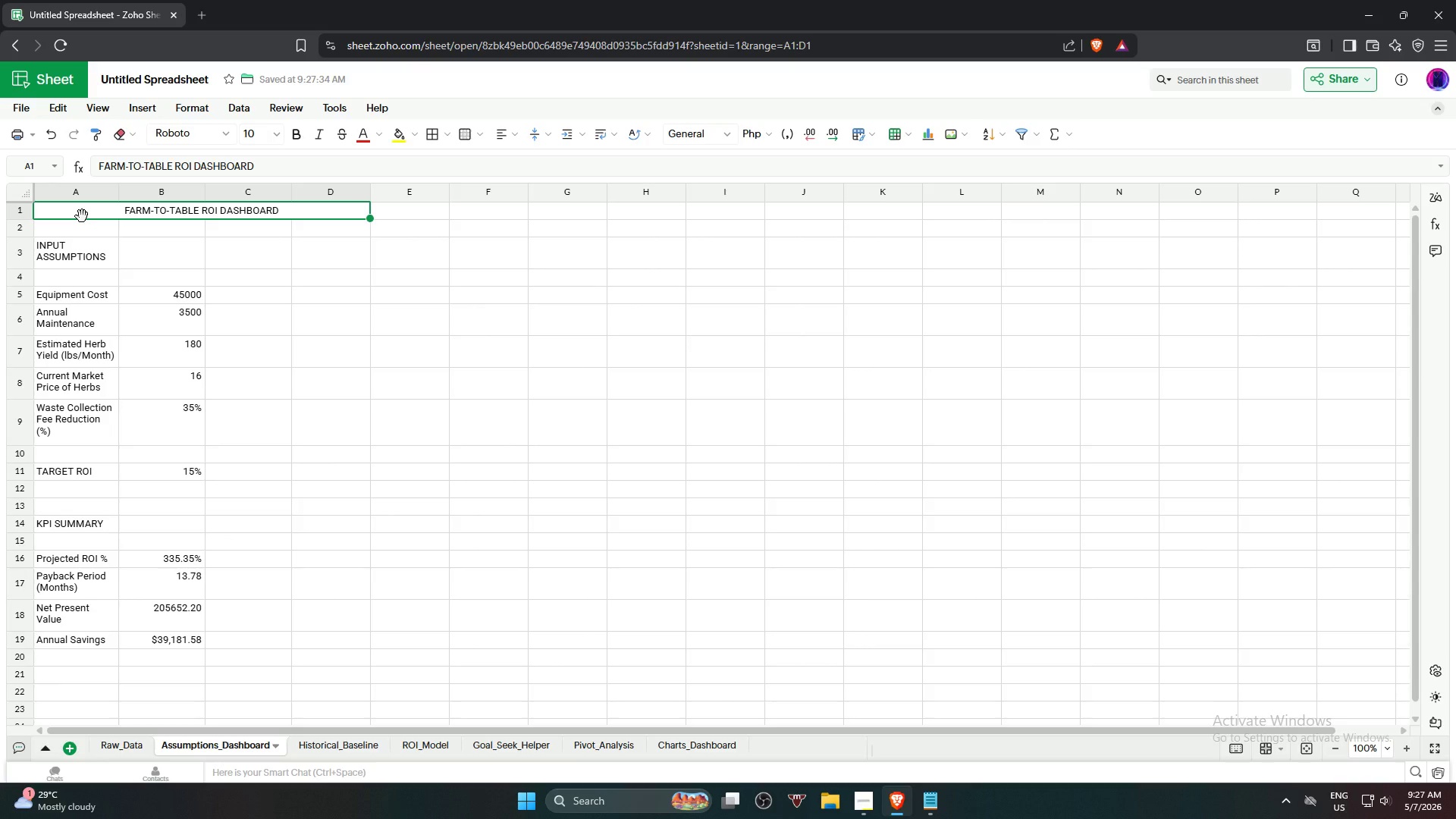 
left_click([470, 136])
 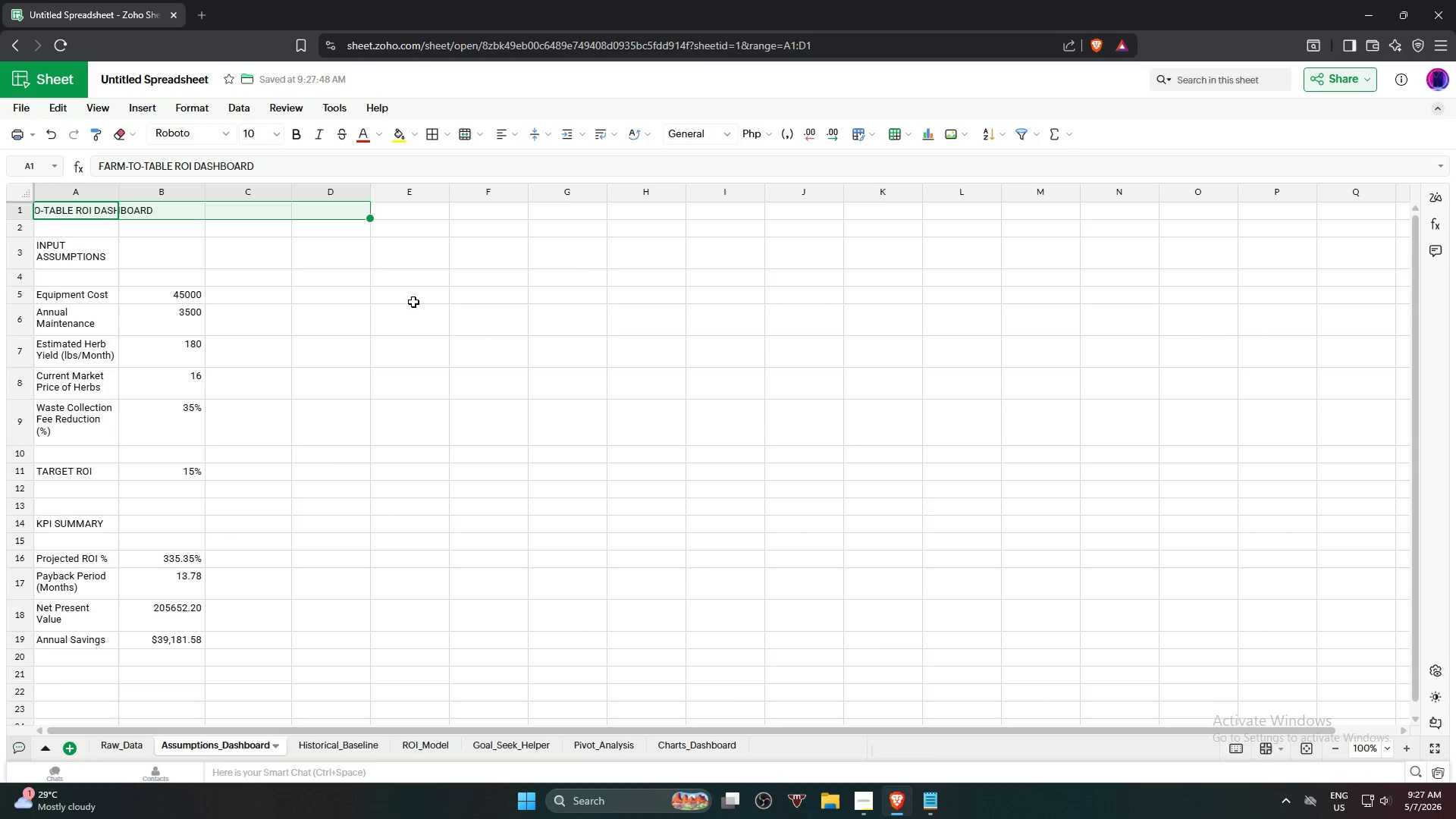 
left_click([407, 314])
 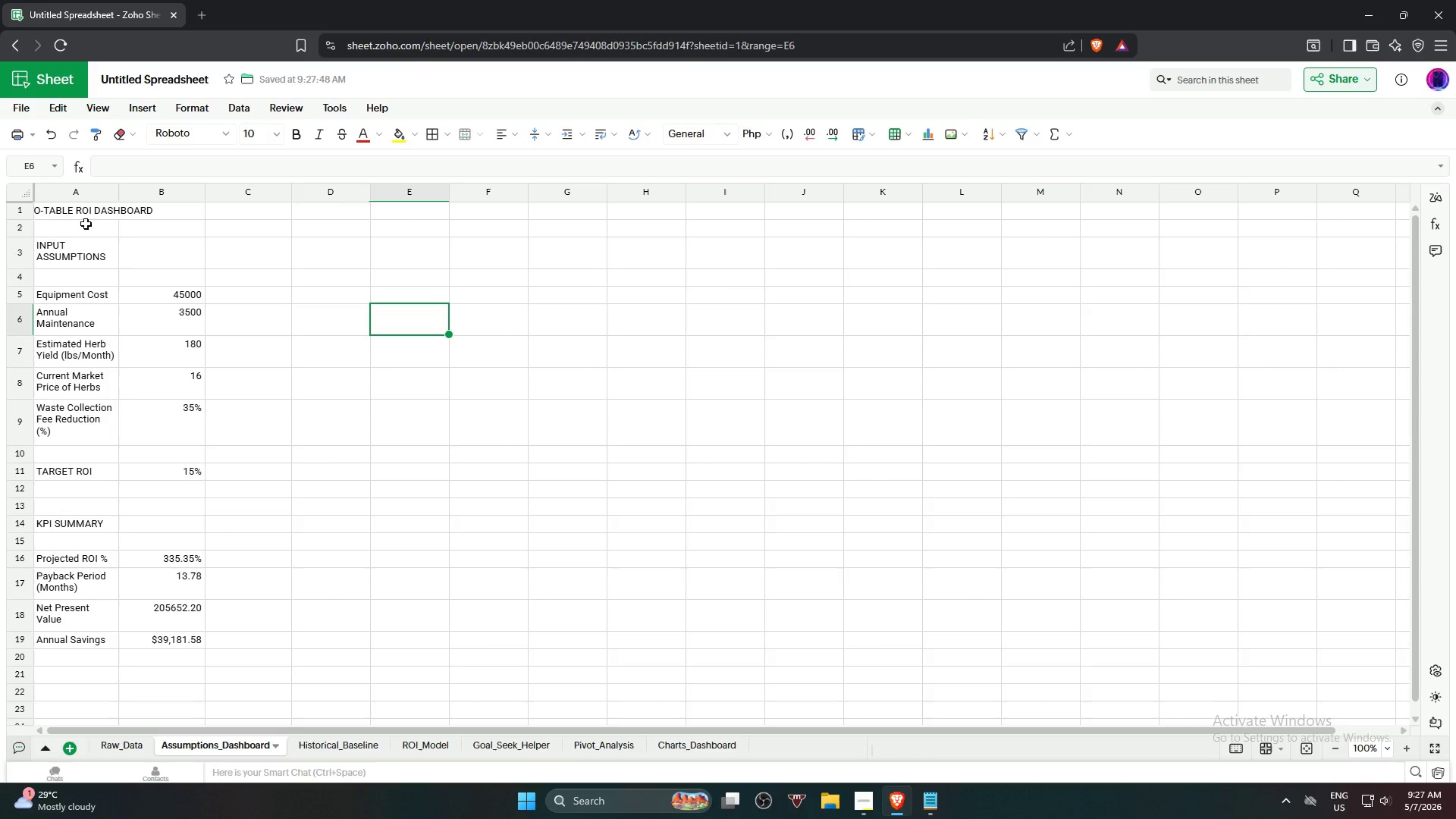 
left_click([74, 212])
 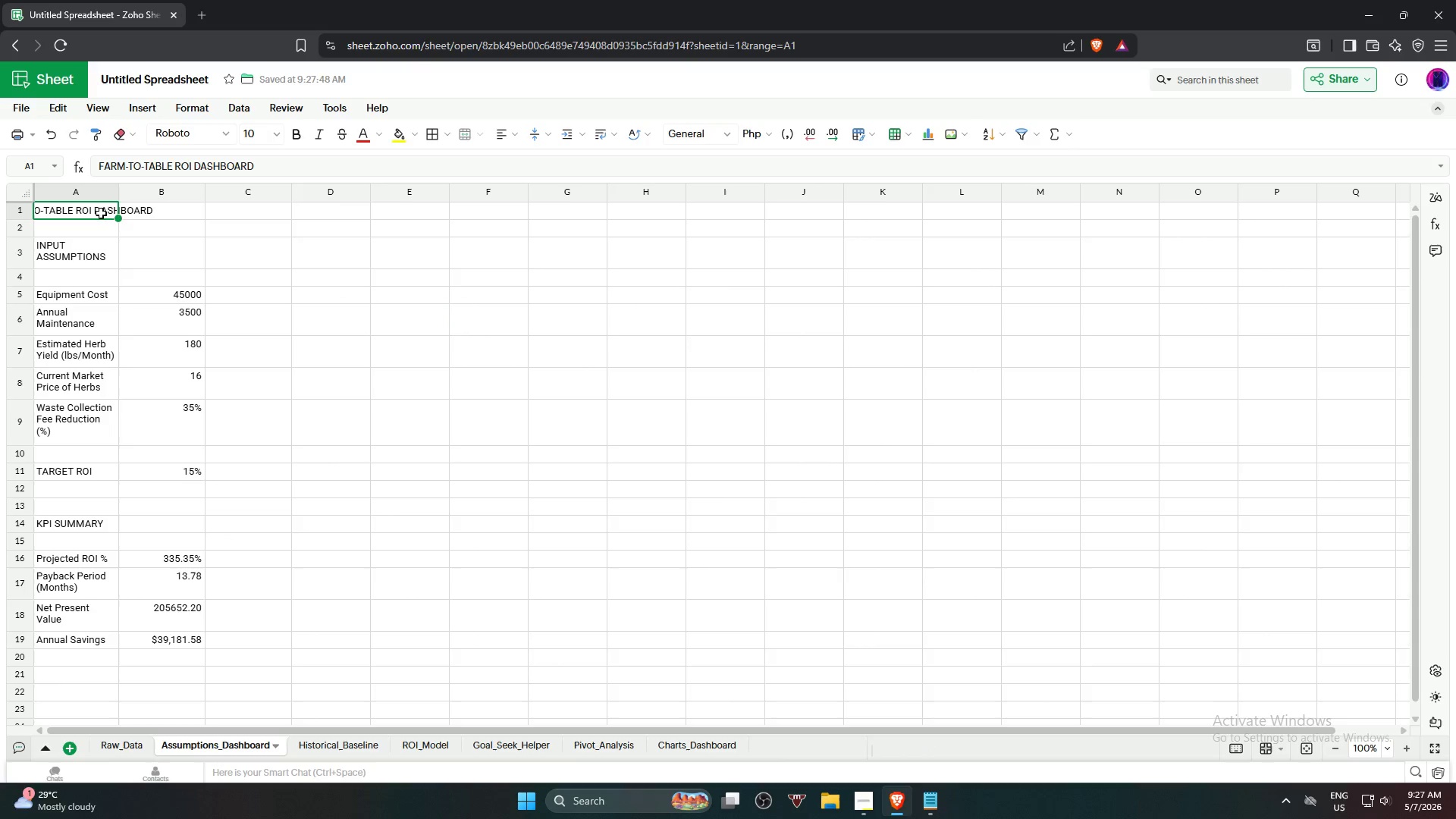 
hold_key(key=ShiftLeft, duration=0.73)
 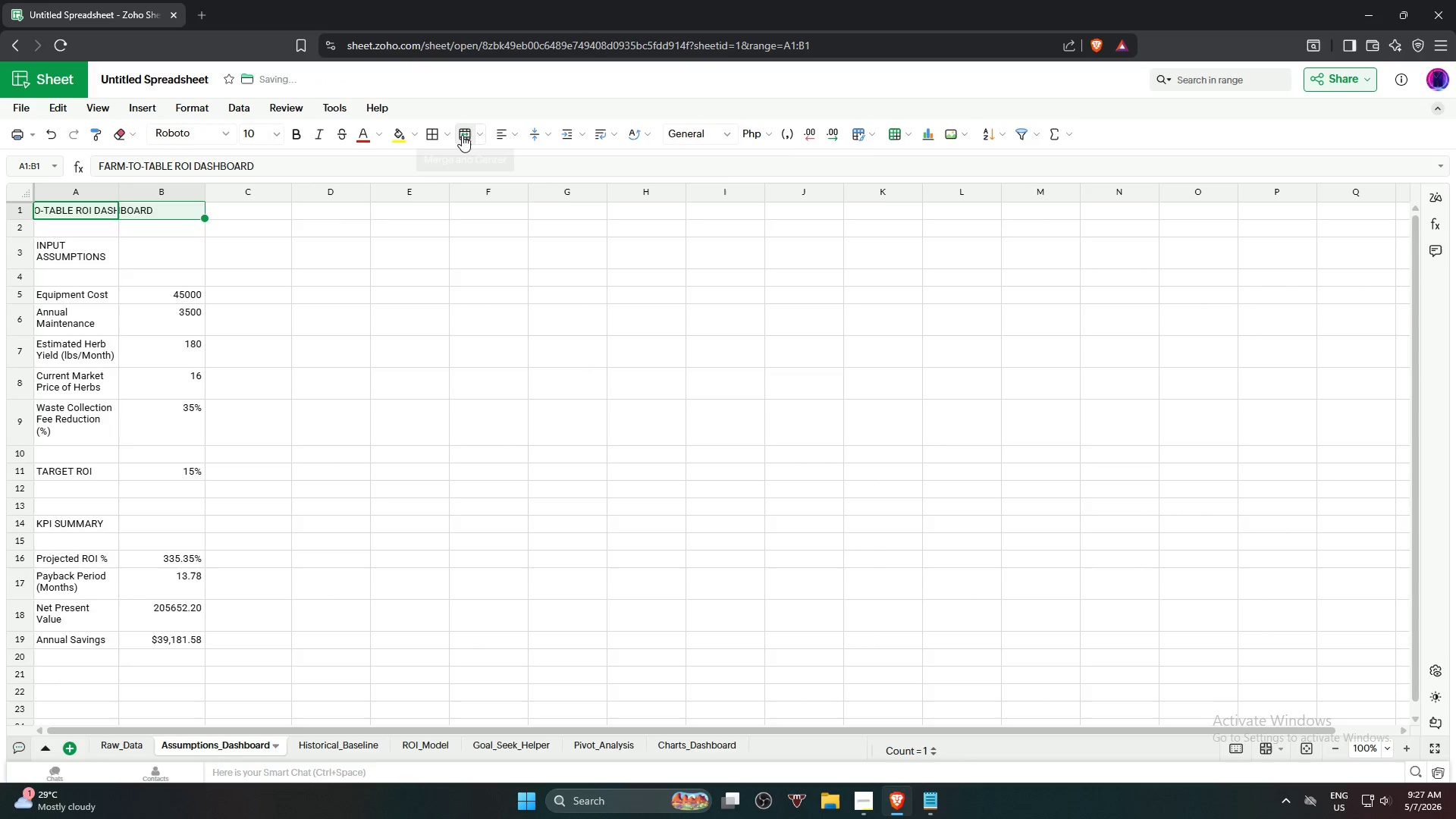 
left_click([381, 349])
 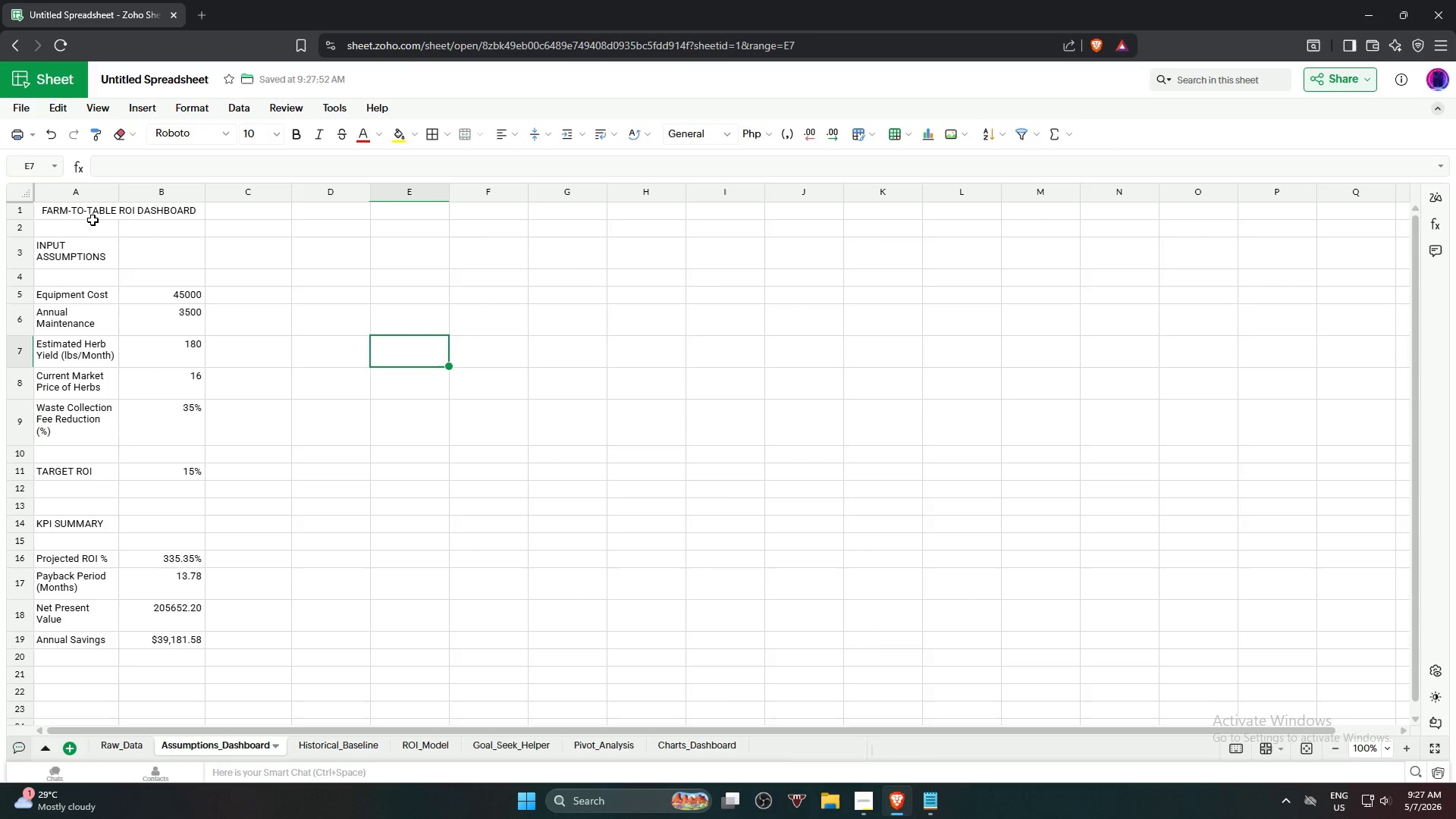 
left_click([92, 213])
 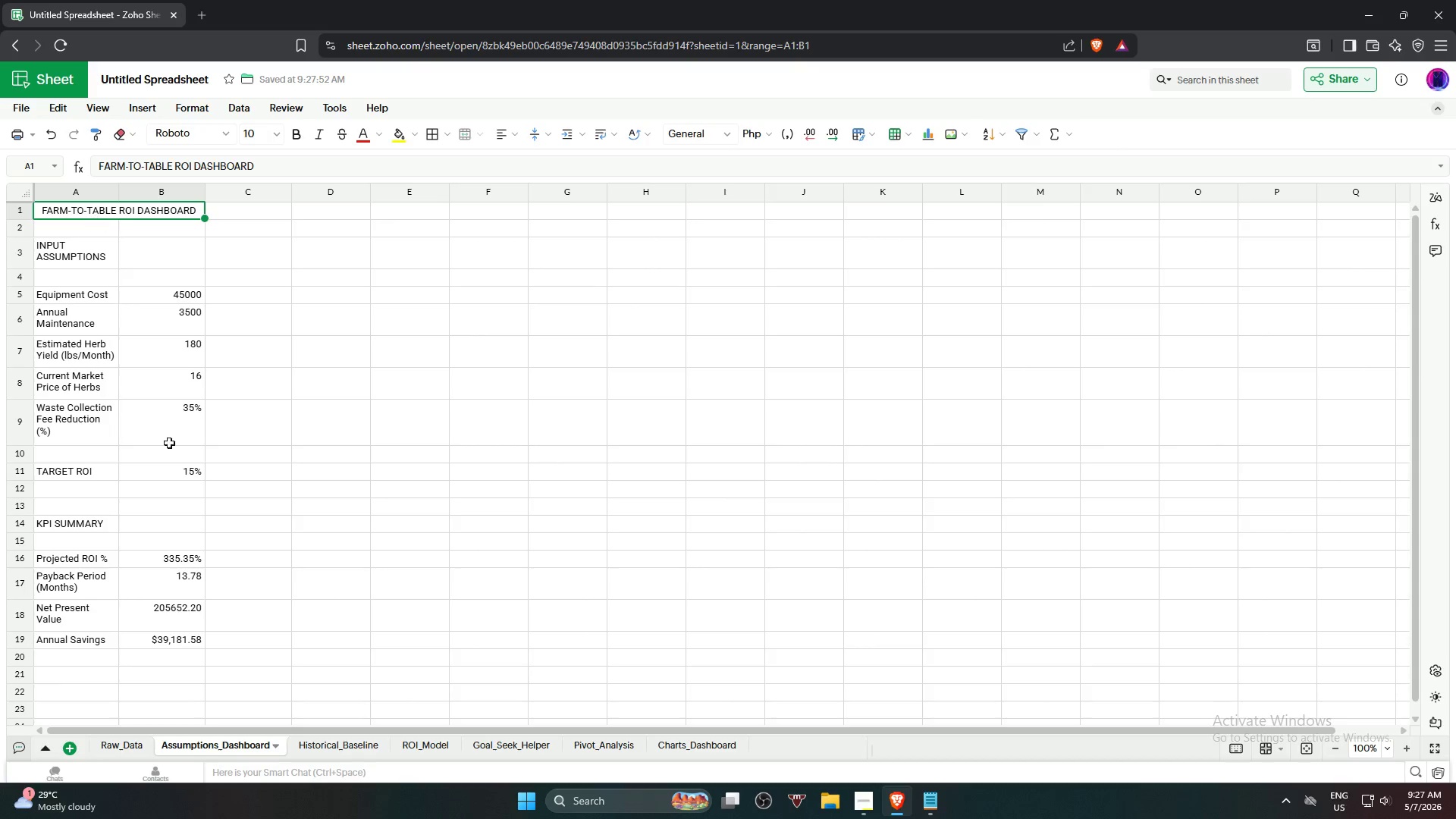 
hold_key(key=ShiftLeft, duration=1.58)
left_click([162, 645])
 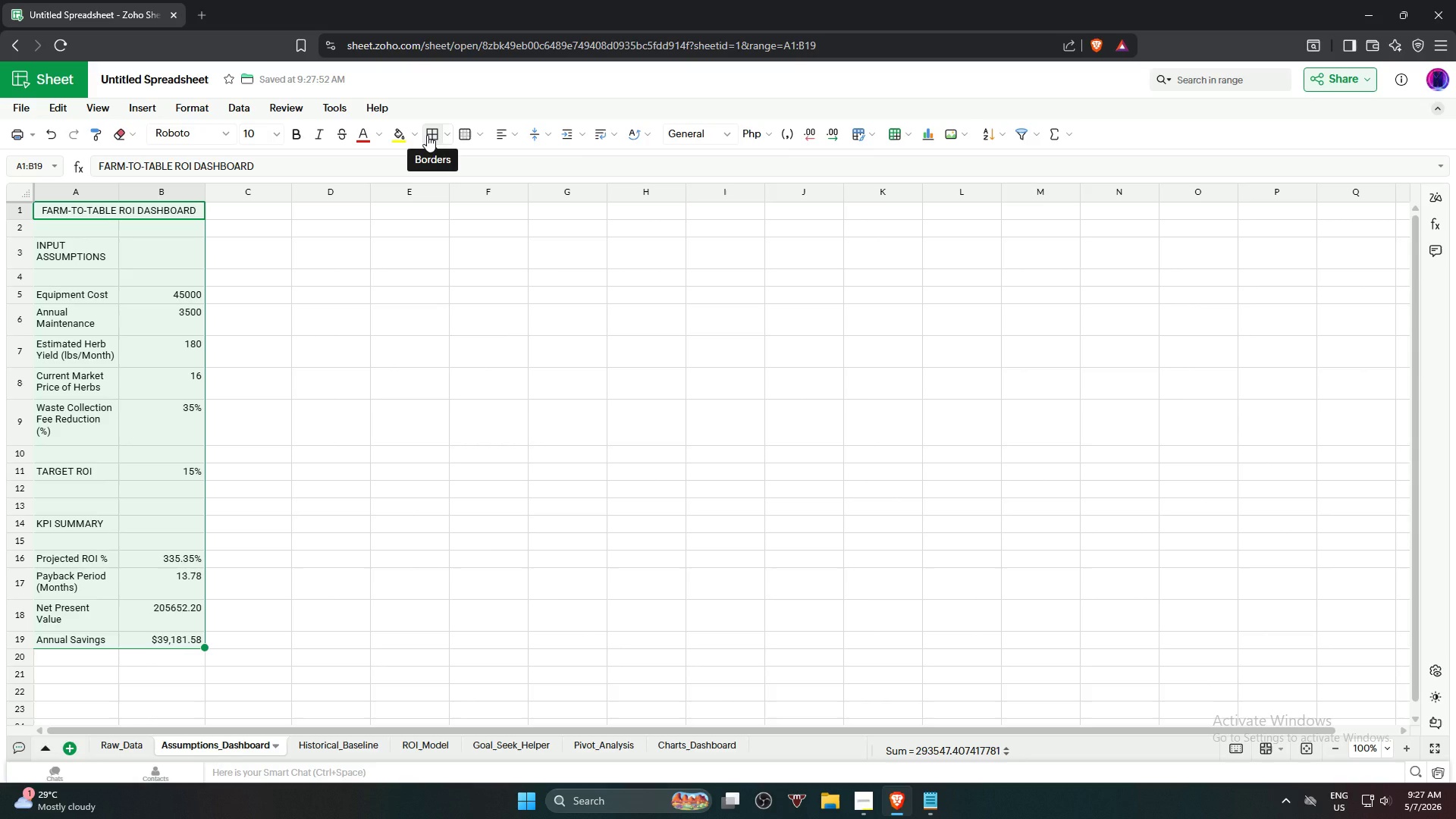 
left_click([427, 135])
 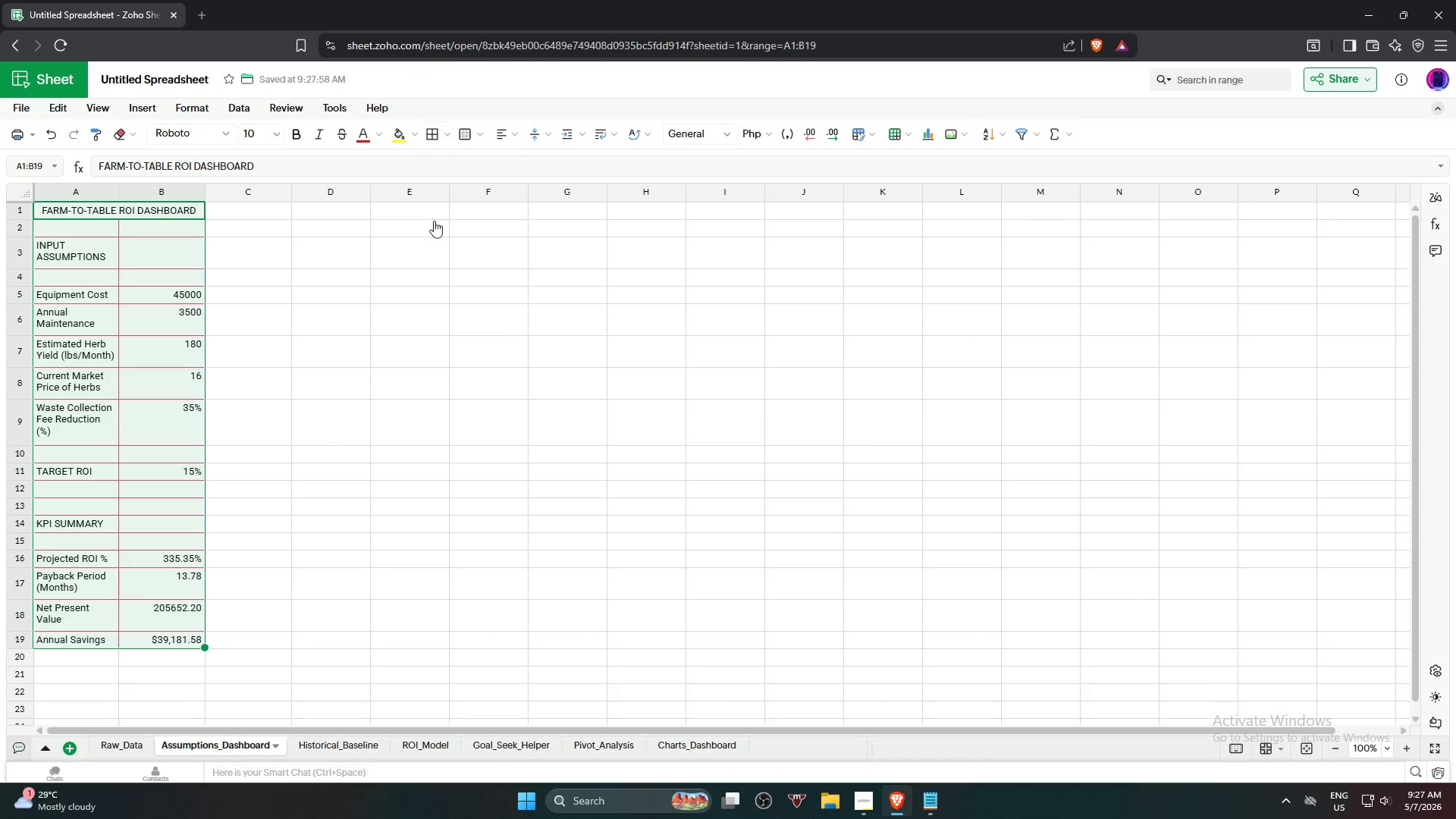 
left_click([451, 378])
 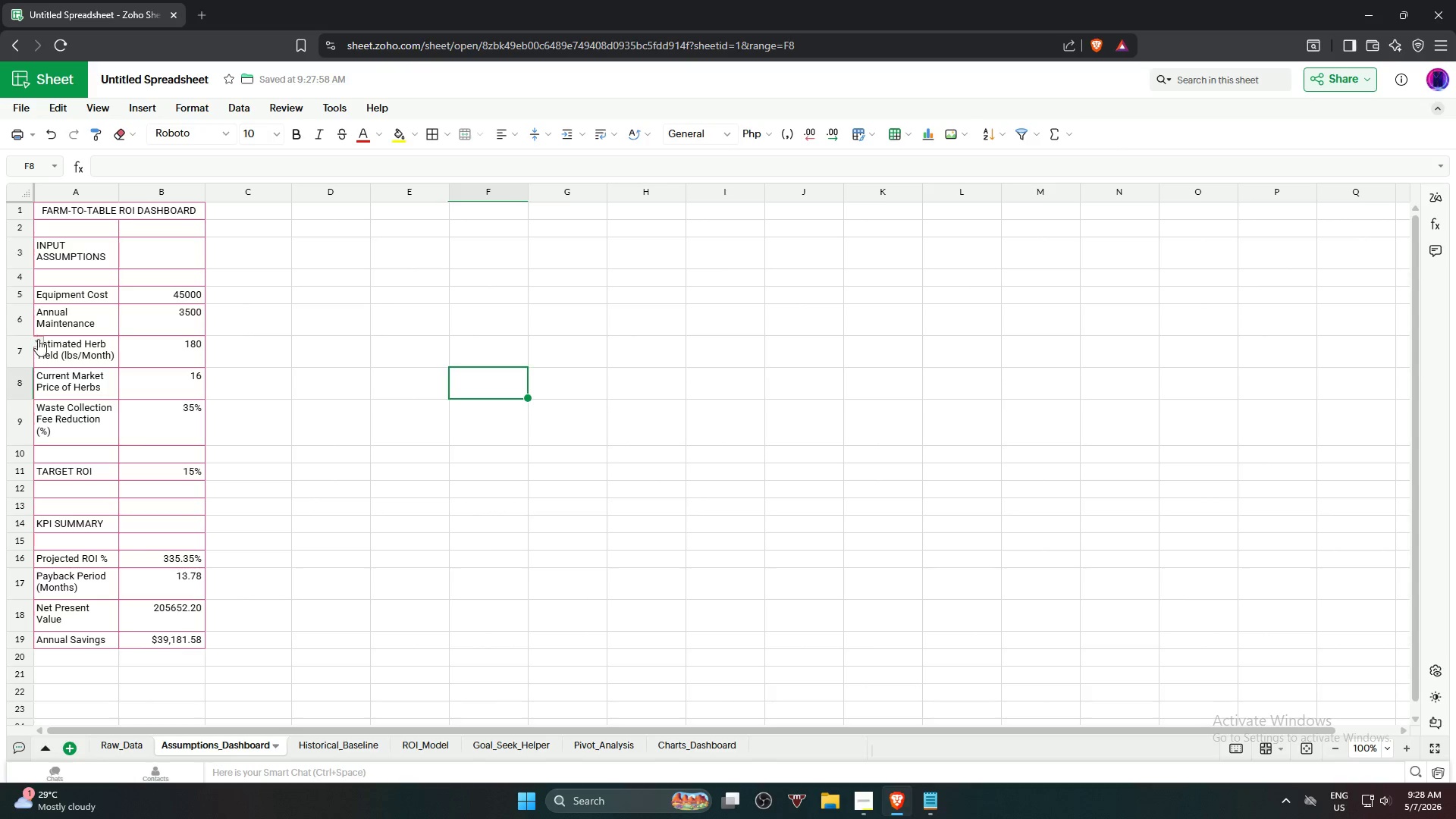 
wait(7.28)
 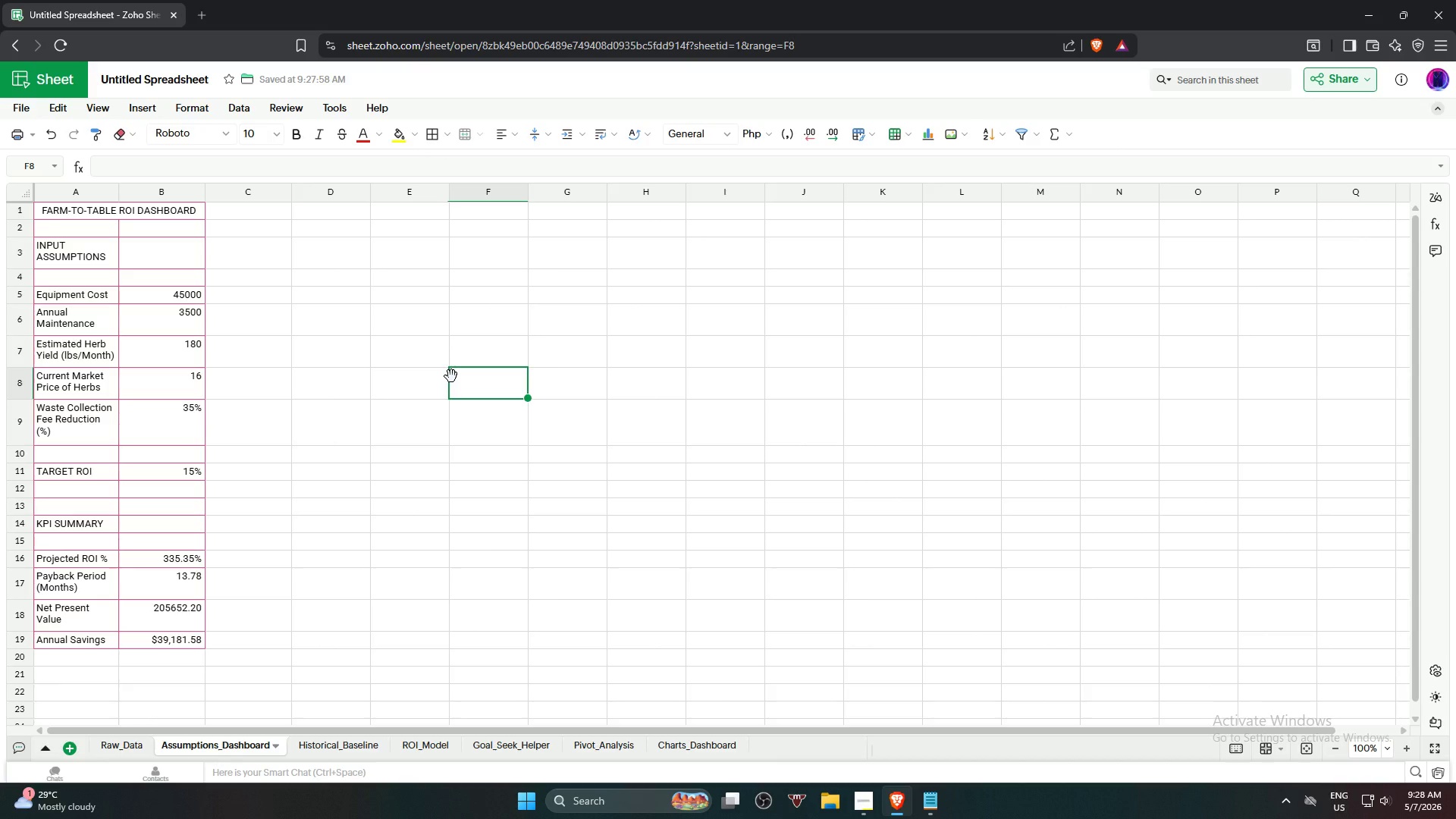 
left_click([83, 210])
 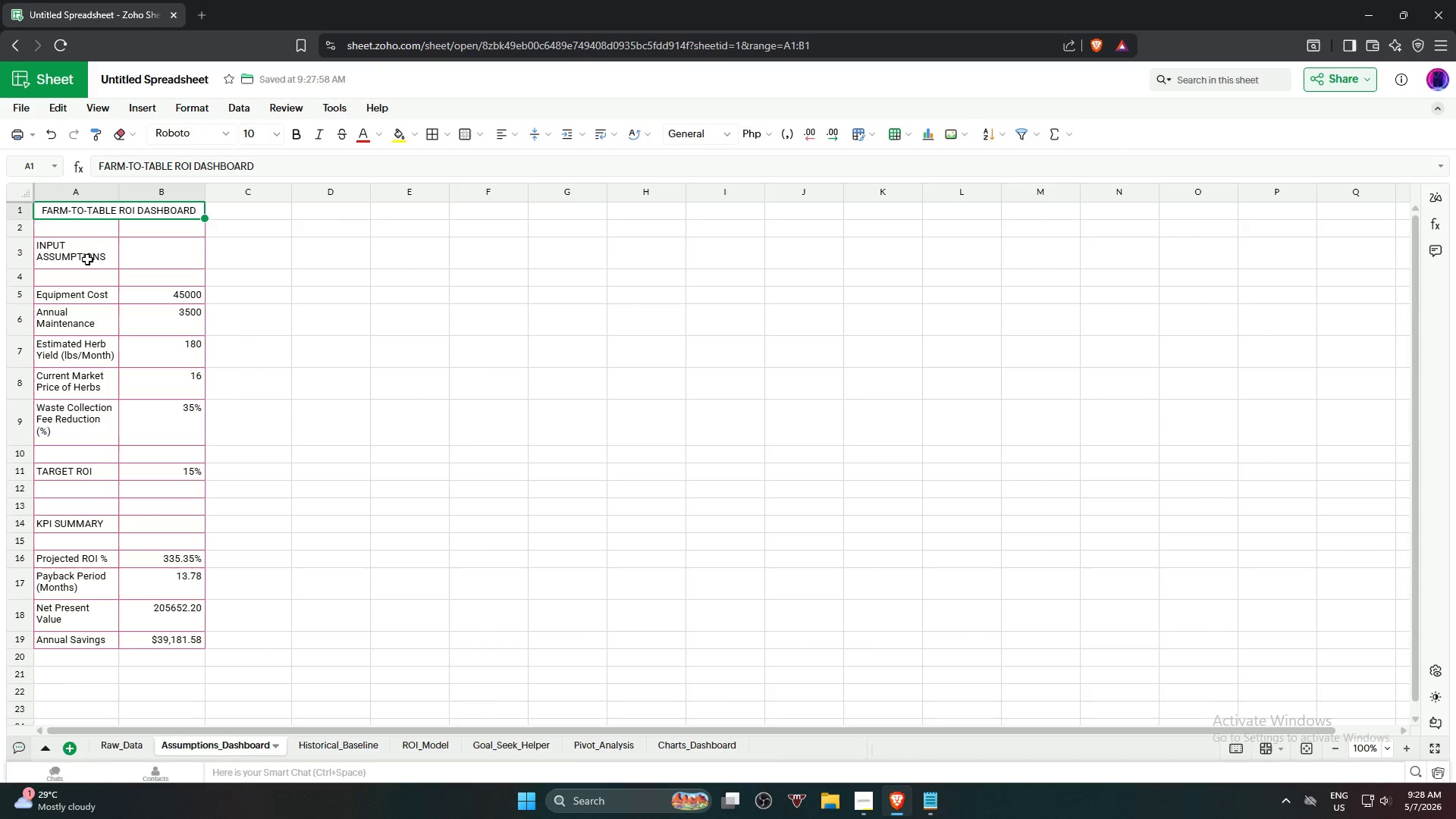 
hold_key(key=ShiftLeft, duration=1.25)
left_click([186, 644])
 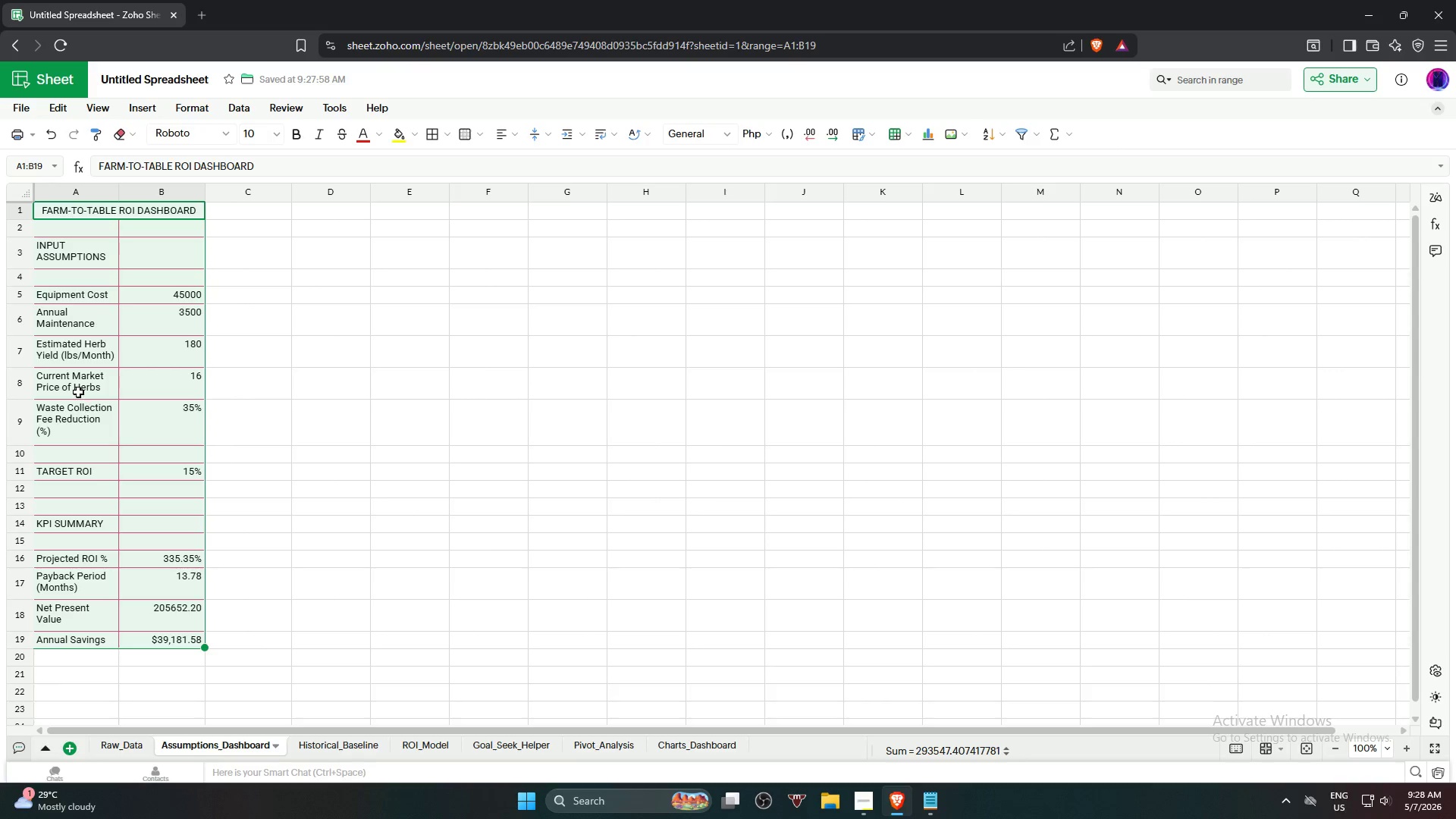 
left_click([105, 481])
 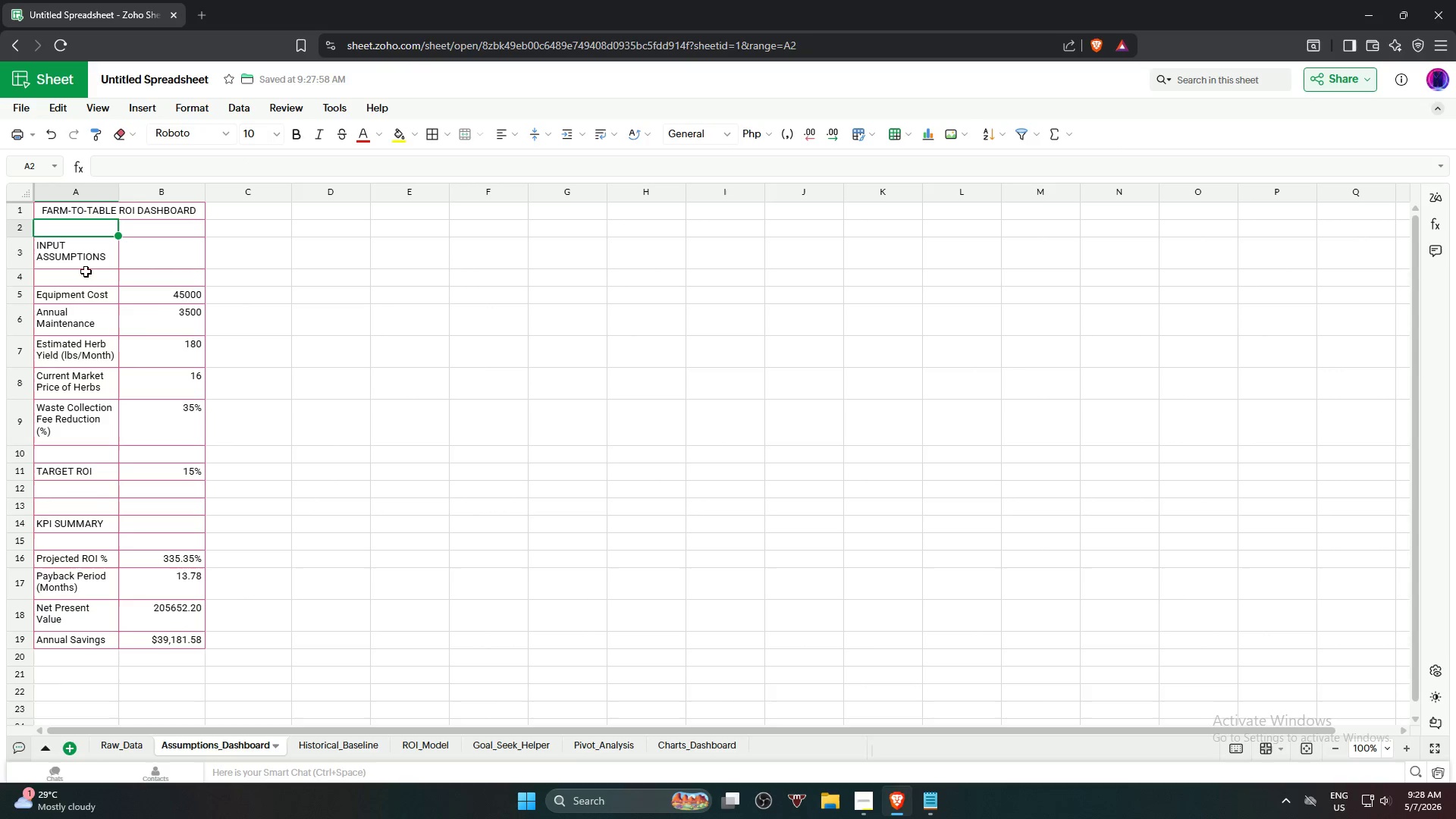 
hold_key(key=ShiftLeft, duration=1.27)
left_click([158, 642])
 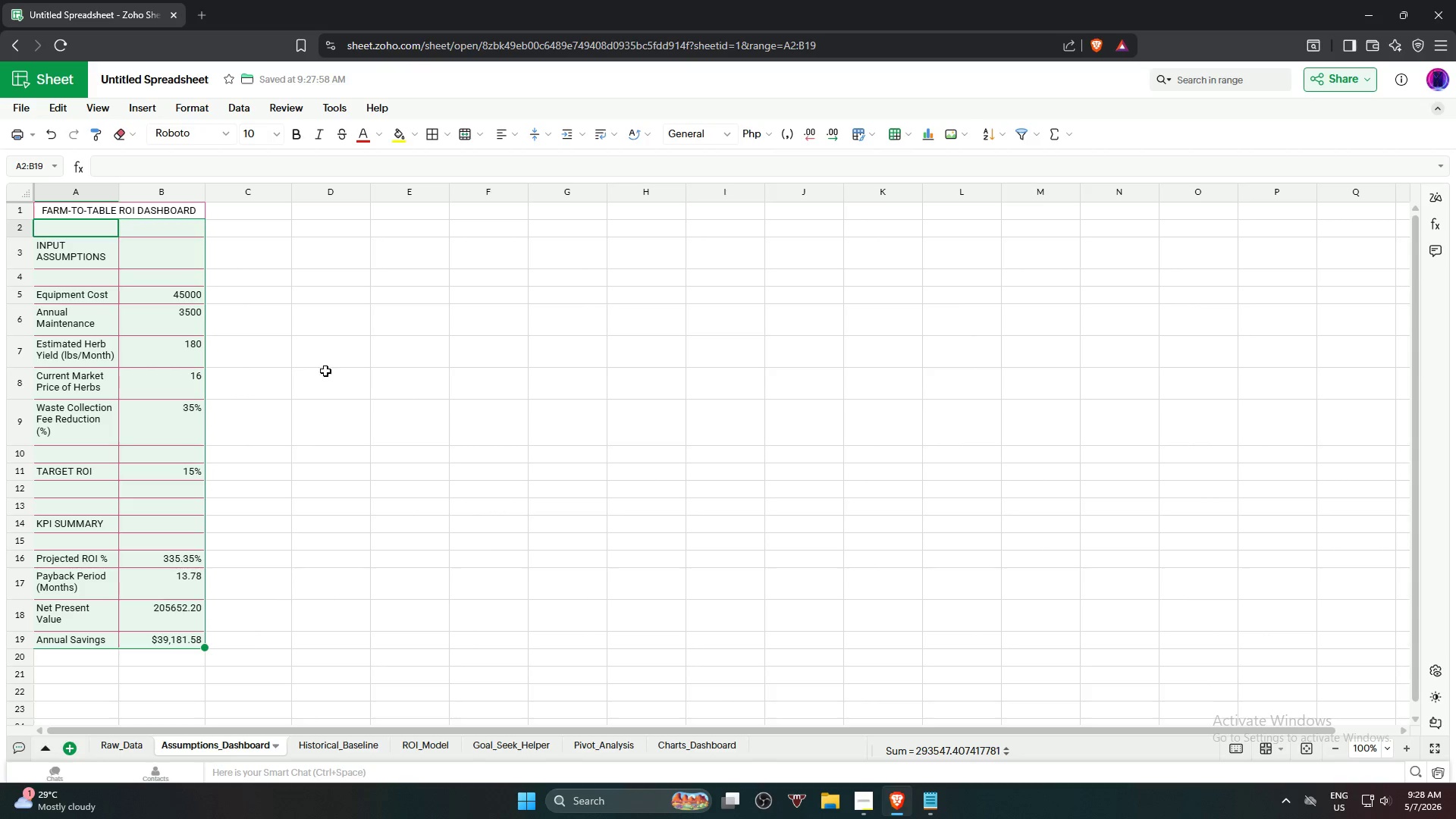 
left_click([328, 364])
 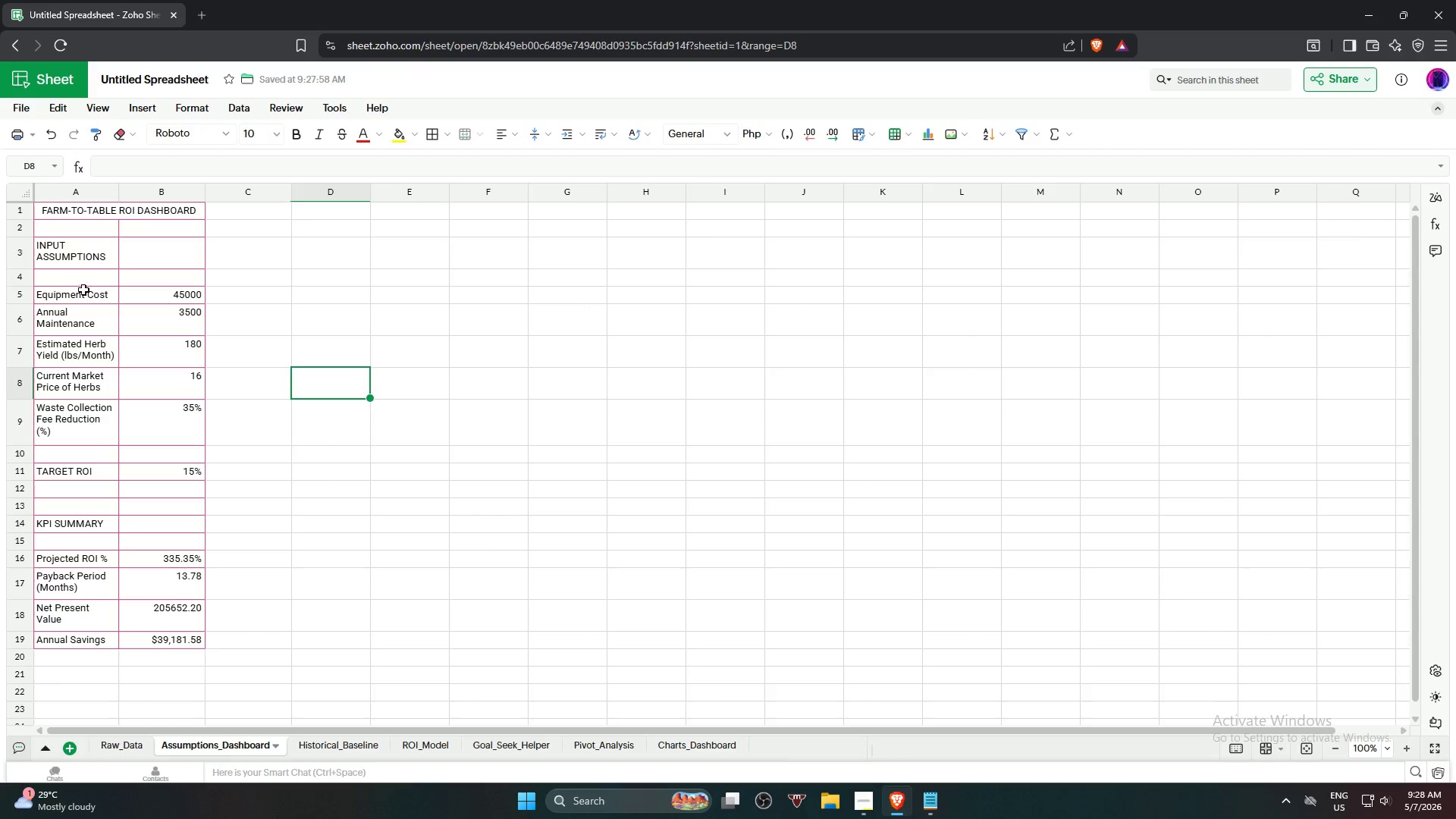 
hold_key(key=ShiftLeft, duration=1.77)
left_click([170, 255])
 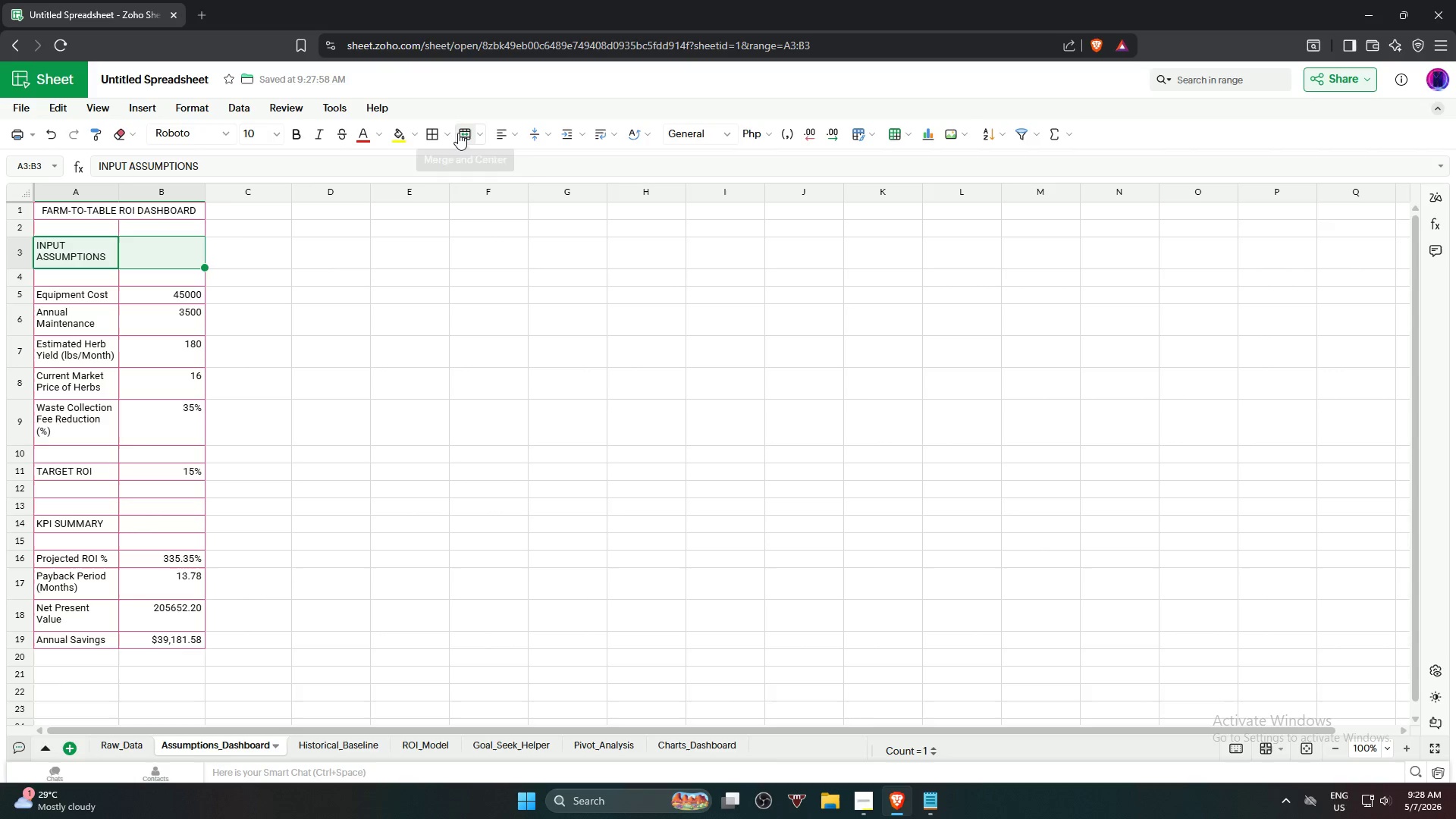 
left_click([458, 133])
 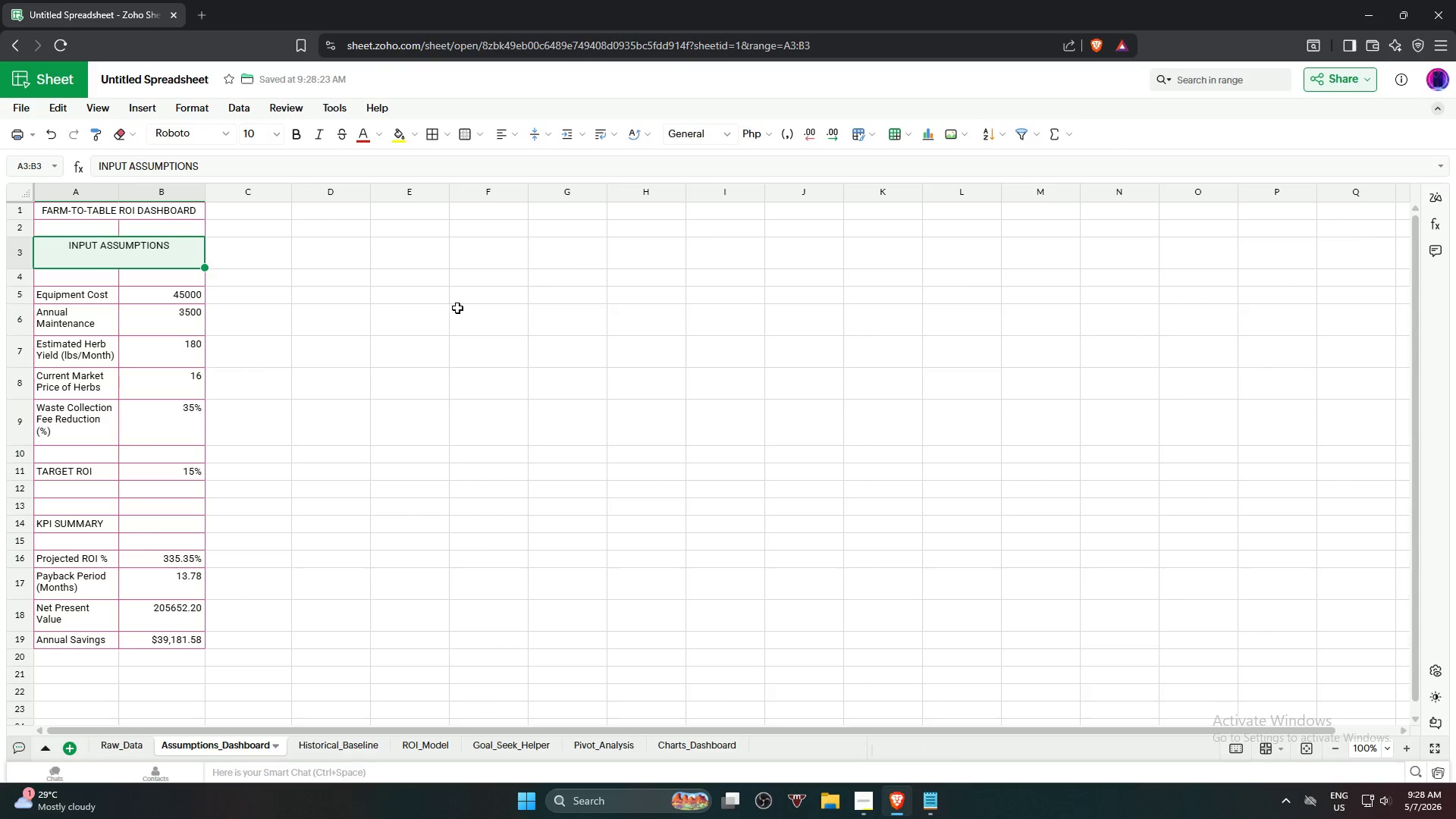 
left_click([450, 320])
 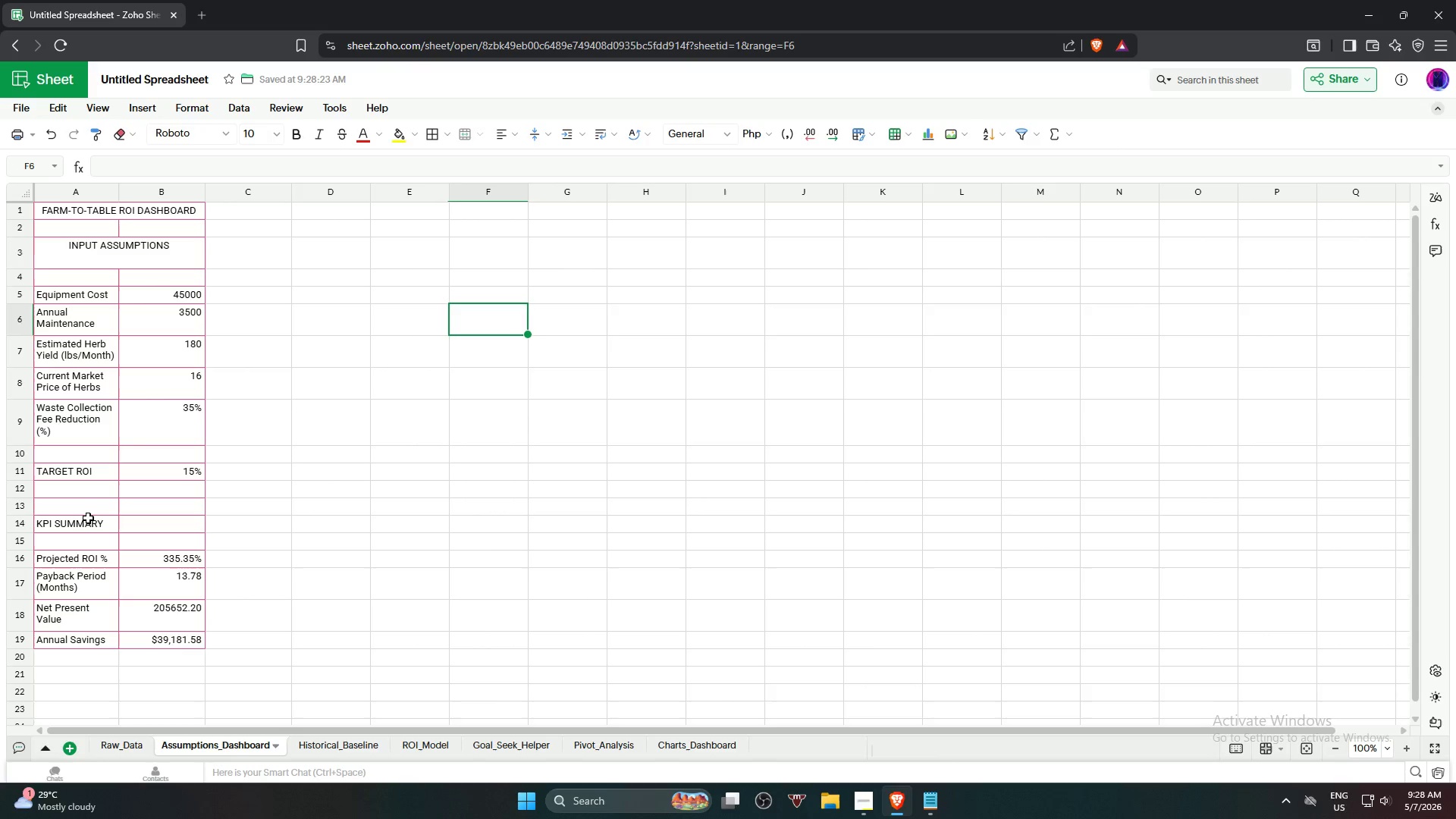 
left_click([86, 529])
 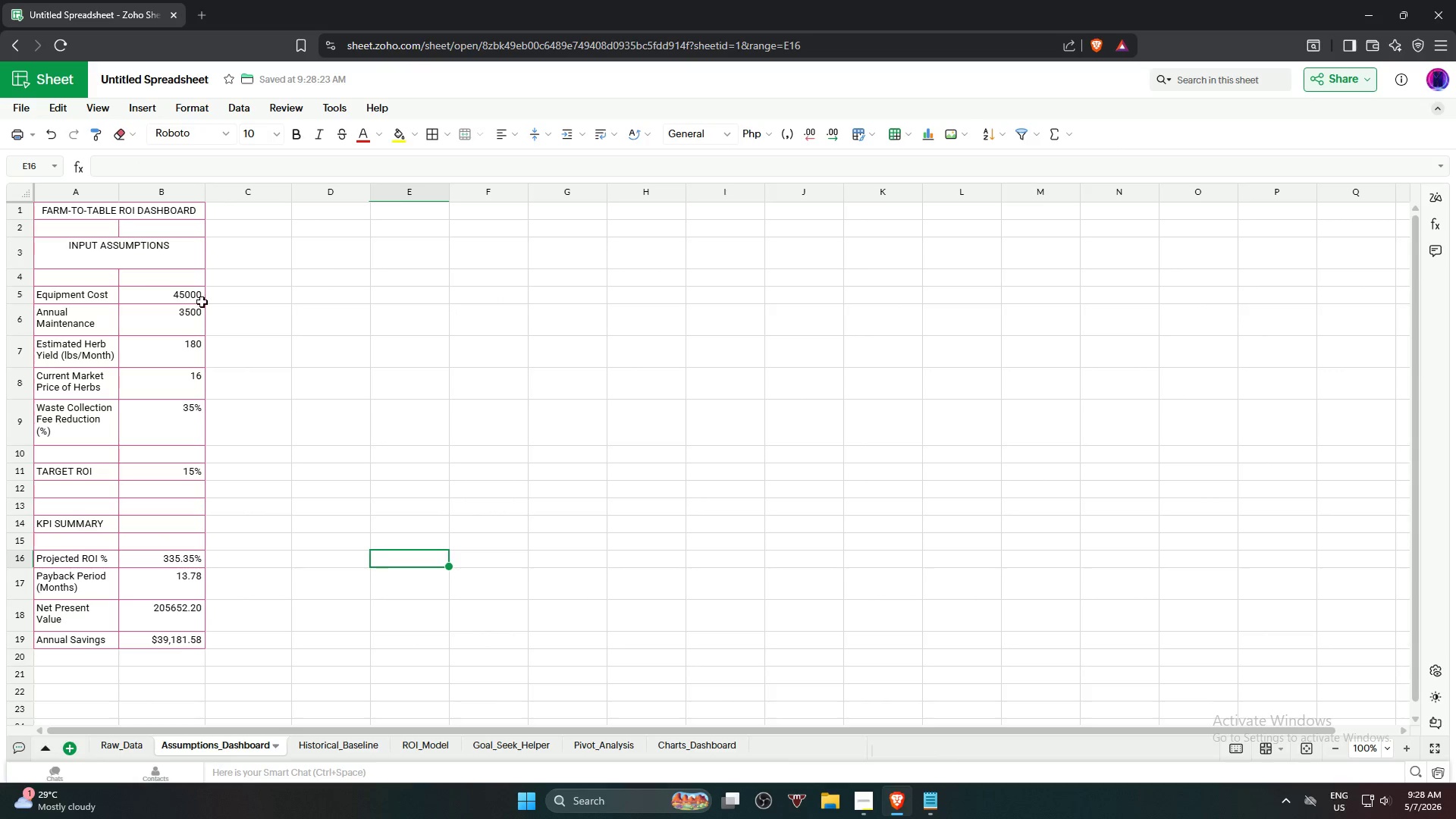 
left_click([85, 260])
 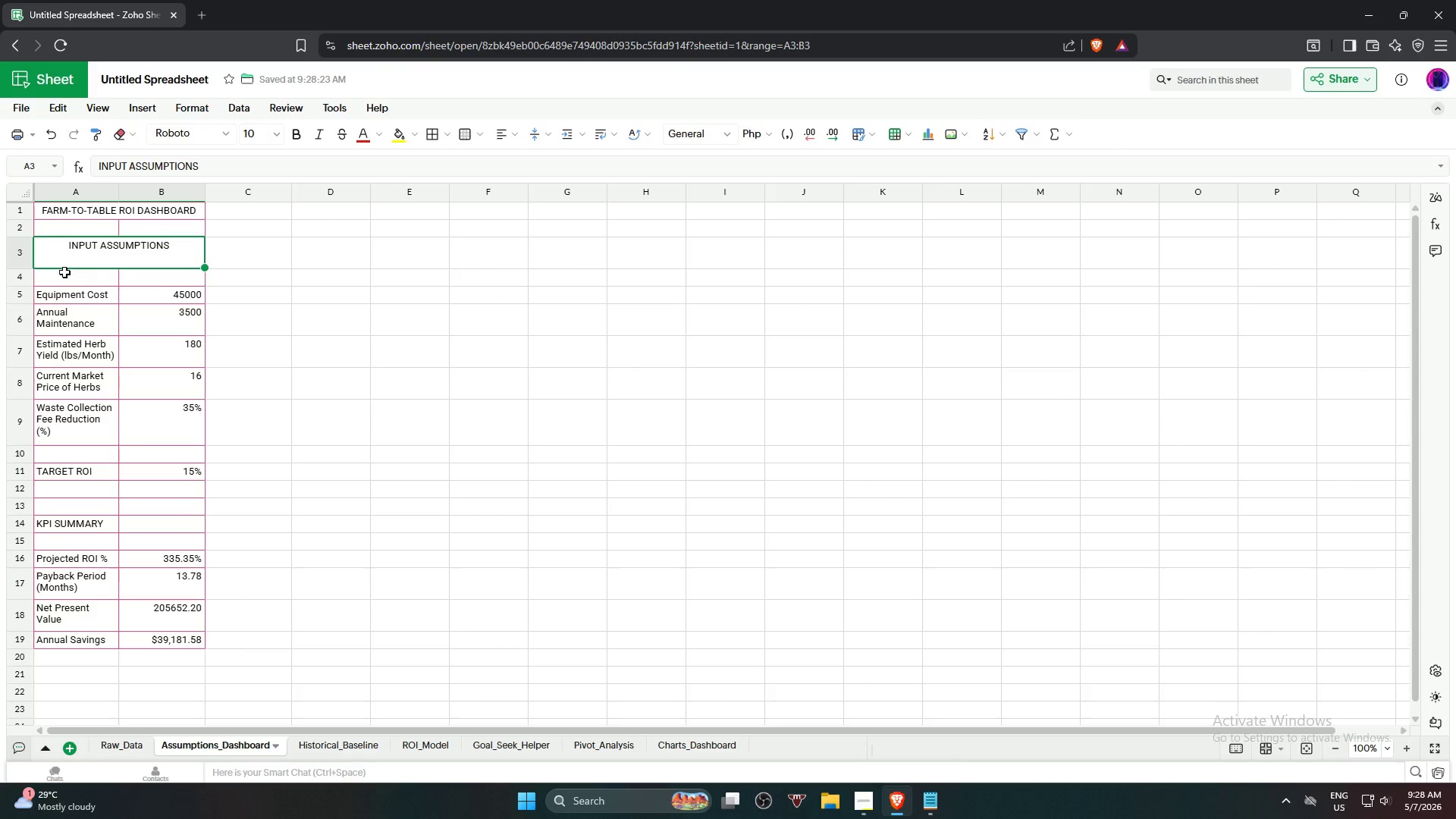 
left_click_drag(start_coordinate=[24, 270], to_coordinate=[22, 259])
 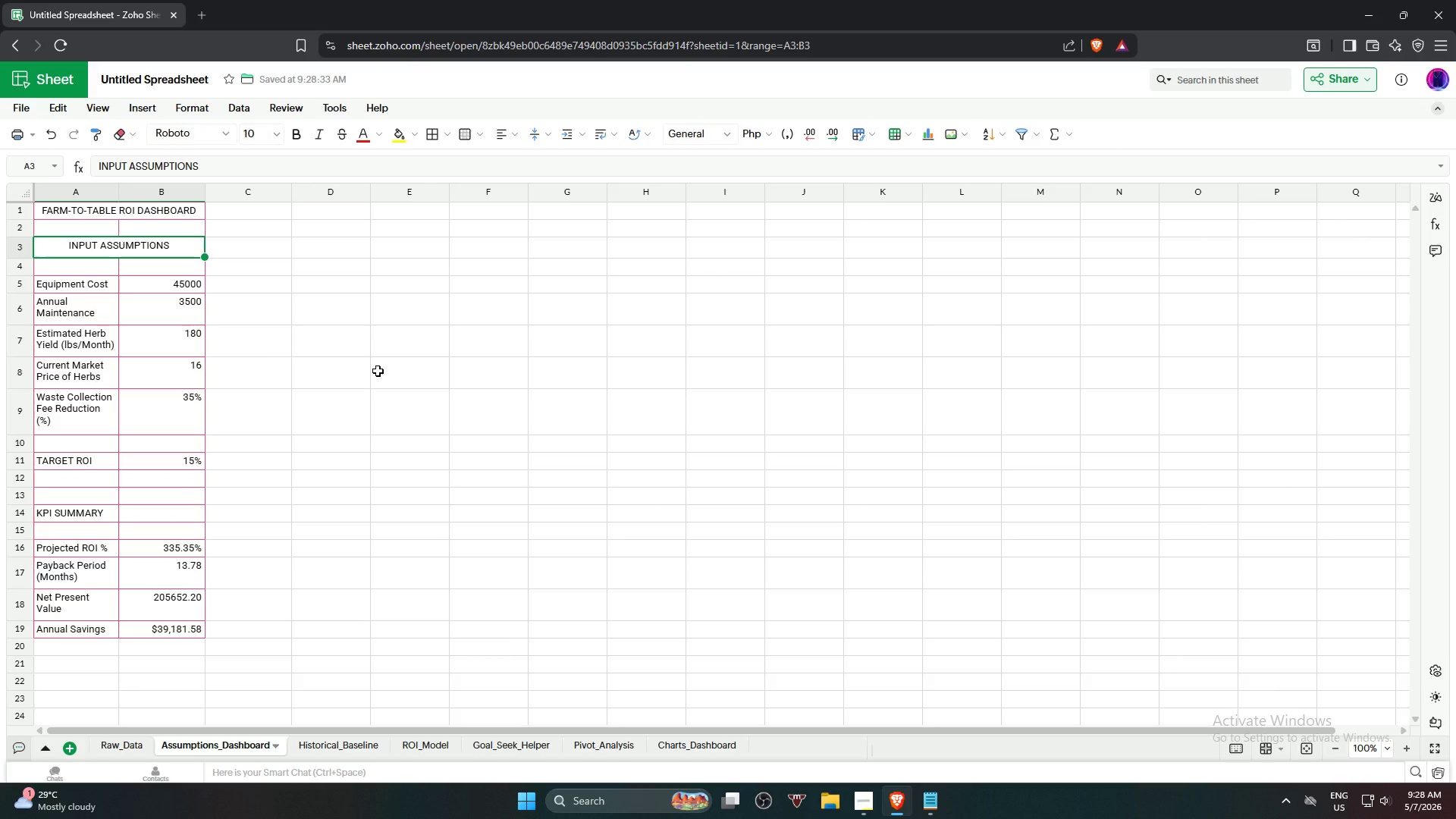 
left_click([378, 371])
 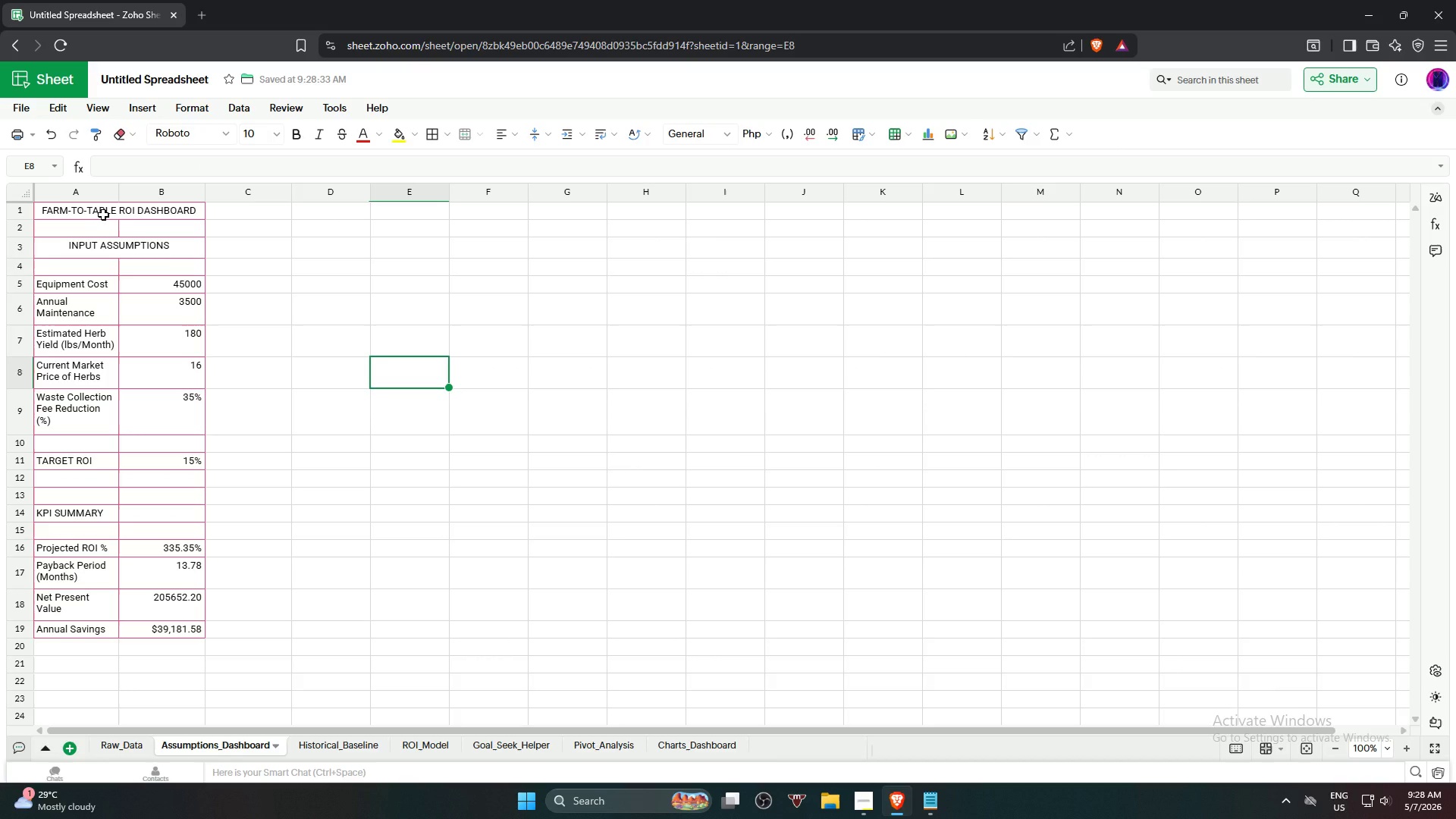 
left_click([116, 211])
 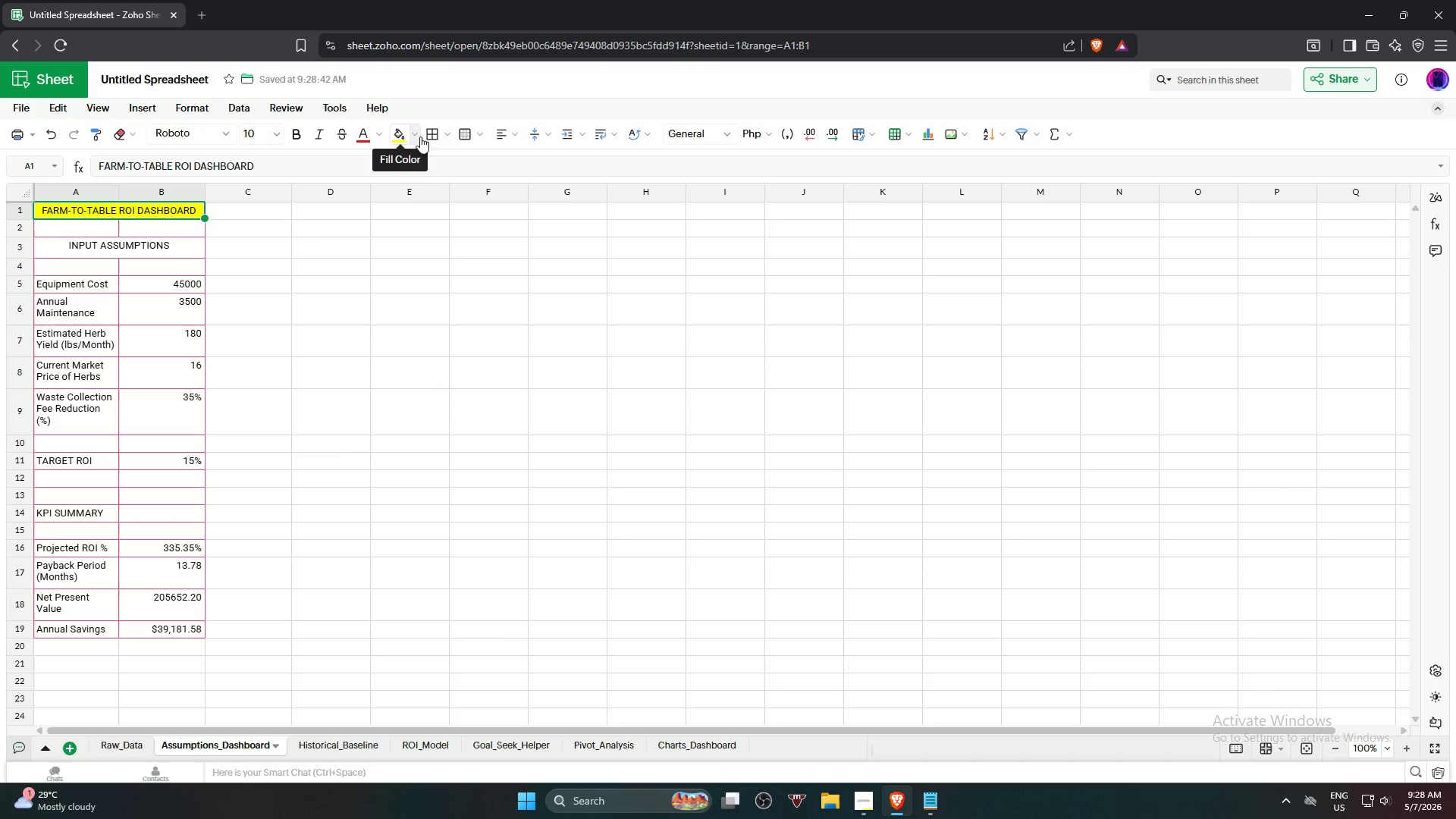 
left_click([438, 240])
 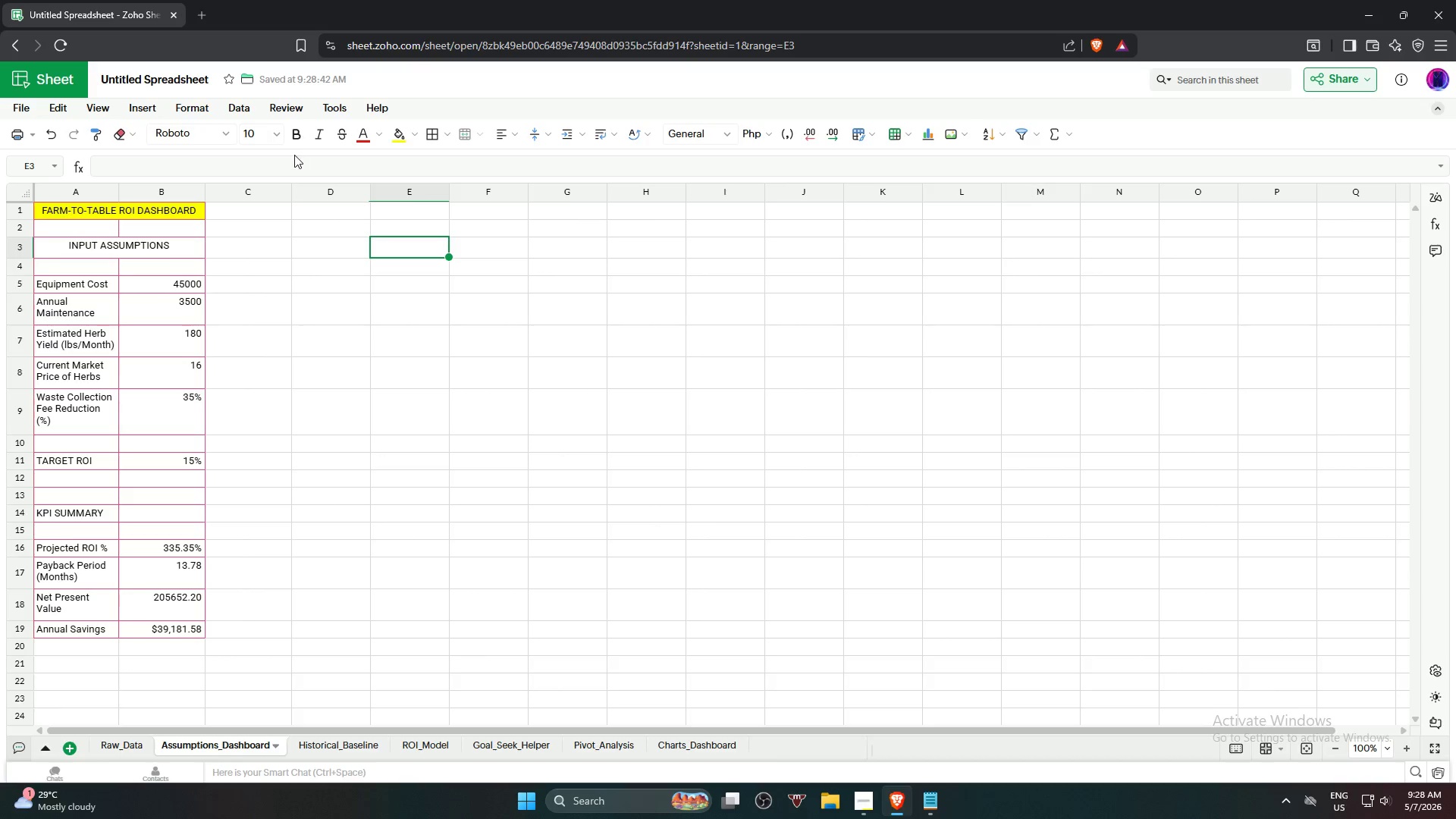 
left_click([112, 218])
 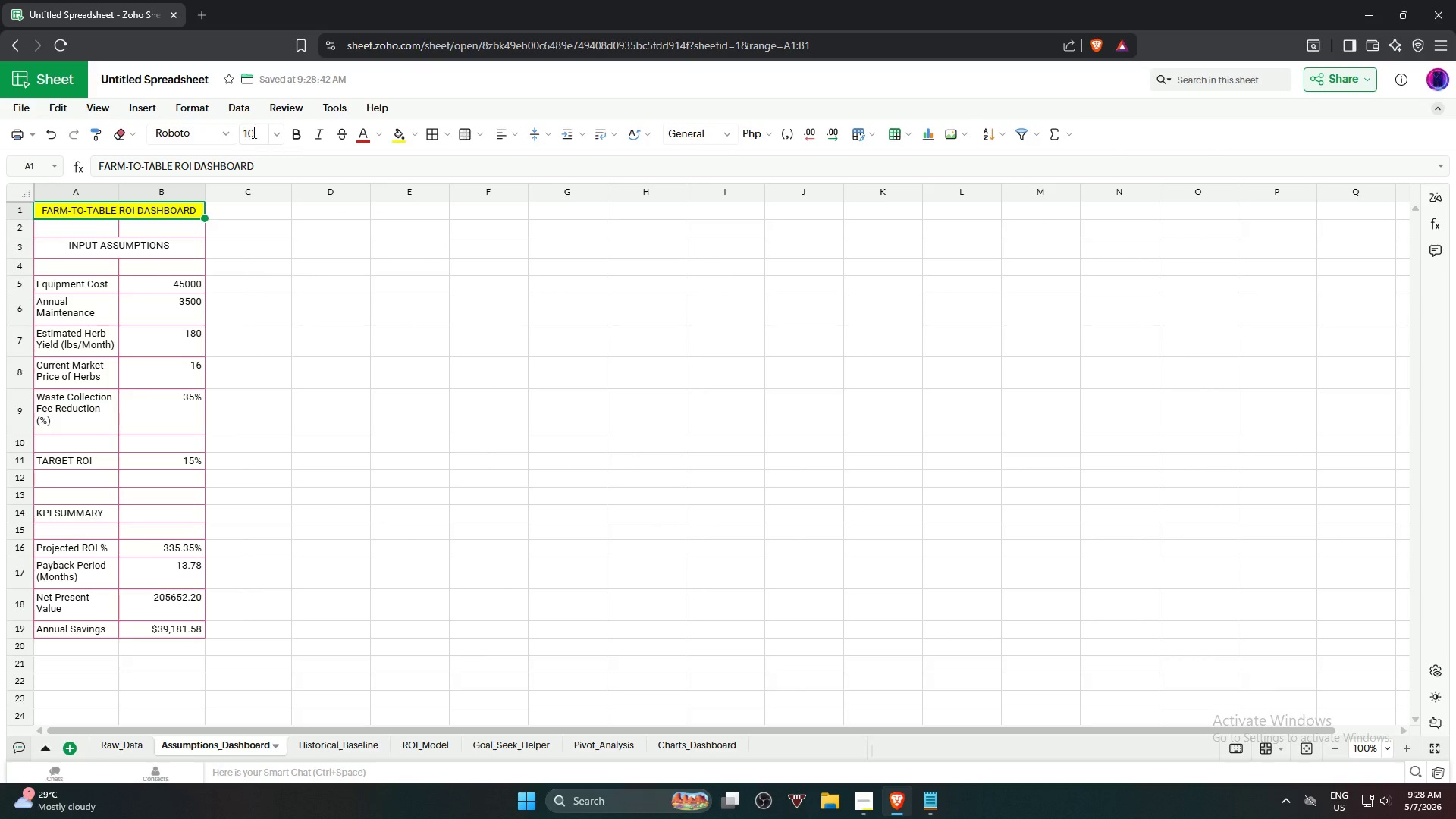 
left_click([278, 132])
 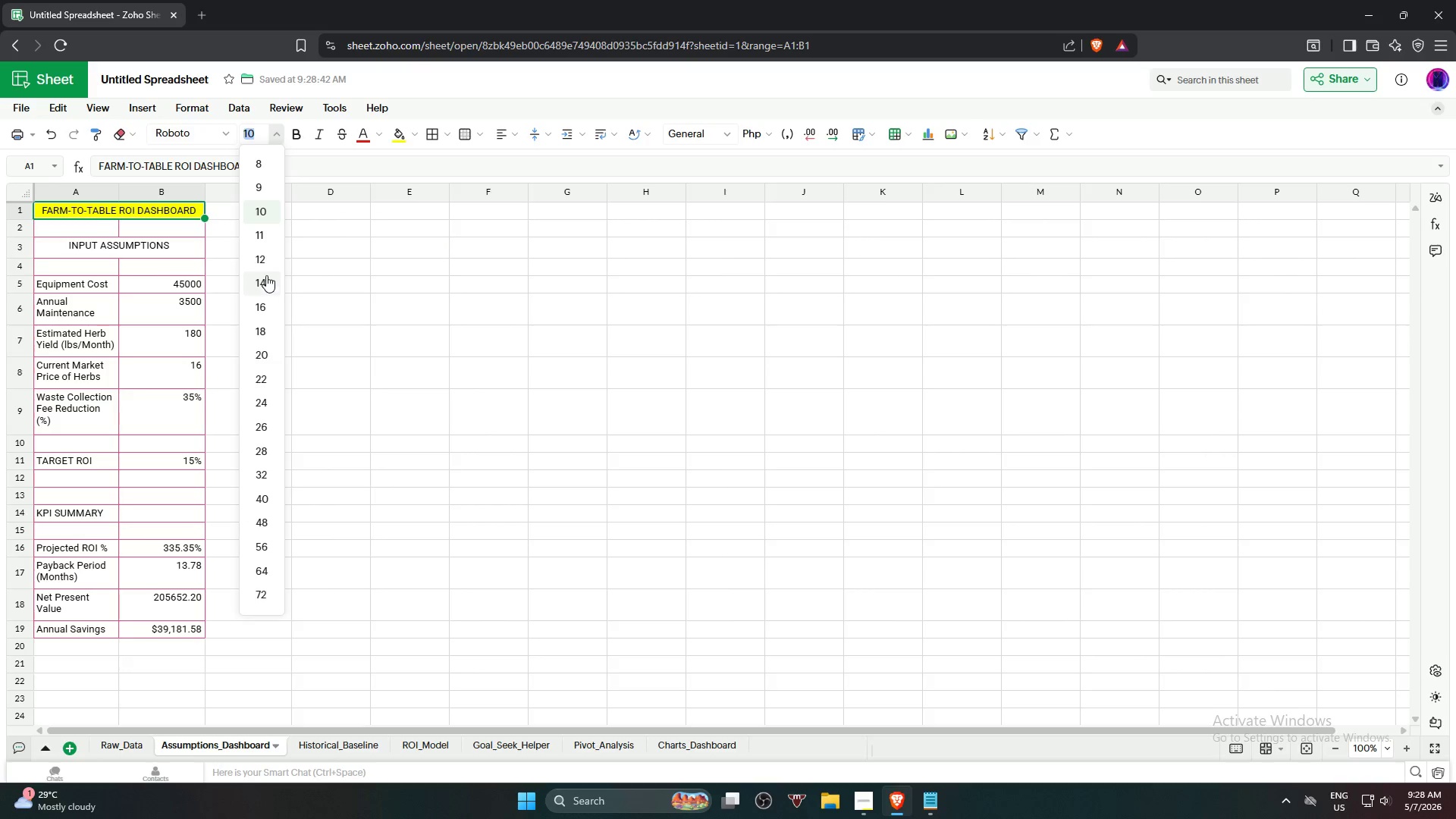 
left_click([268, 264])
 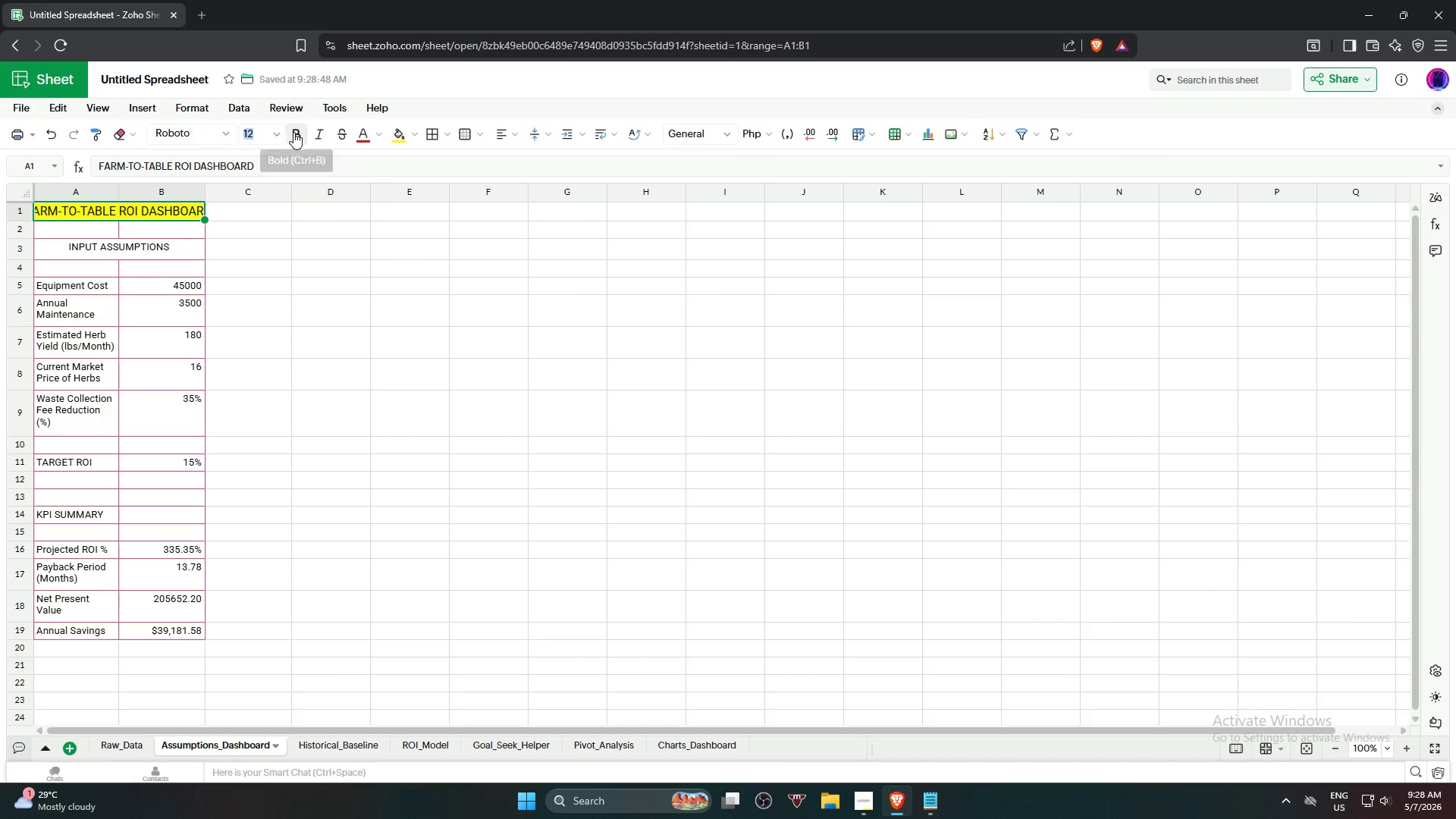 
double_click([315, 131])
 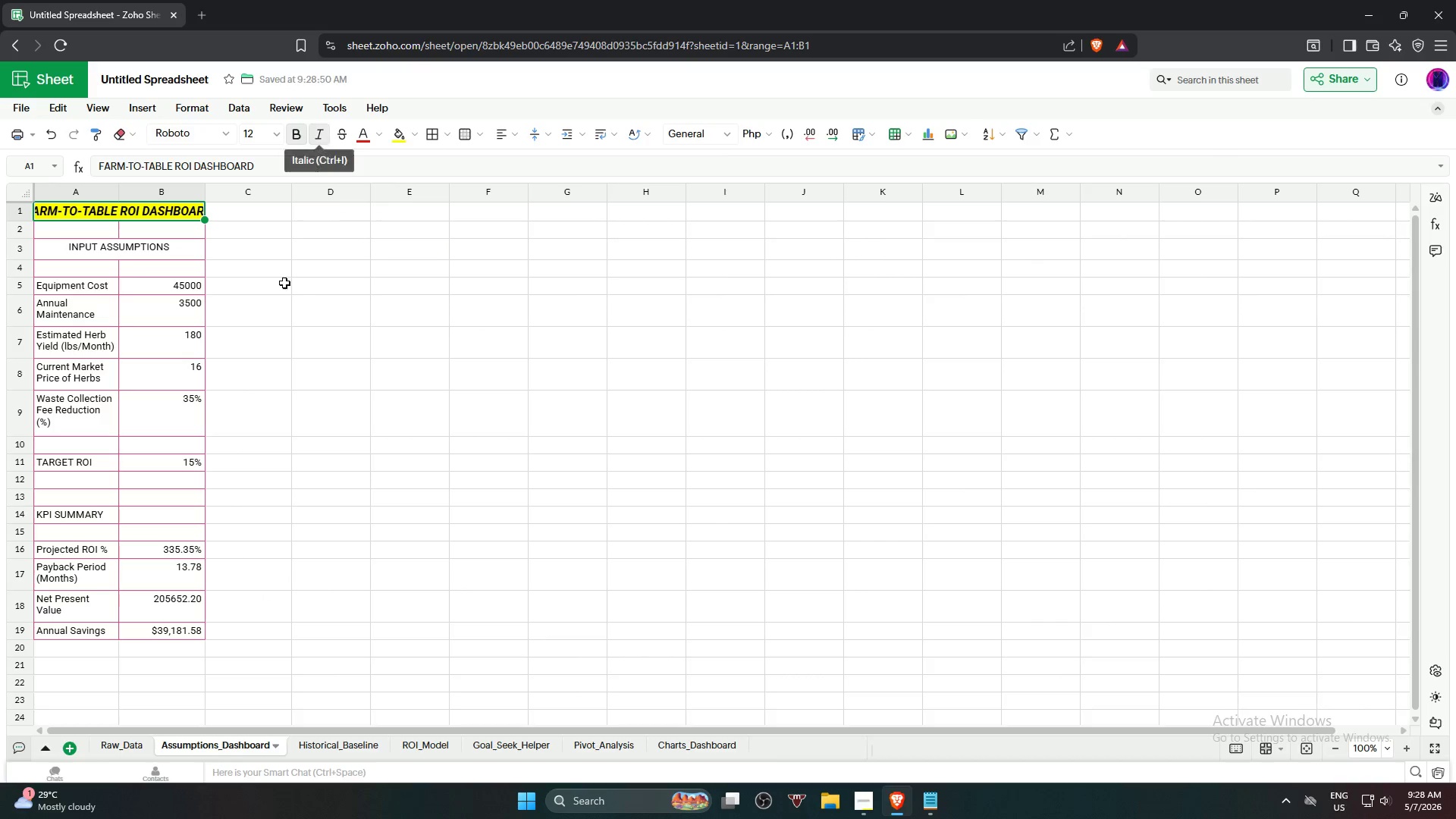 
left_click([297, 299])
 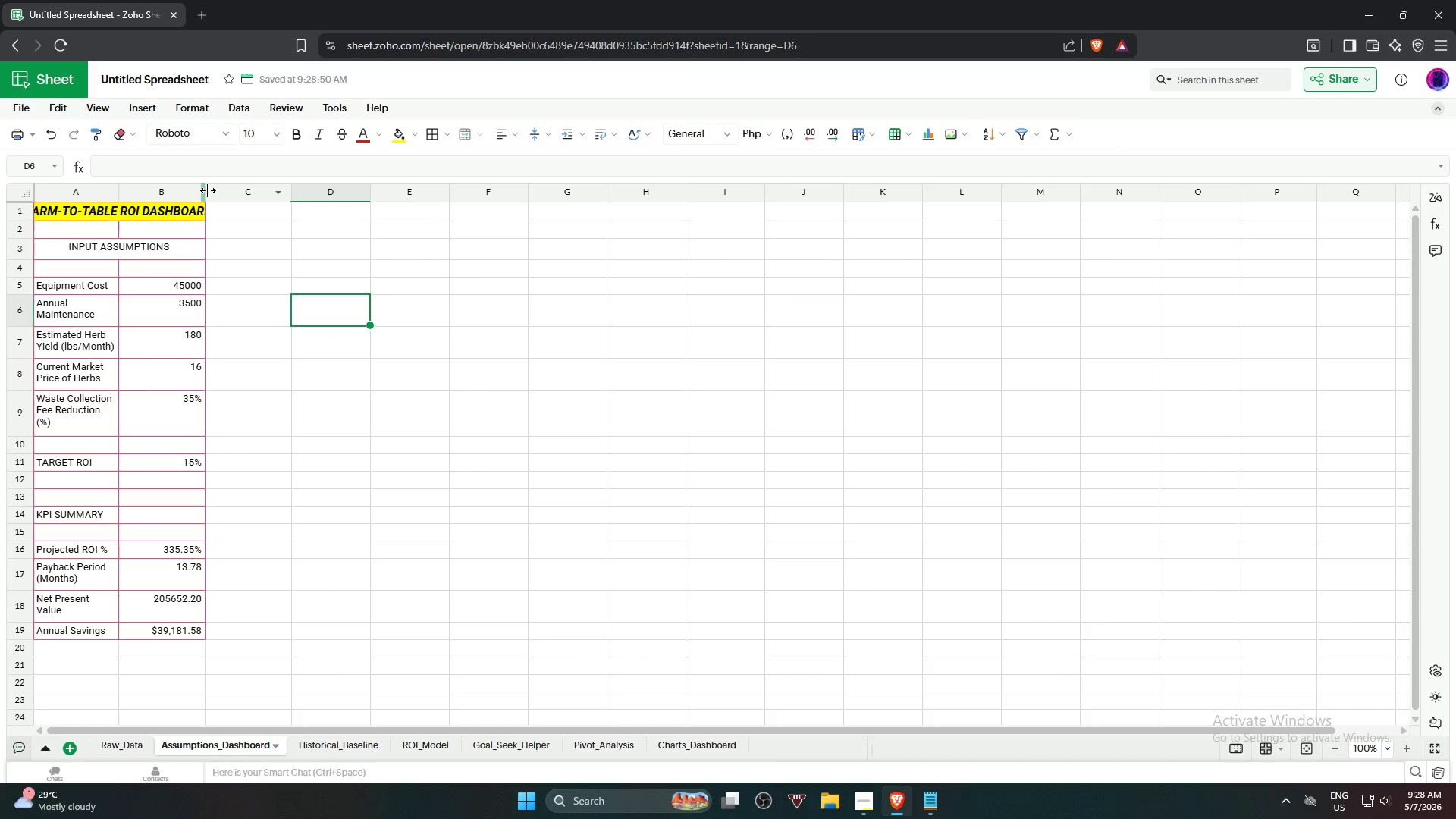 
left_click_drag(start_coordinate=[206, 191], to_coordinate=[214, 193])
 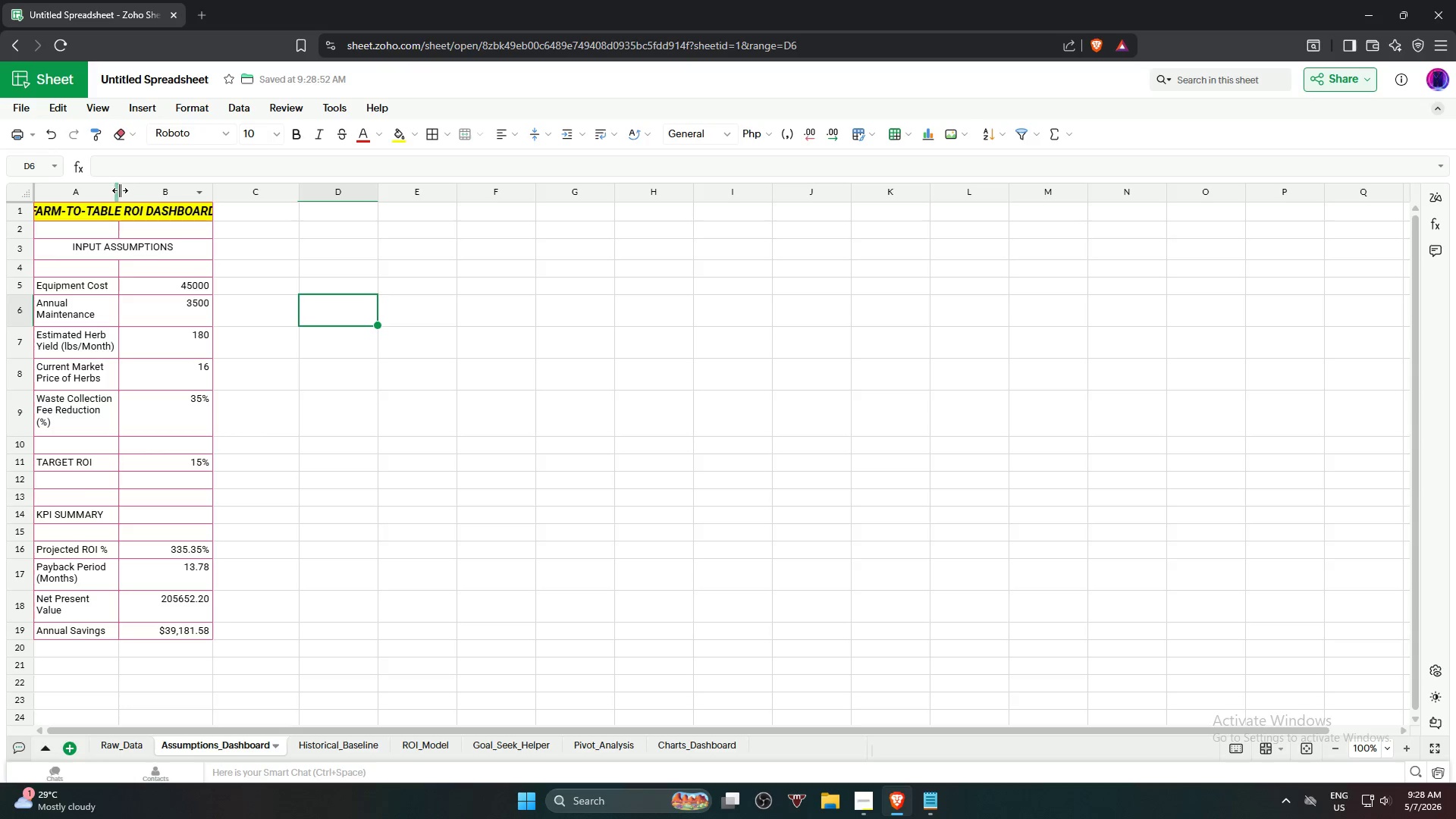 
left_click_drag(start_coordinate=[119, 189], to_coordinate=[126, 190])
 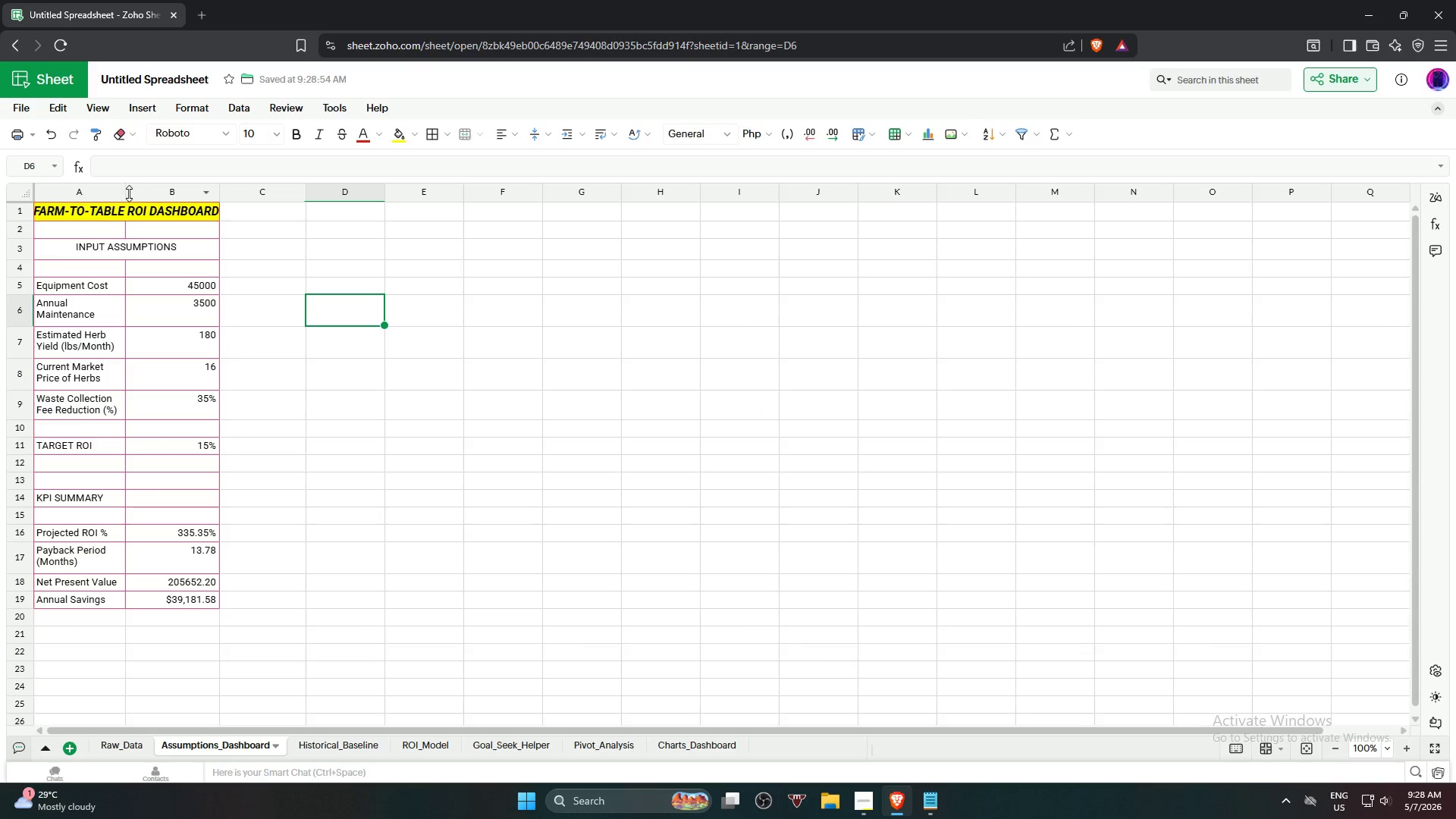 
left_click_drag(start_coordinate=[125, 192], to_coordinate=[133, 193])
 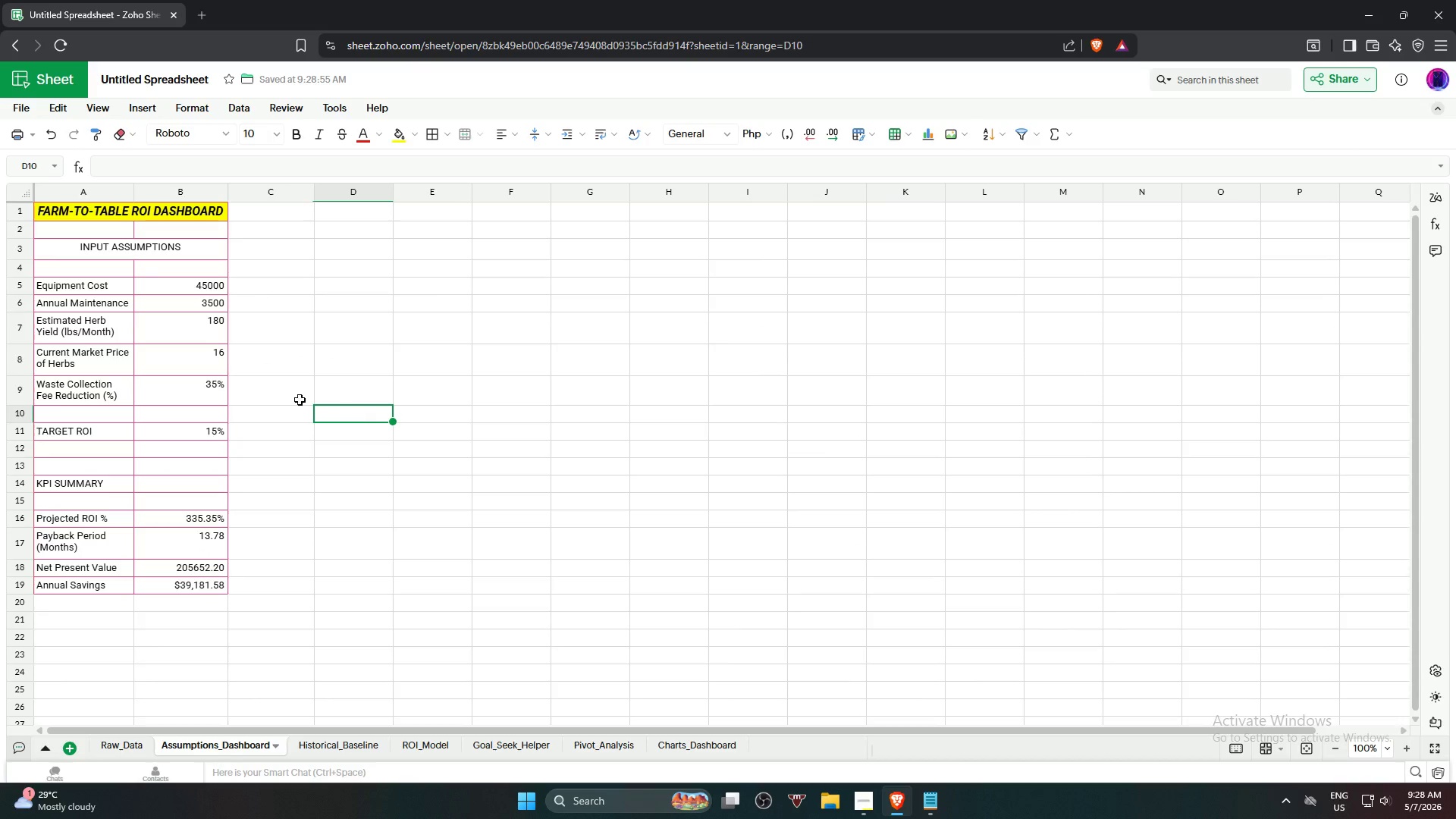 
wait(5.83)
 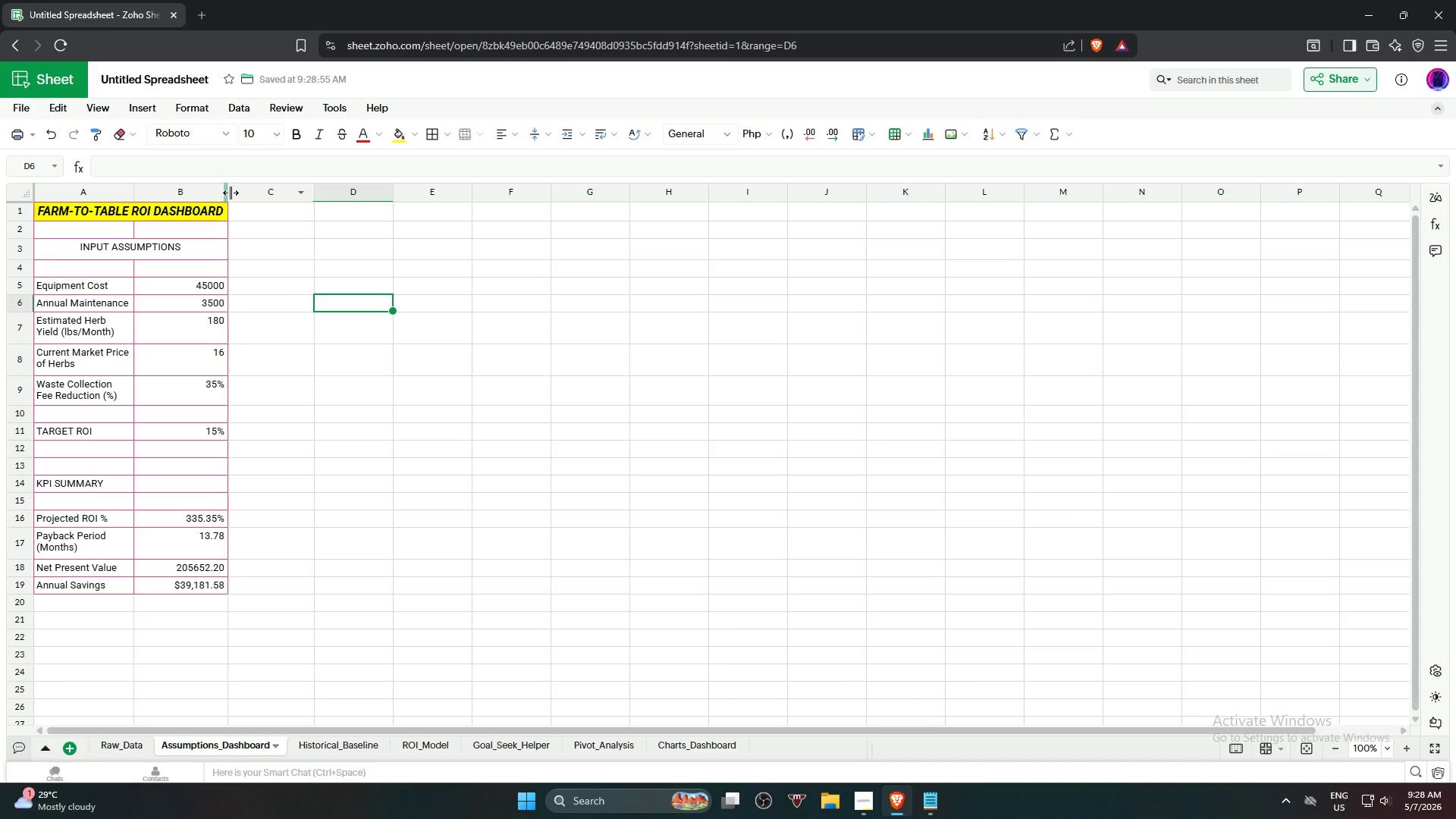 
left_click([65, 247])
 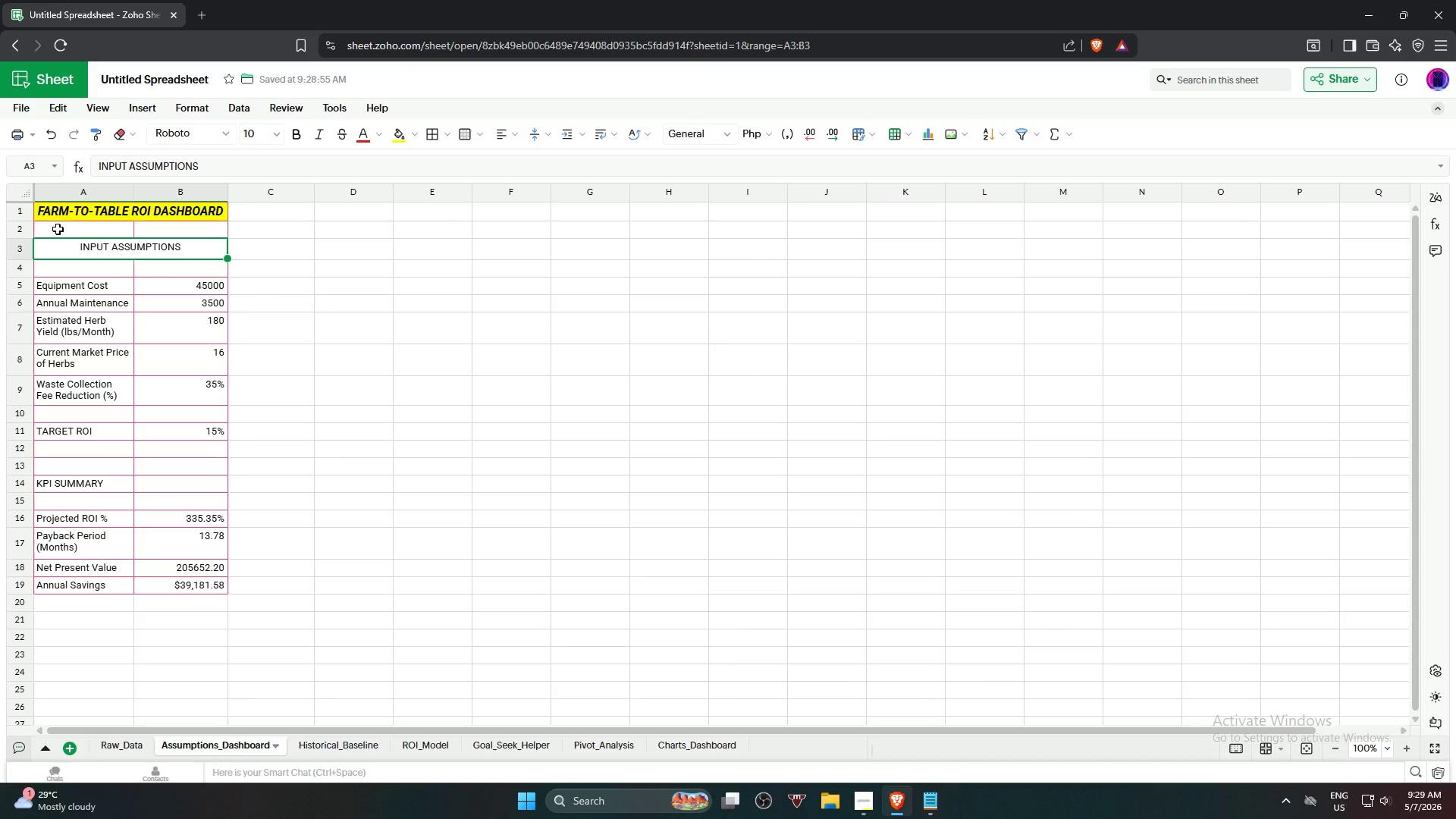 
left_click([58, 229])
 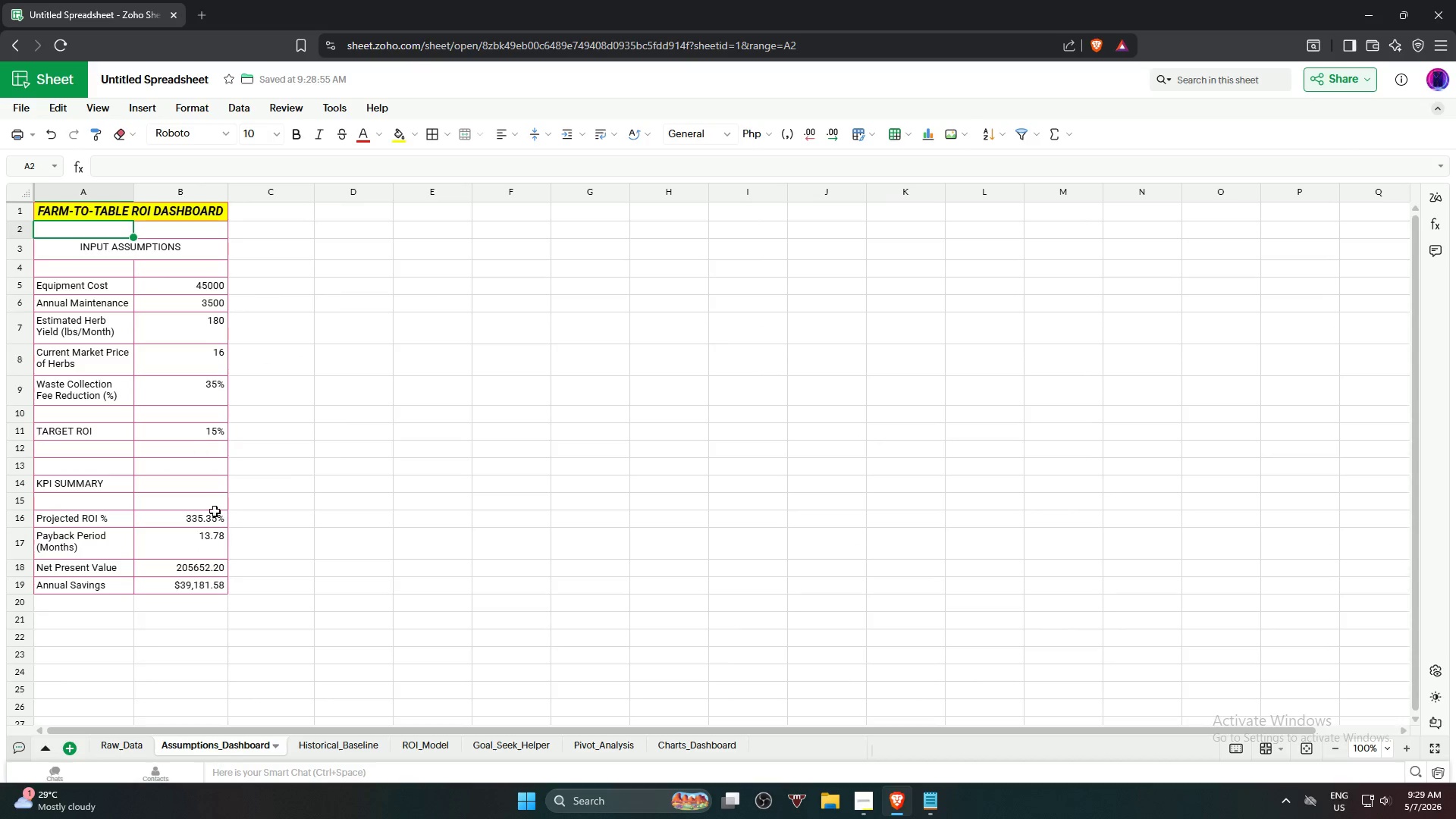 
hold_key(key=ShiftLeft, duration=1.09)
 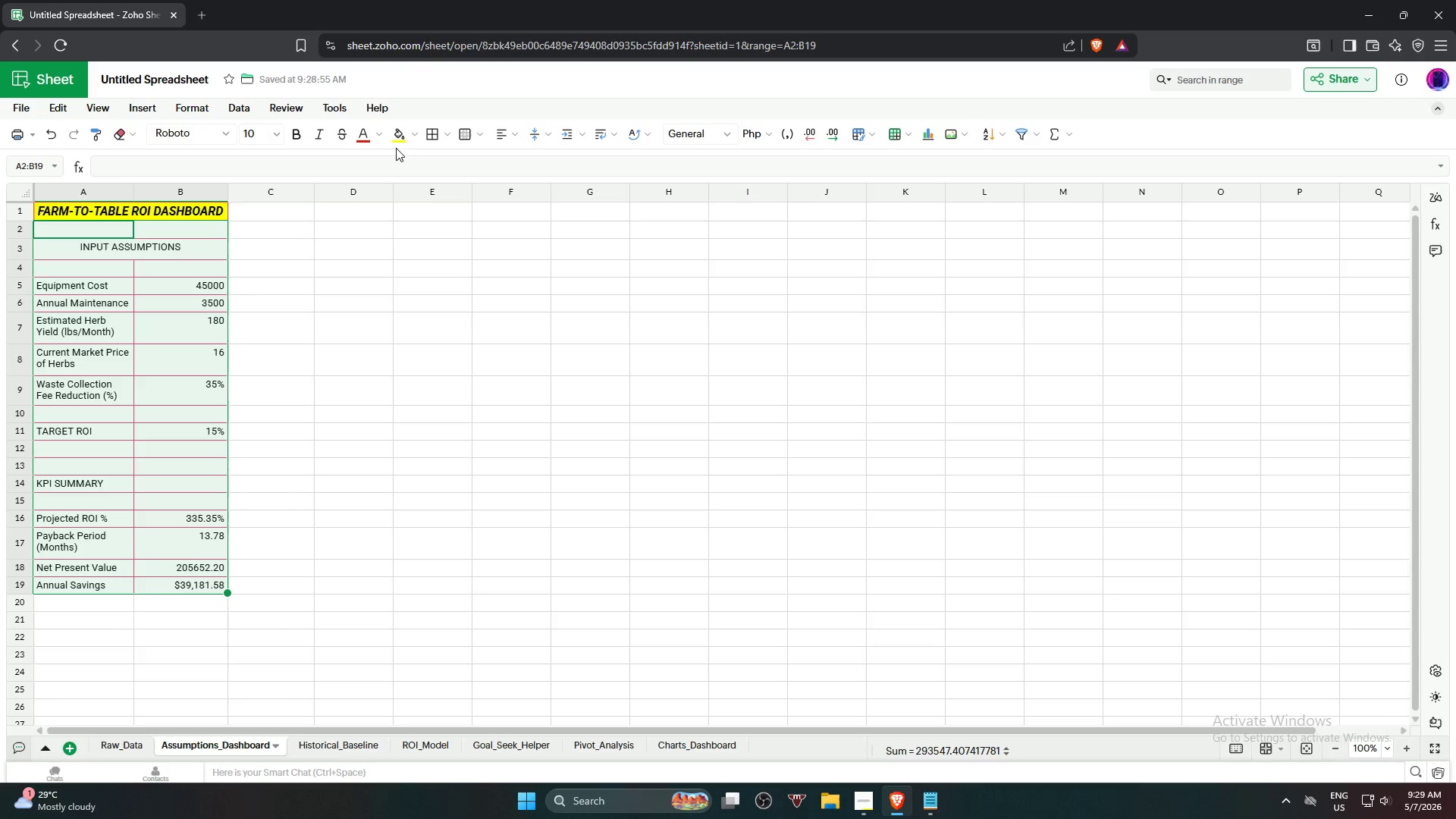 
left_click([402, 142])
 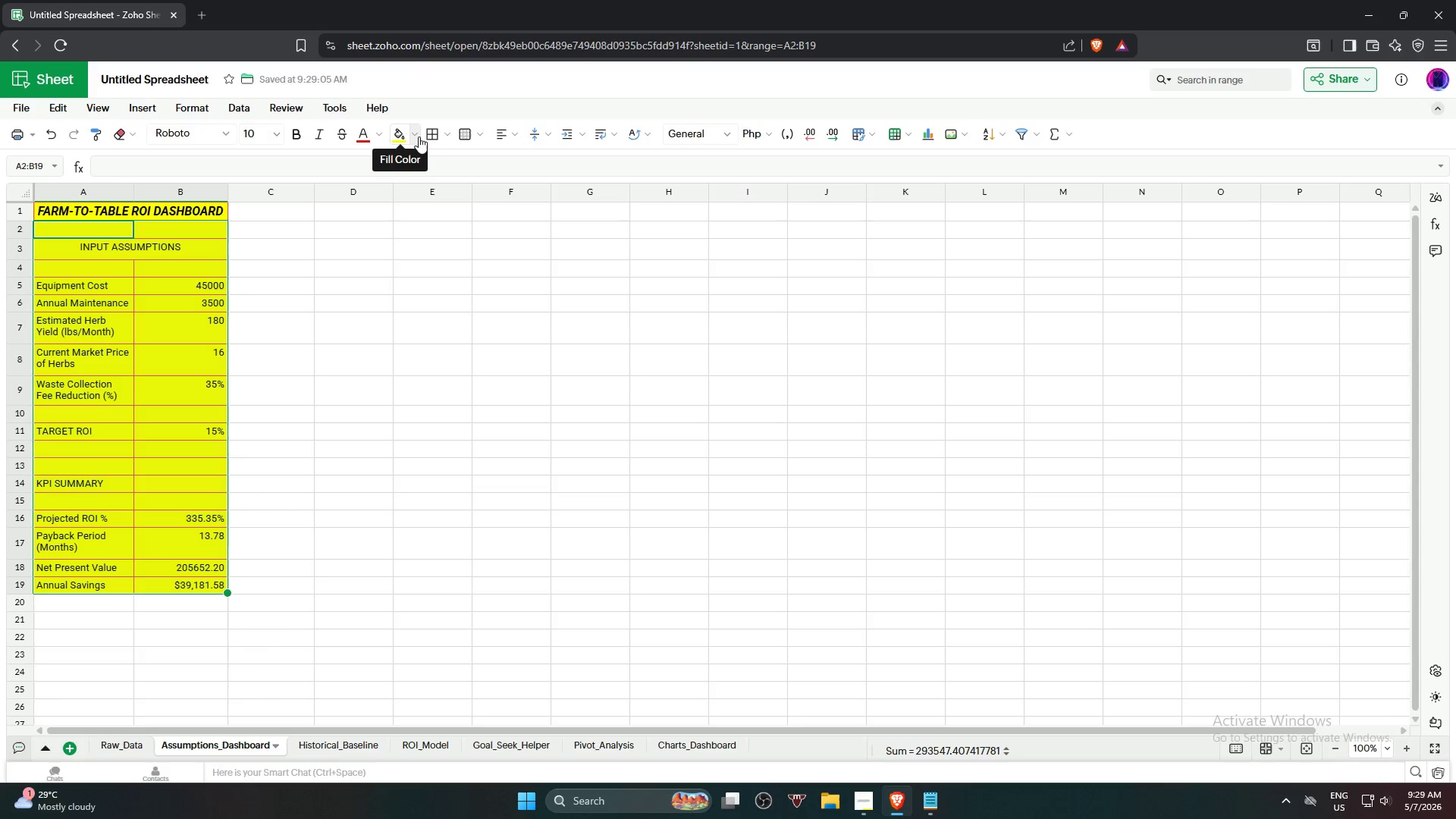 
left_click([419, 136])
 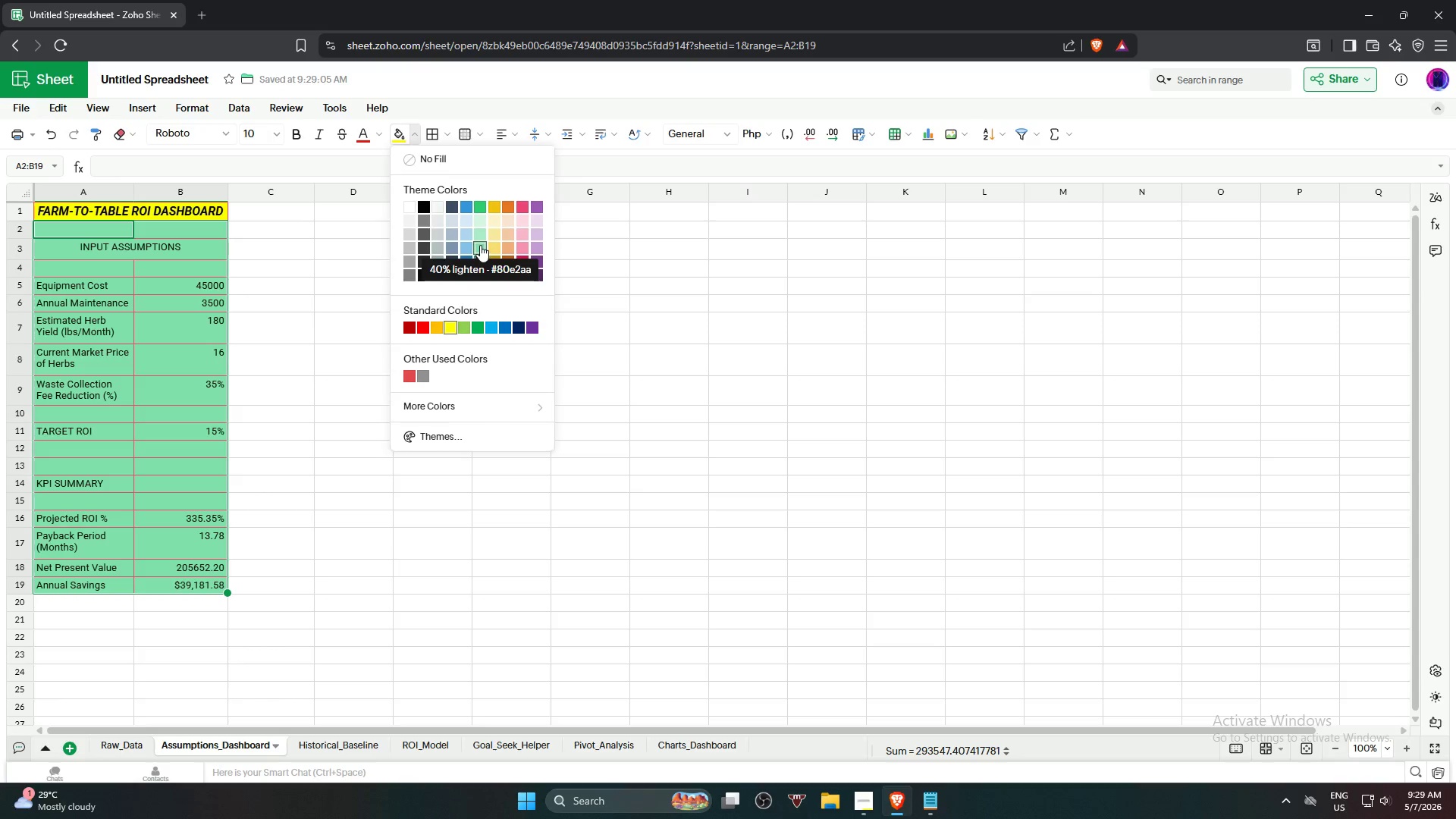 
left_click([479, 237])
 